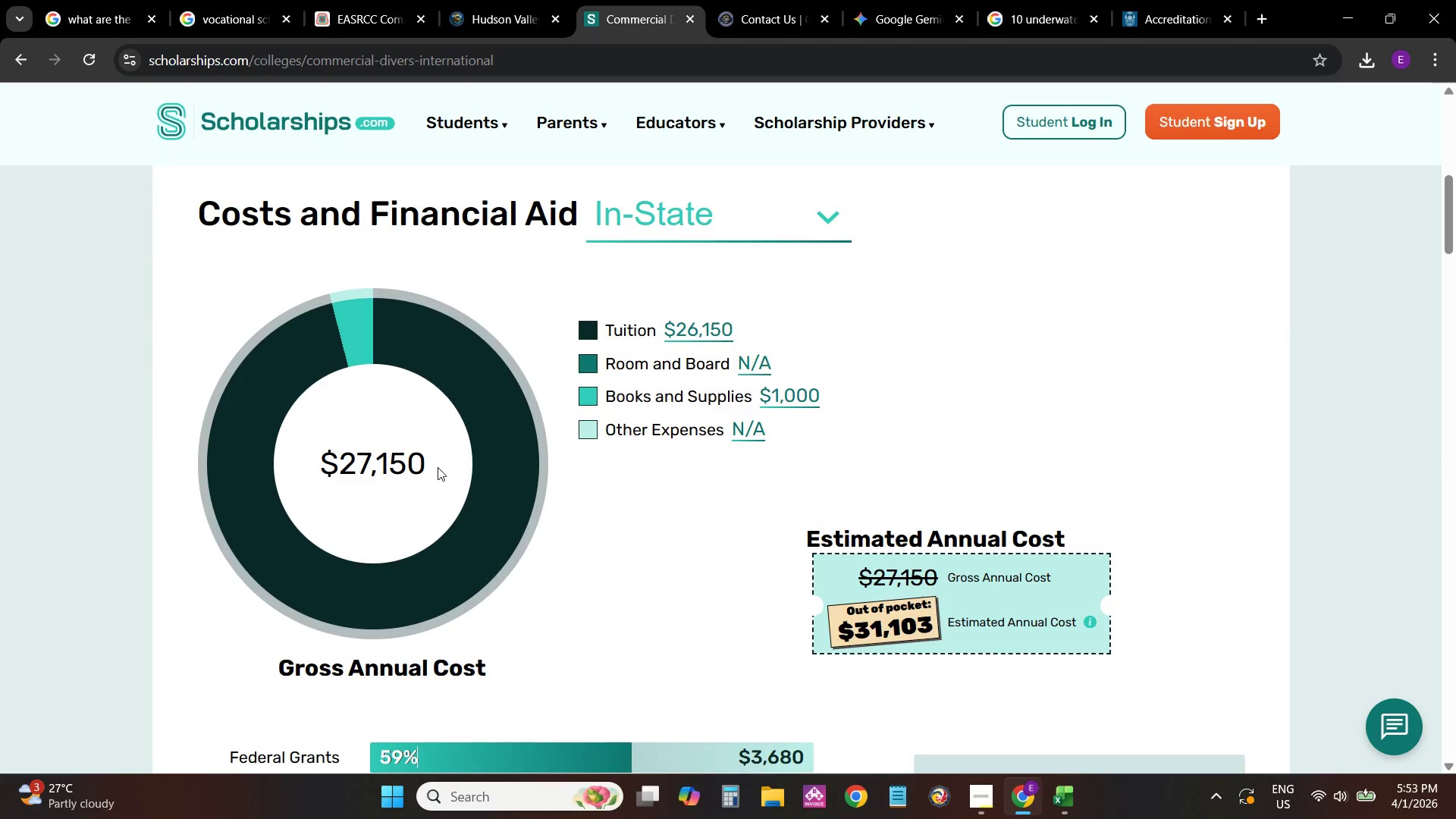 
key(Alt+Tab)
 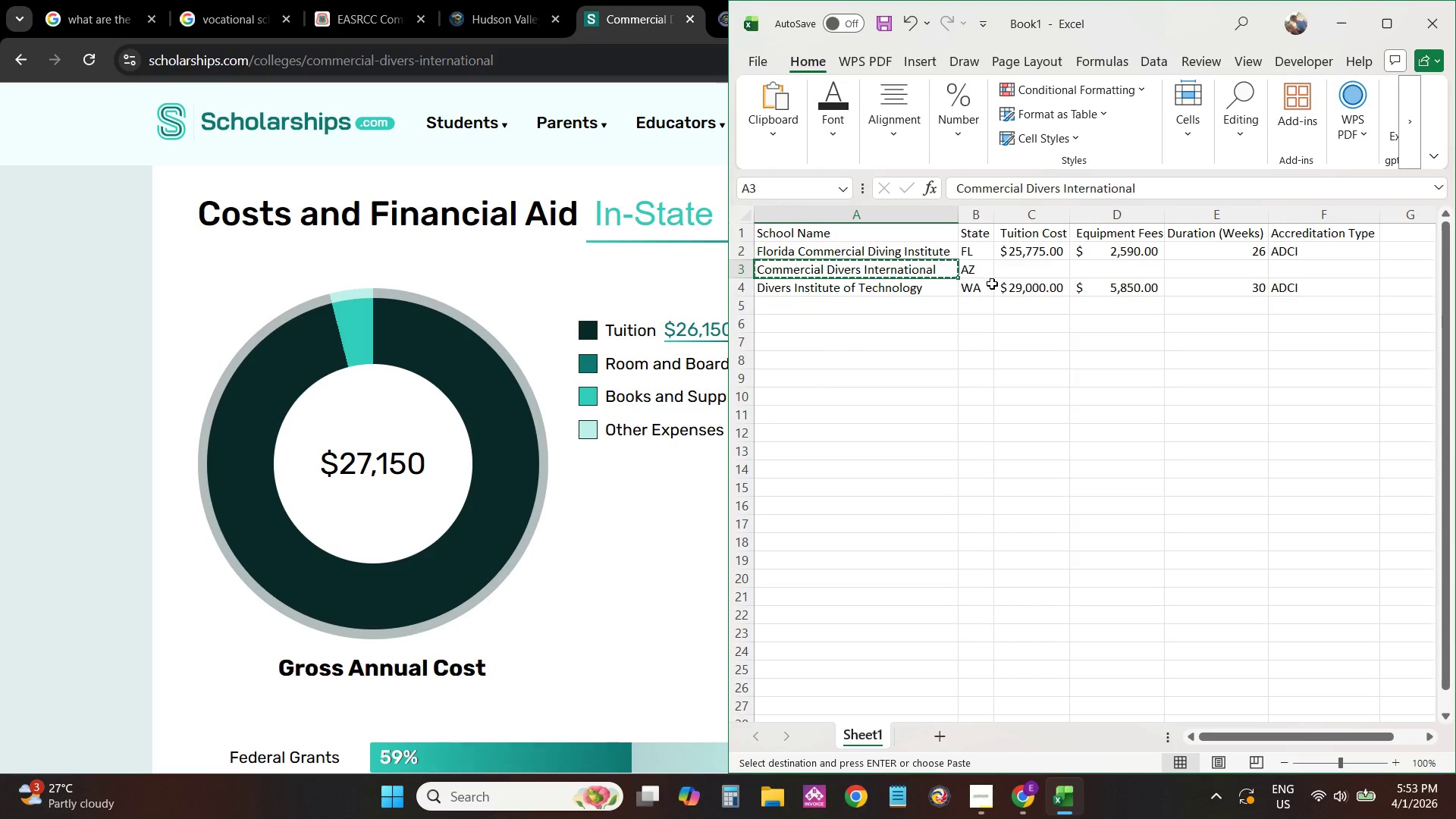 
left_click([1023, 265])
 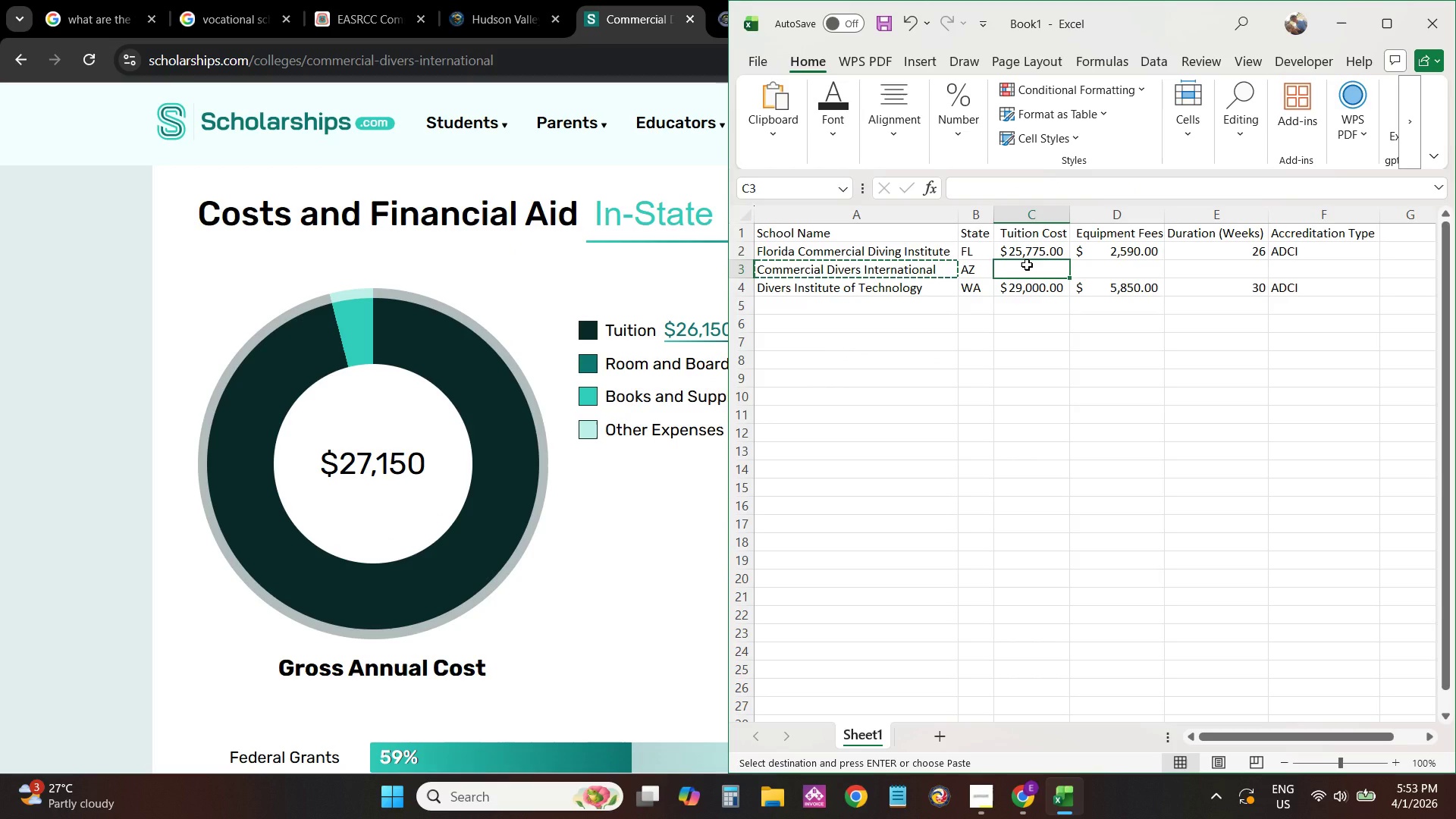 
key(Numpad2)
 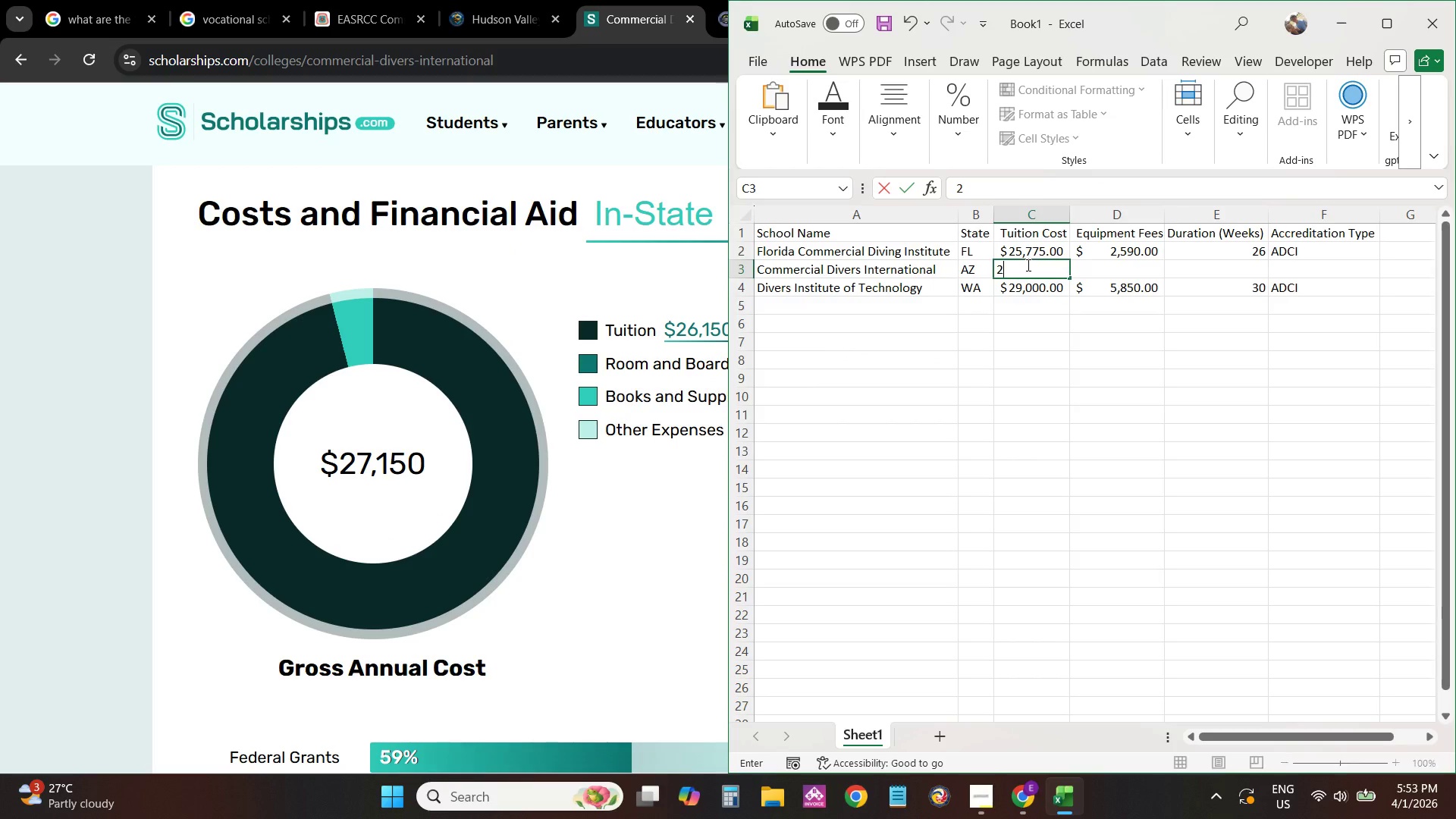 
key(Numpad6)
 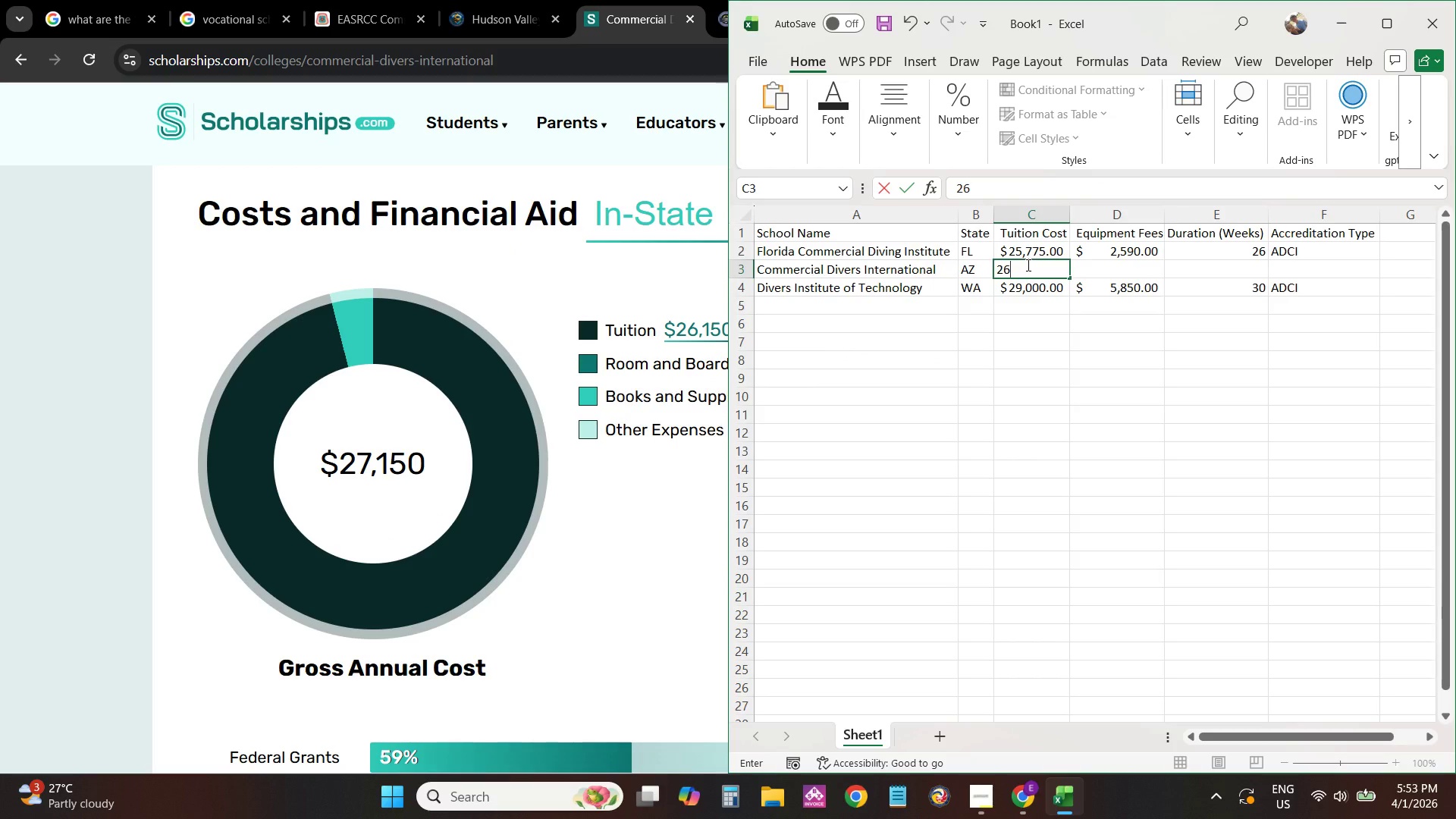 
key(Numpad1)
 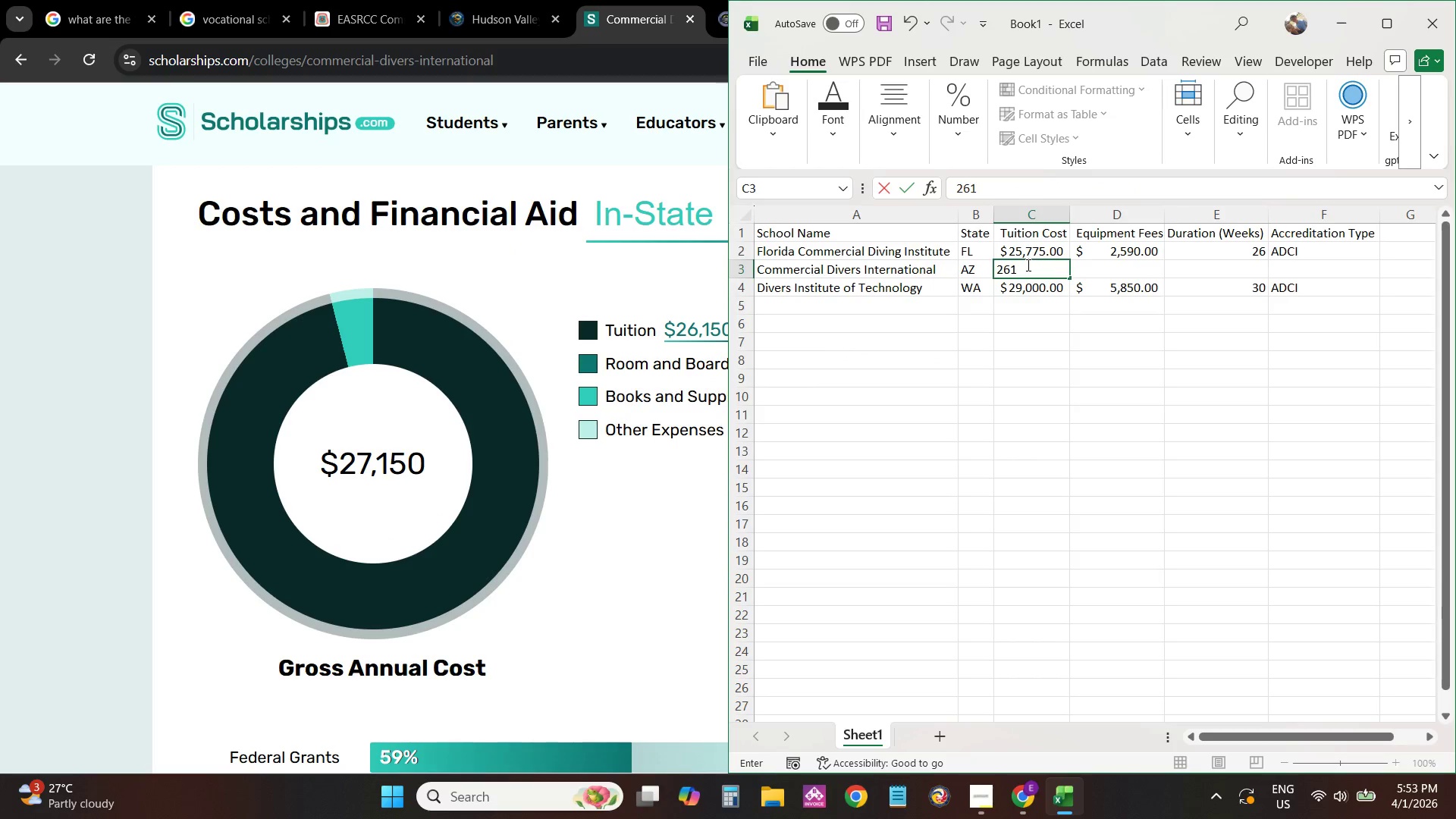 
key(Numpad5)
 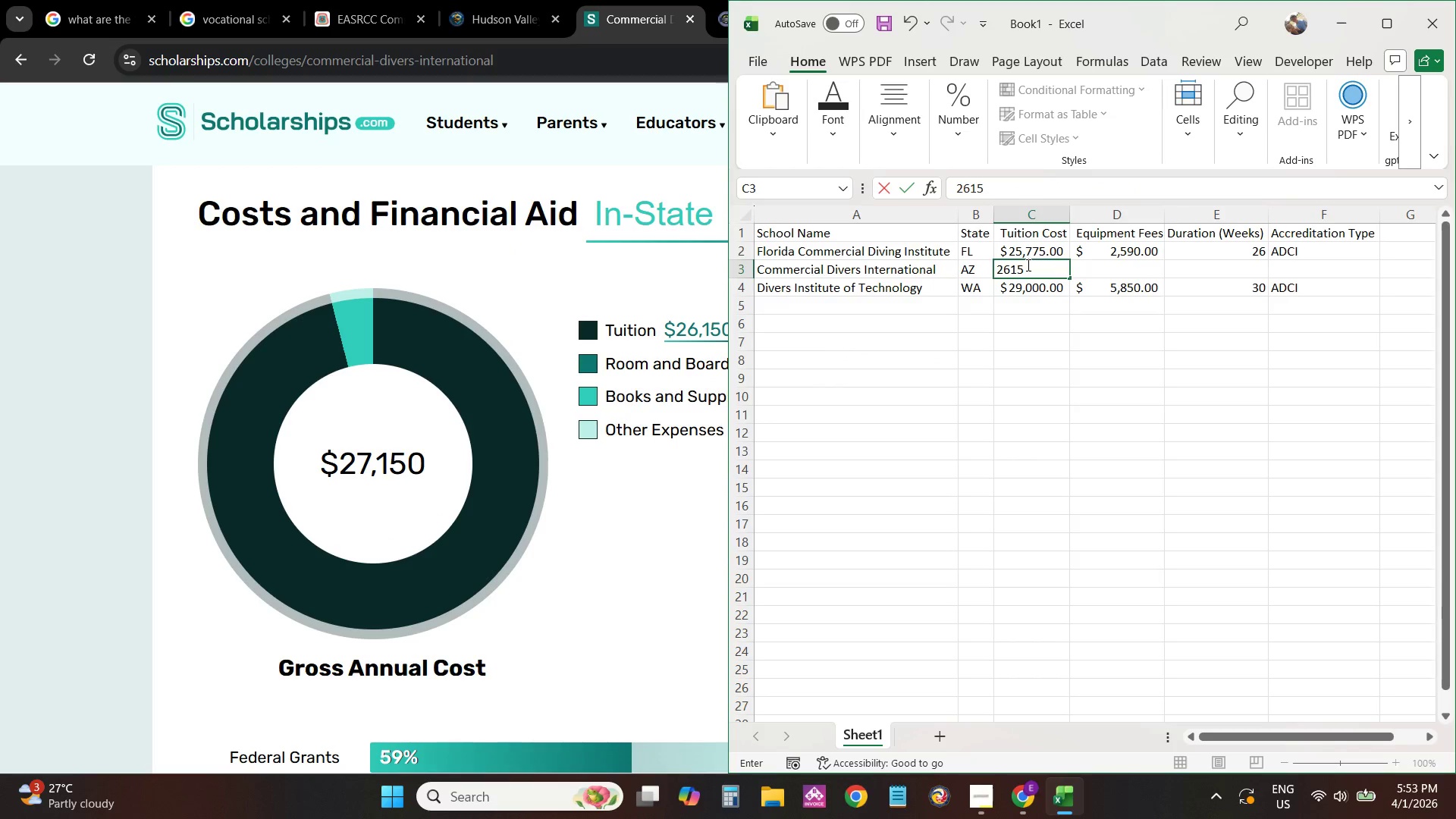 
key(Numpad0)
 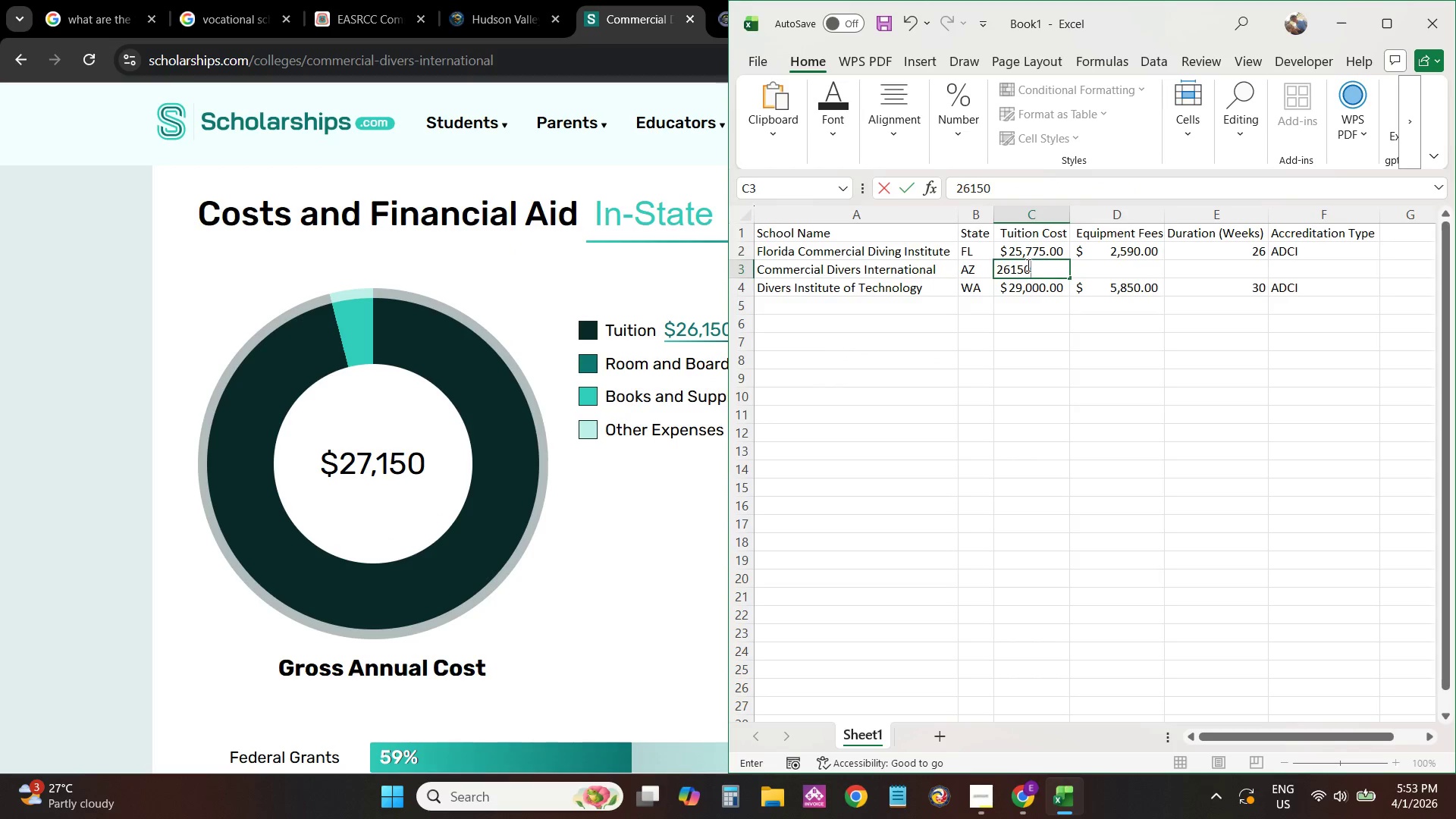 
key(NumpadEnter)
 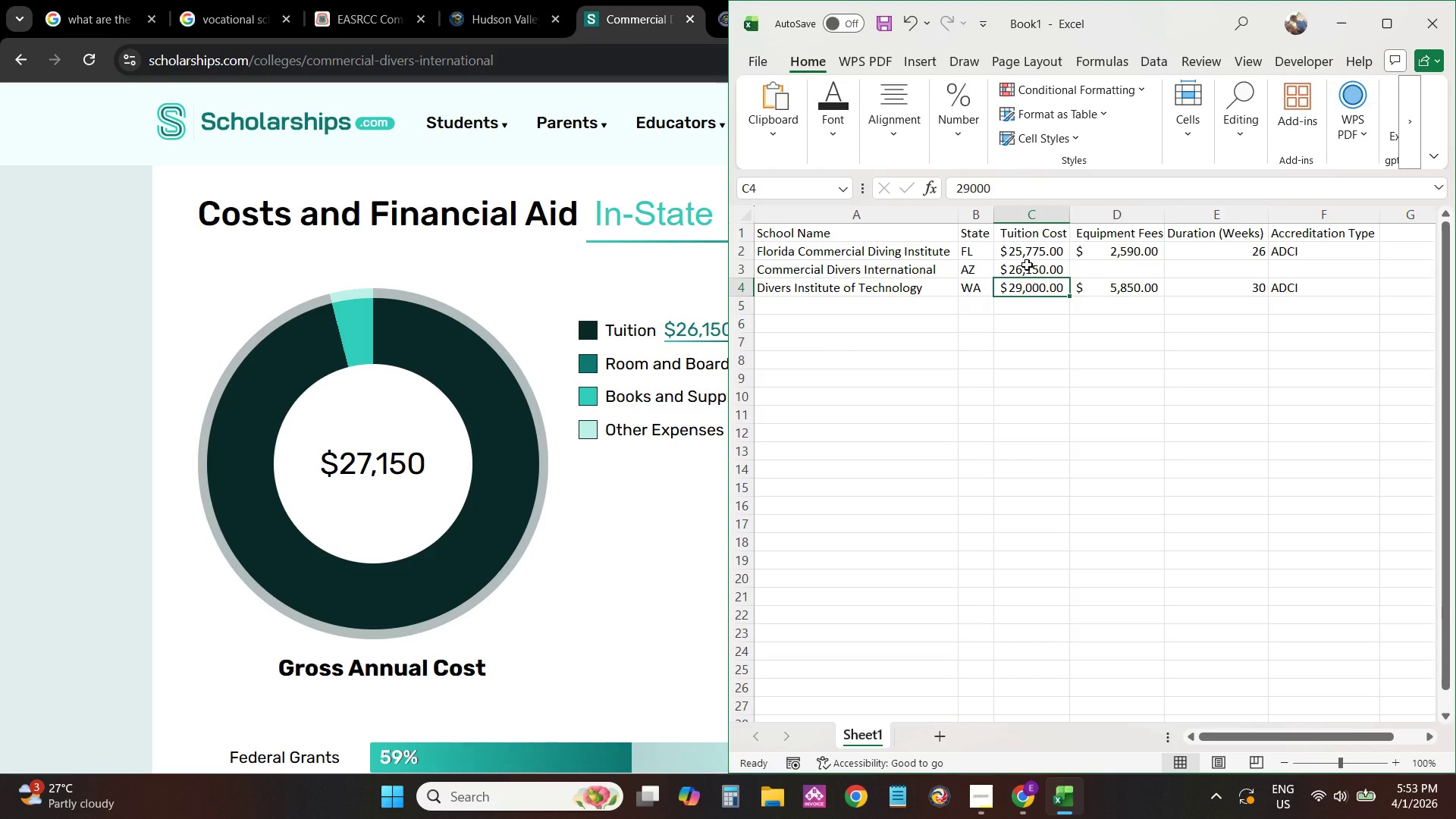 
key(ArrowUp)
 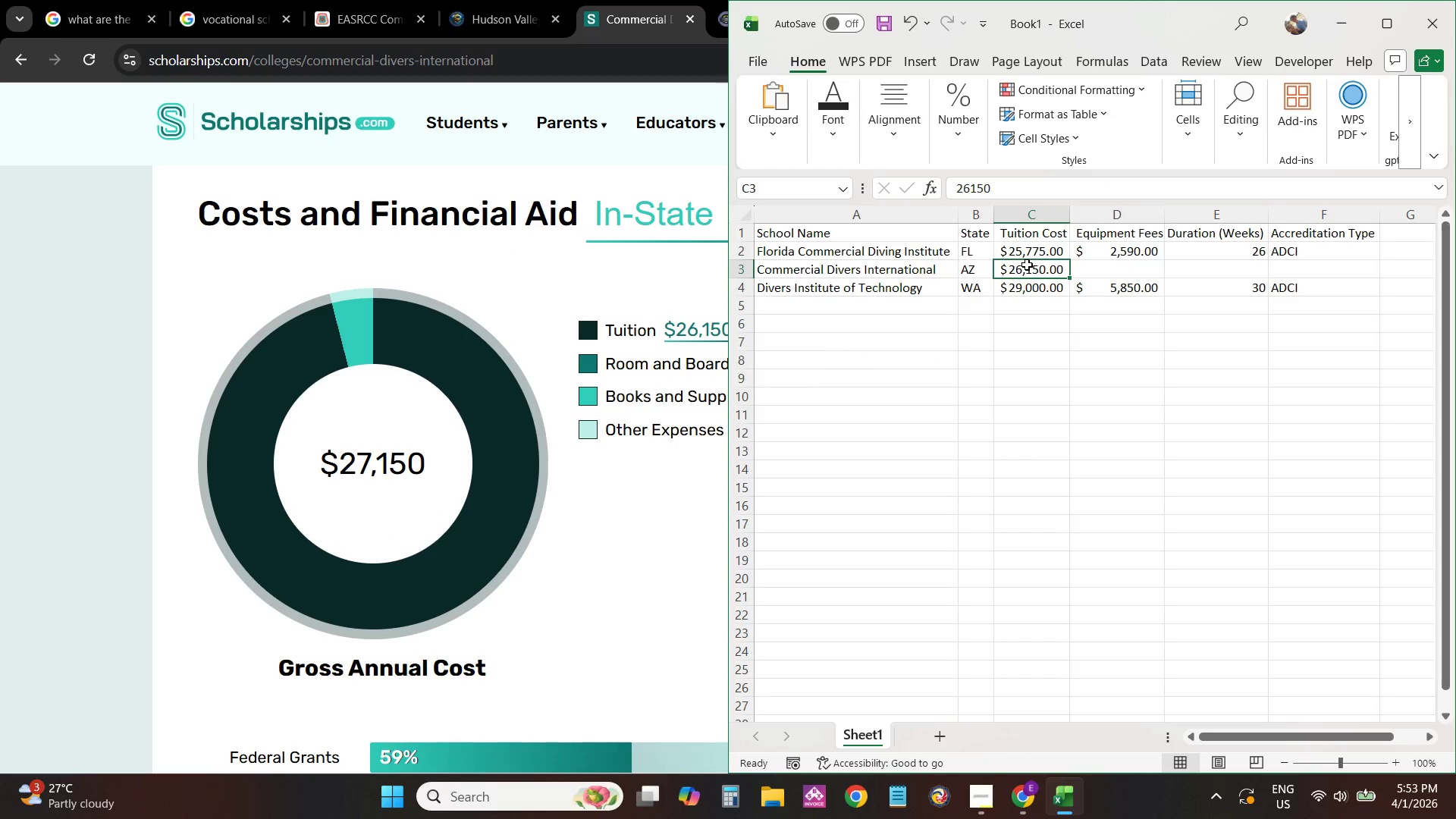 
key(ArrowRight)
 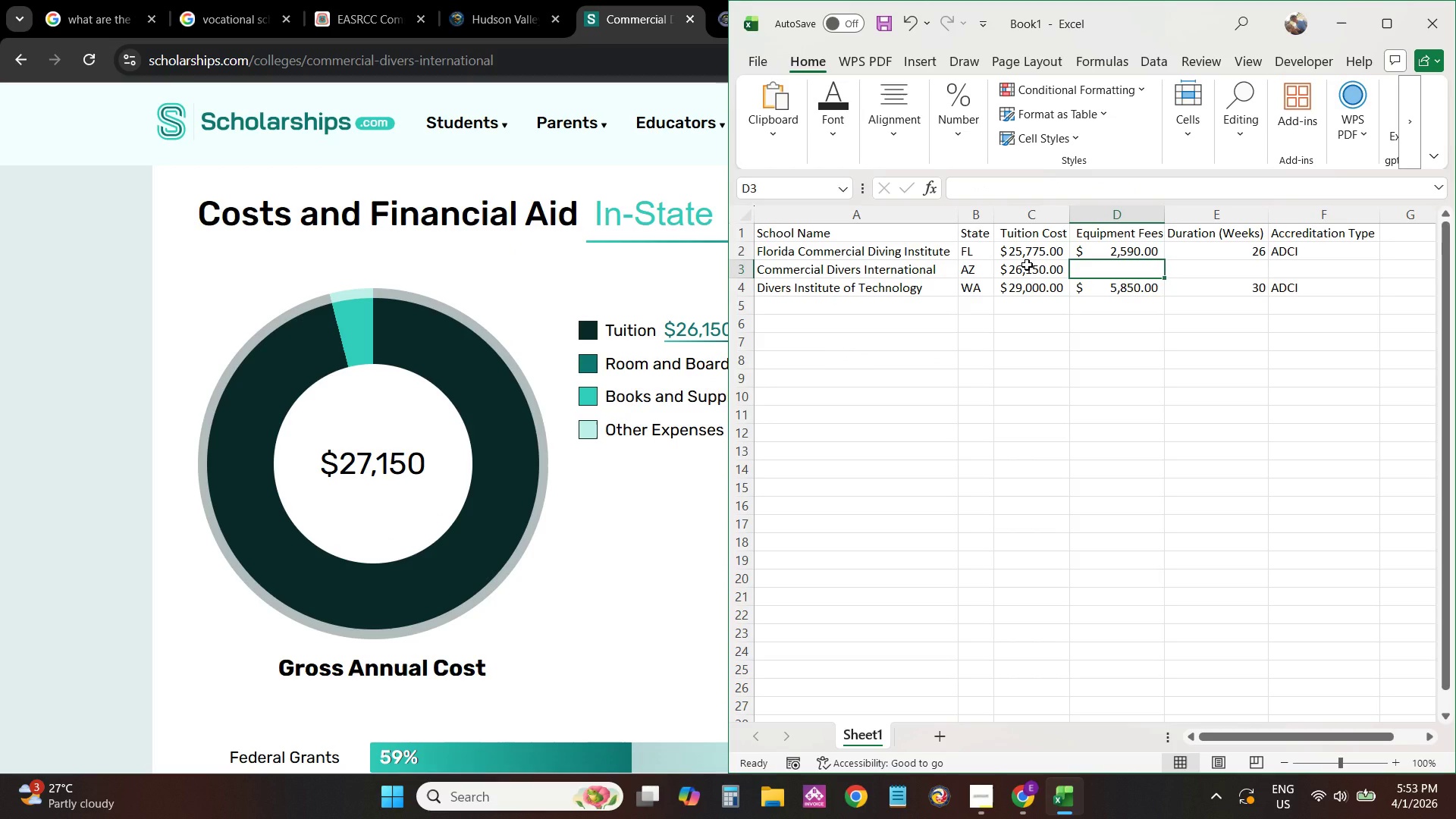 
key(Numpad1)
 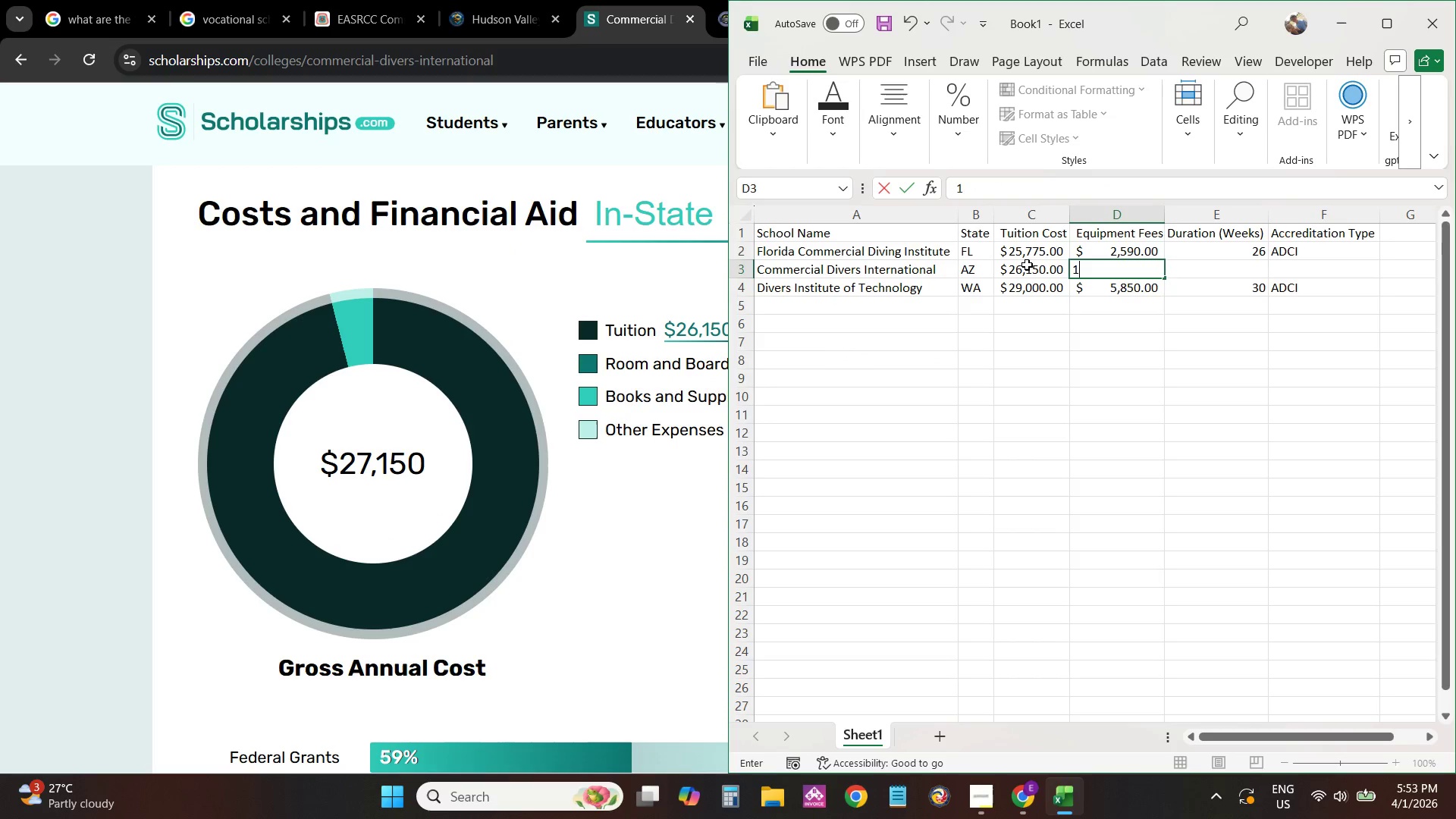 
key(Numpad0)
 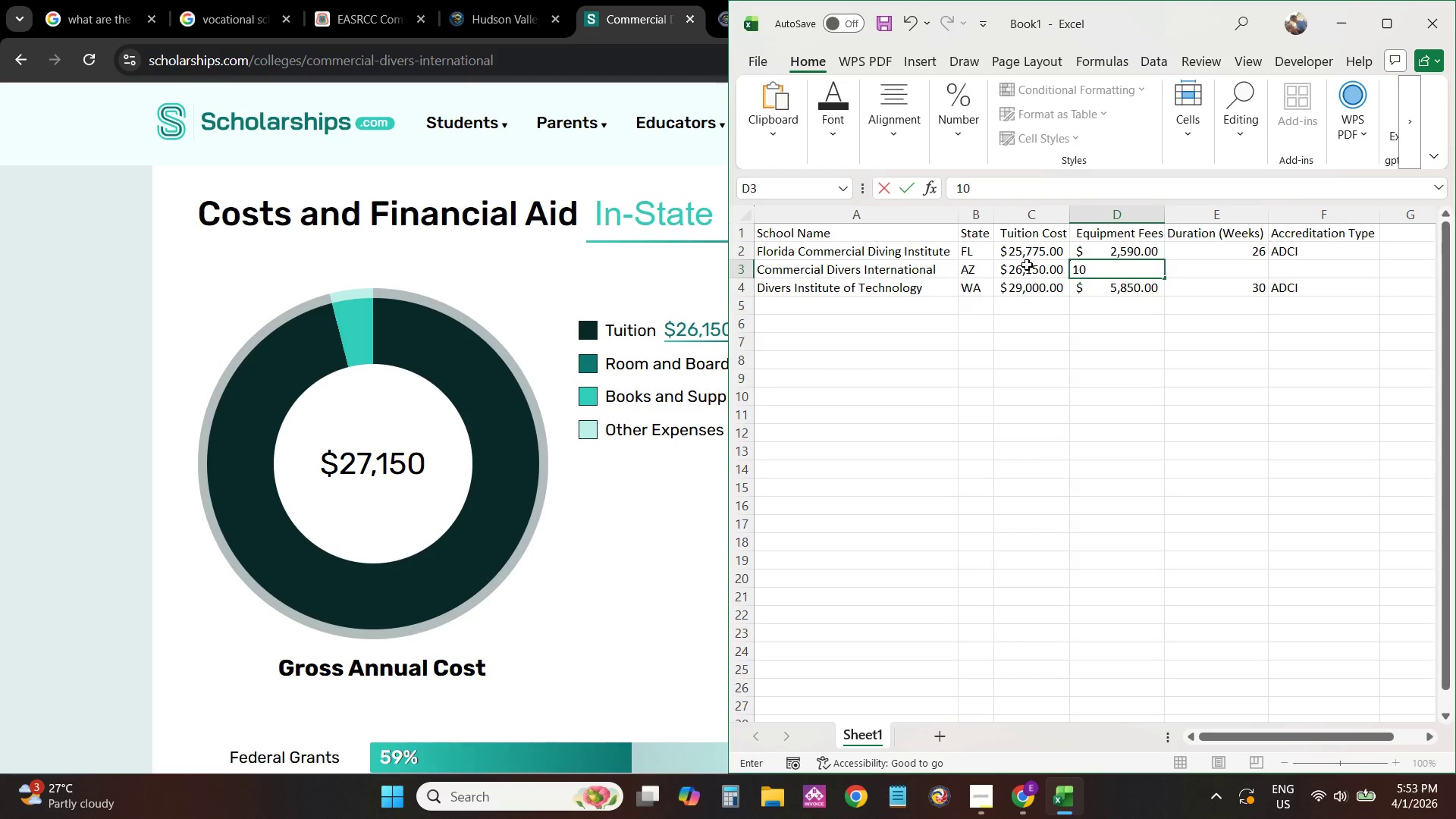 
key(Numpad0)
 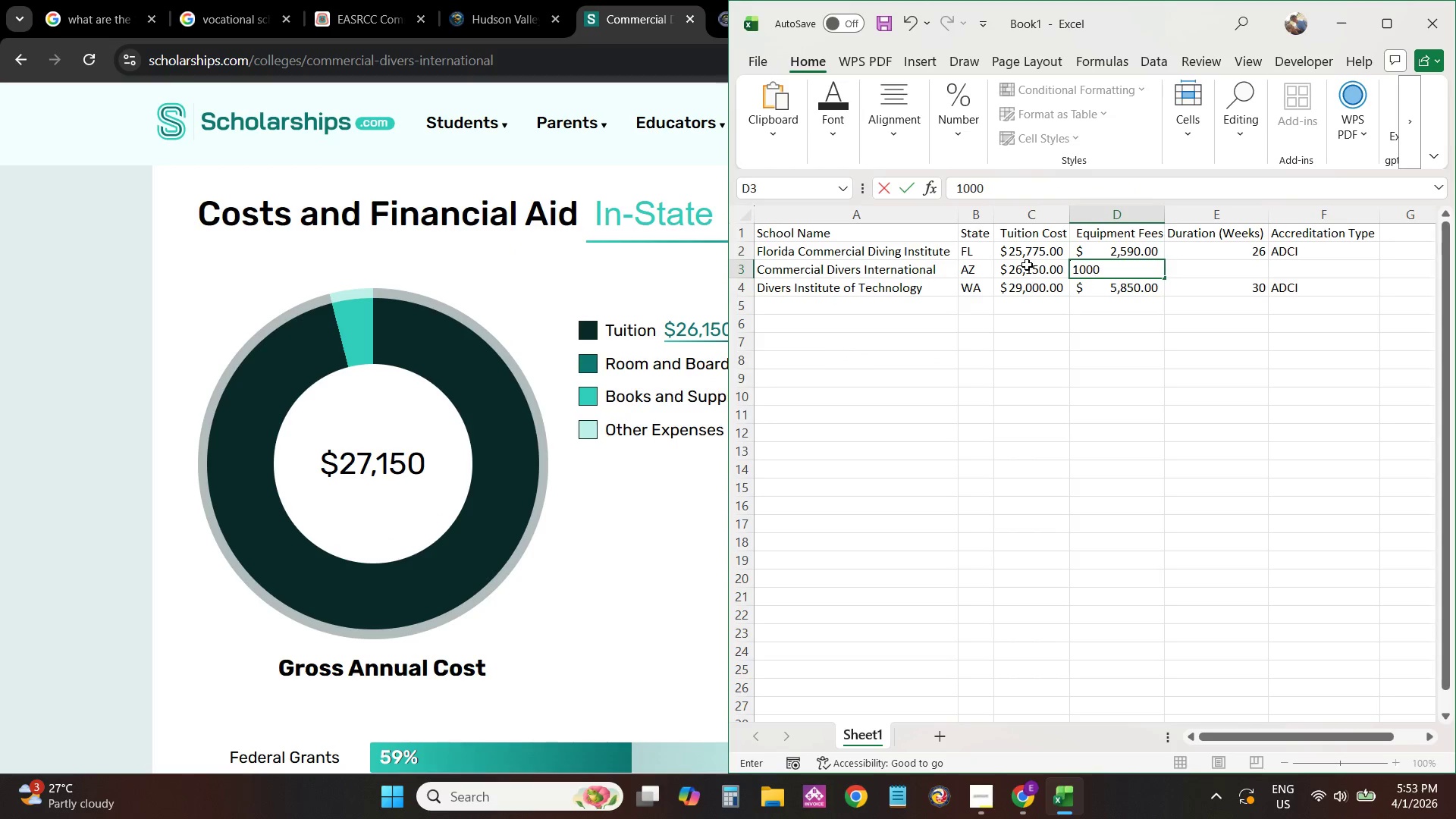 
key(Numpad0)
 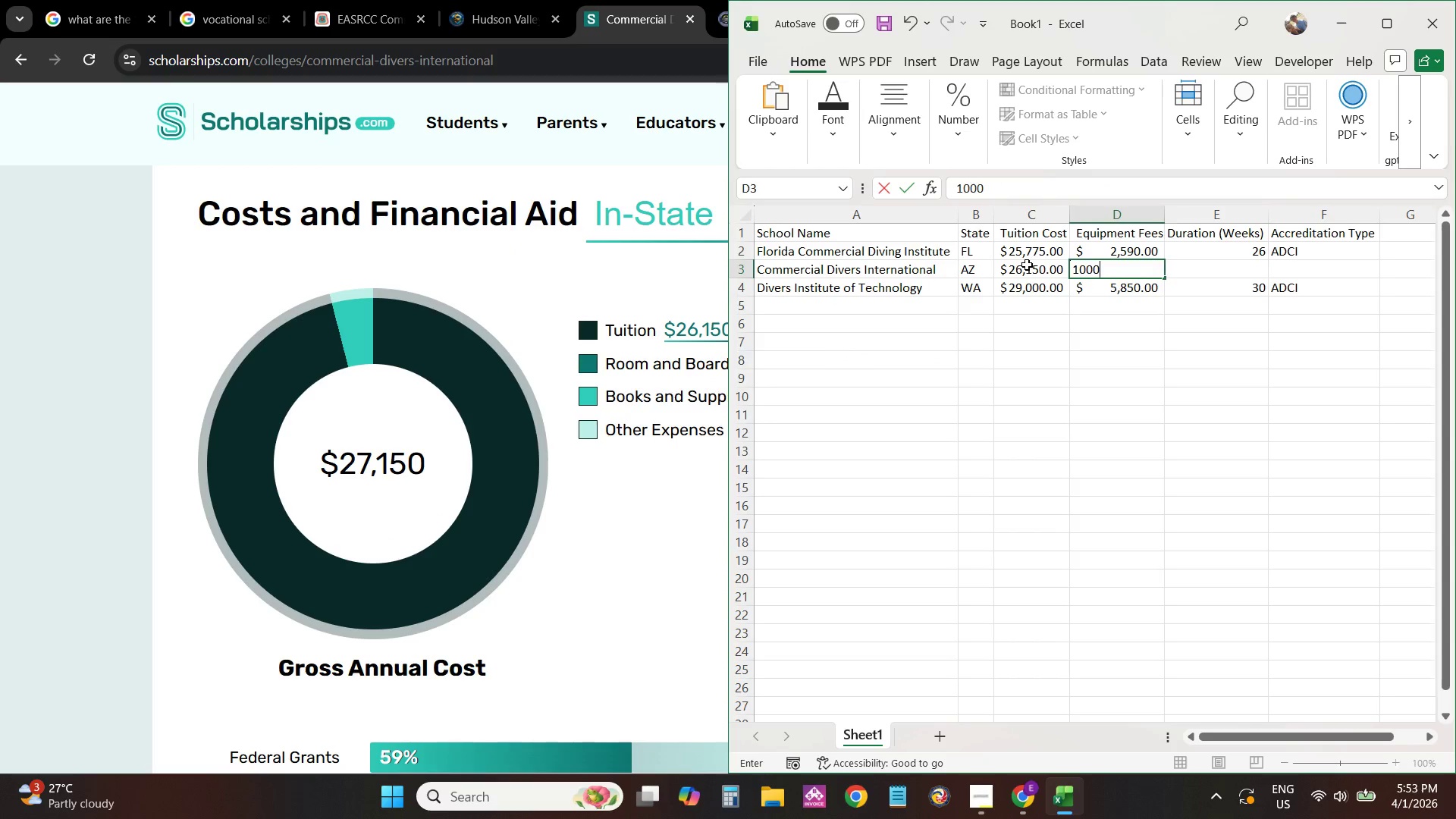 
key(Tab)
 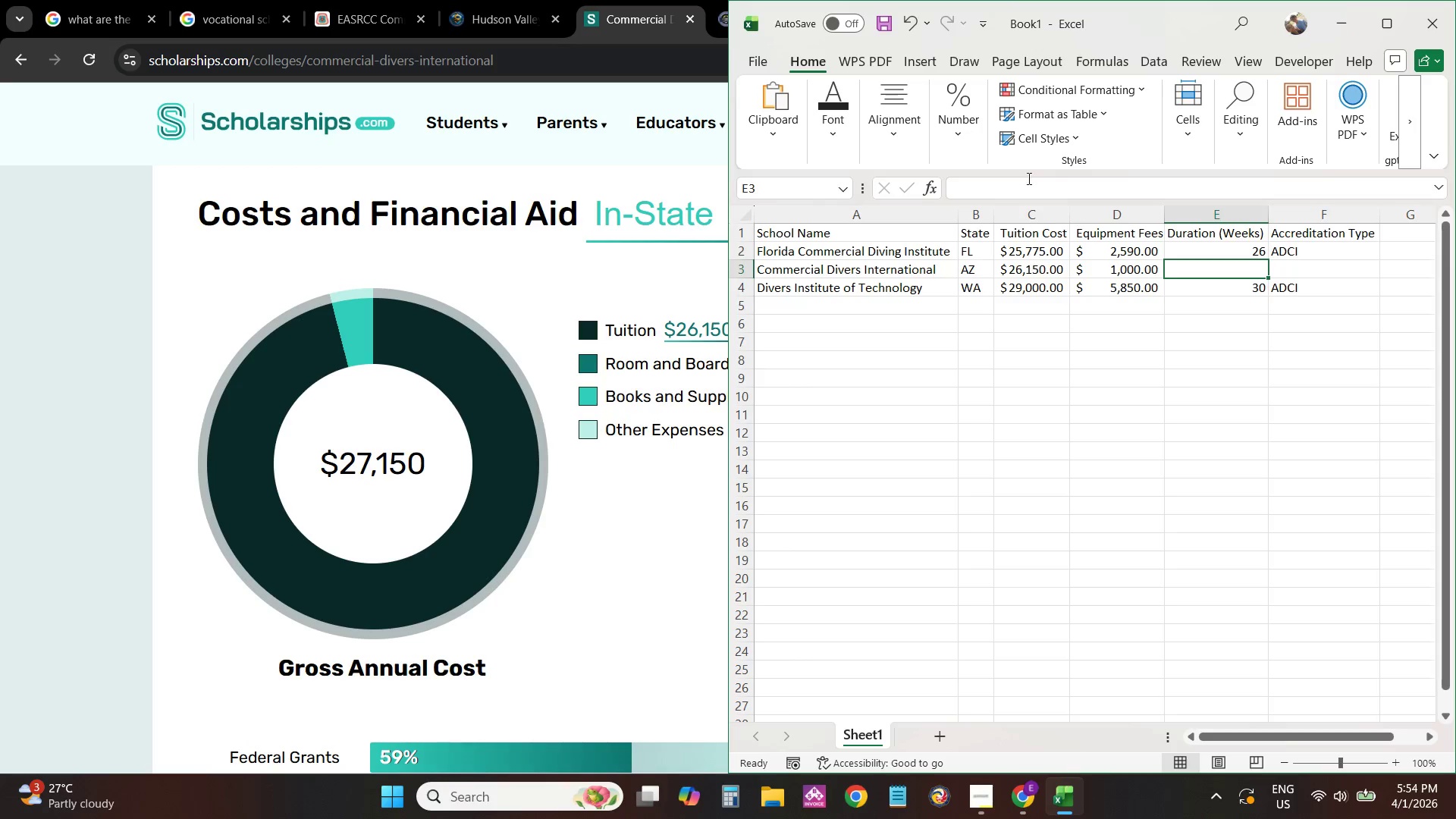 
left_click([547, 0])
 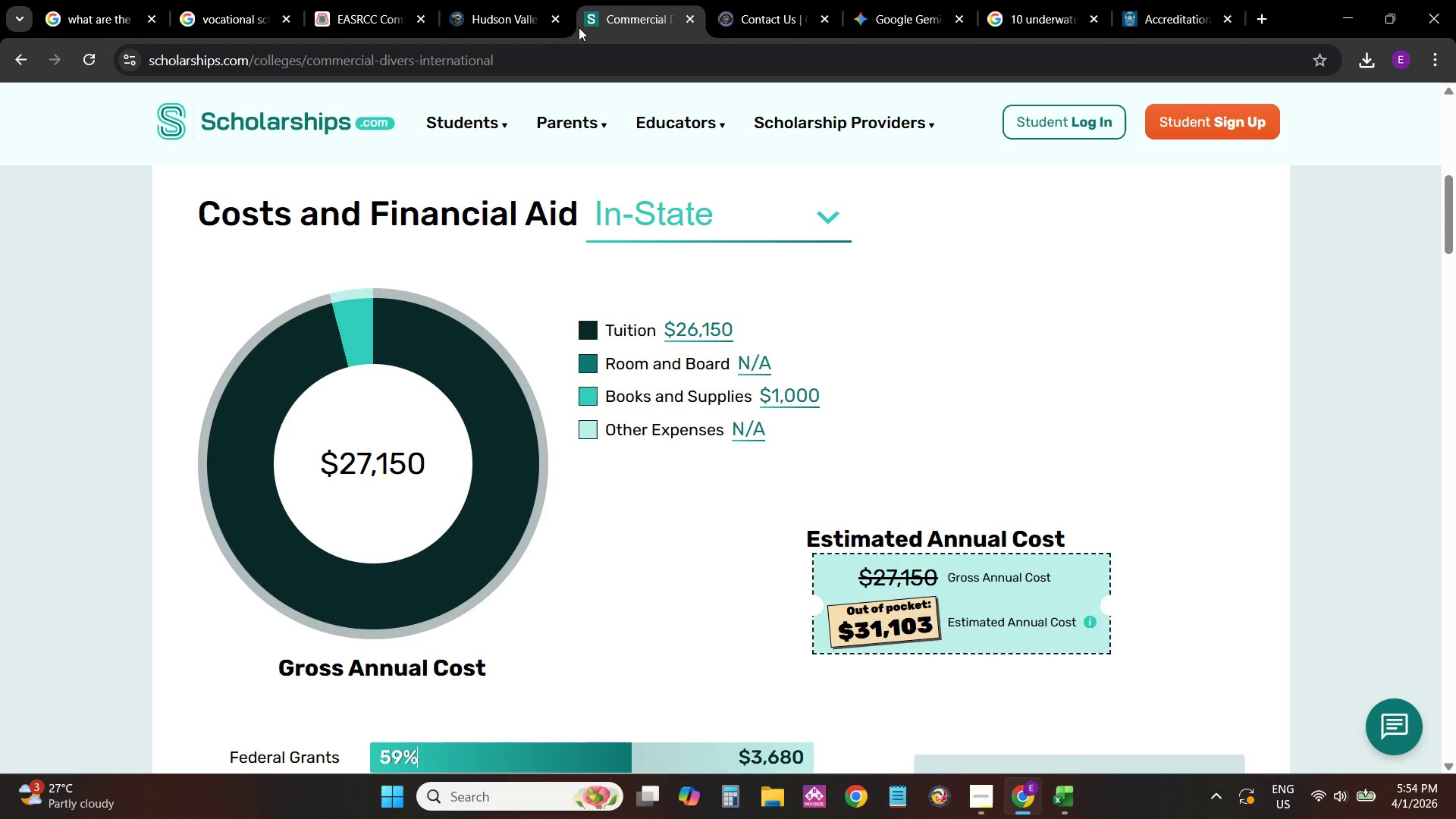 
double_click([487, 54])
 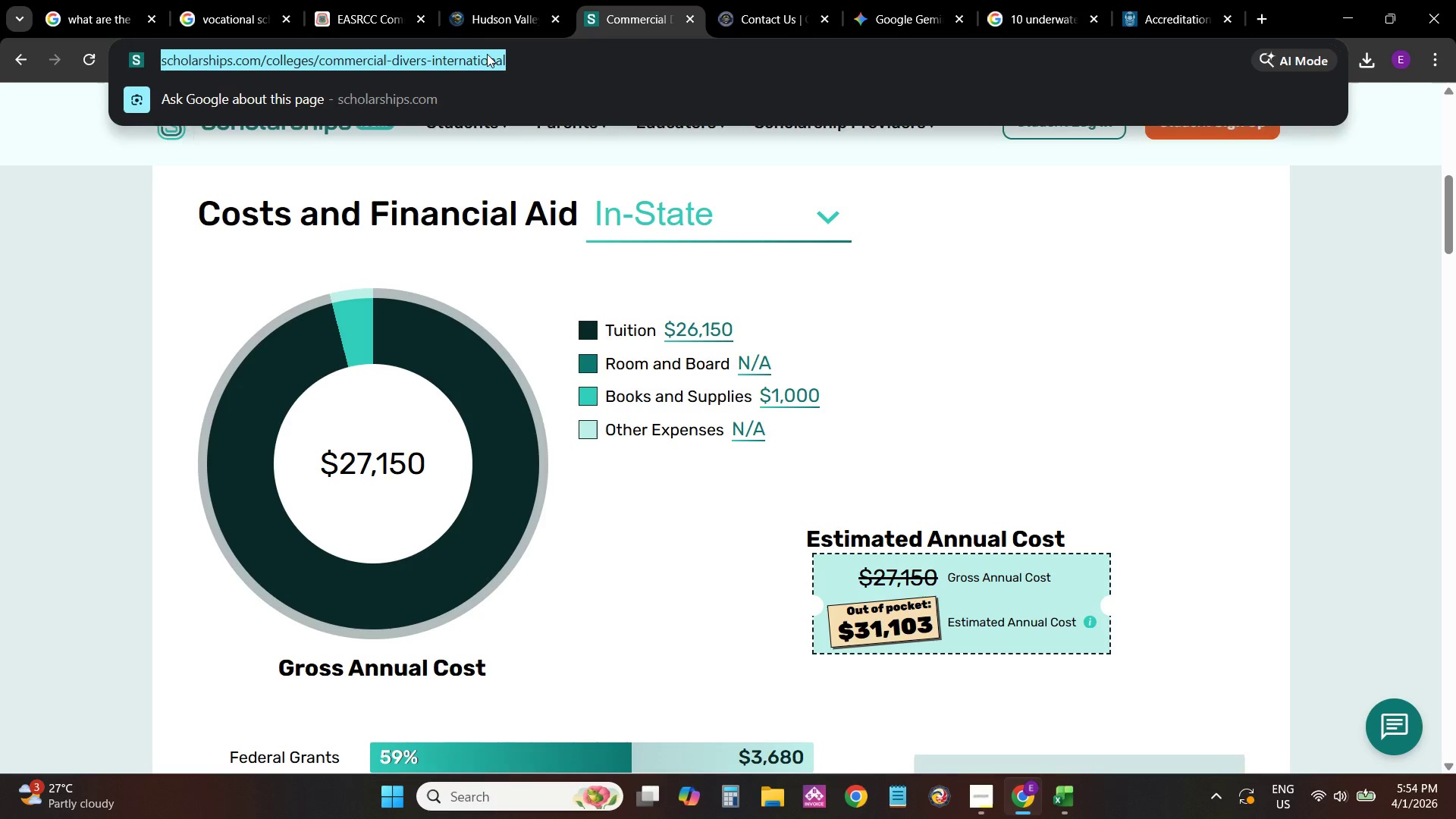 
key(Control+V)
 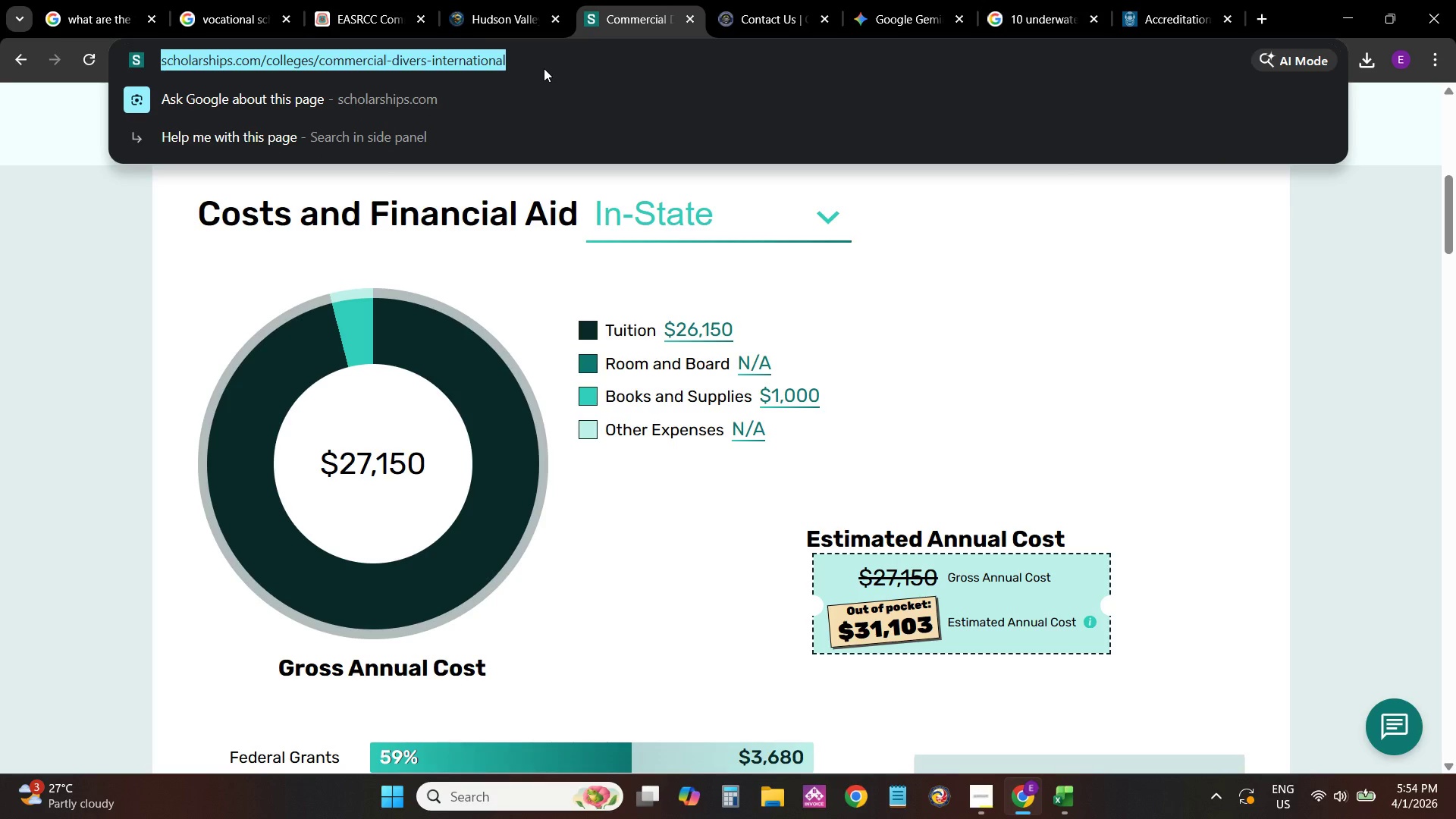 
key(Control+V)
 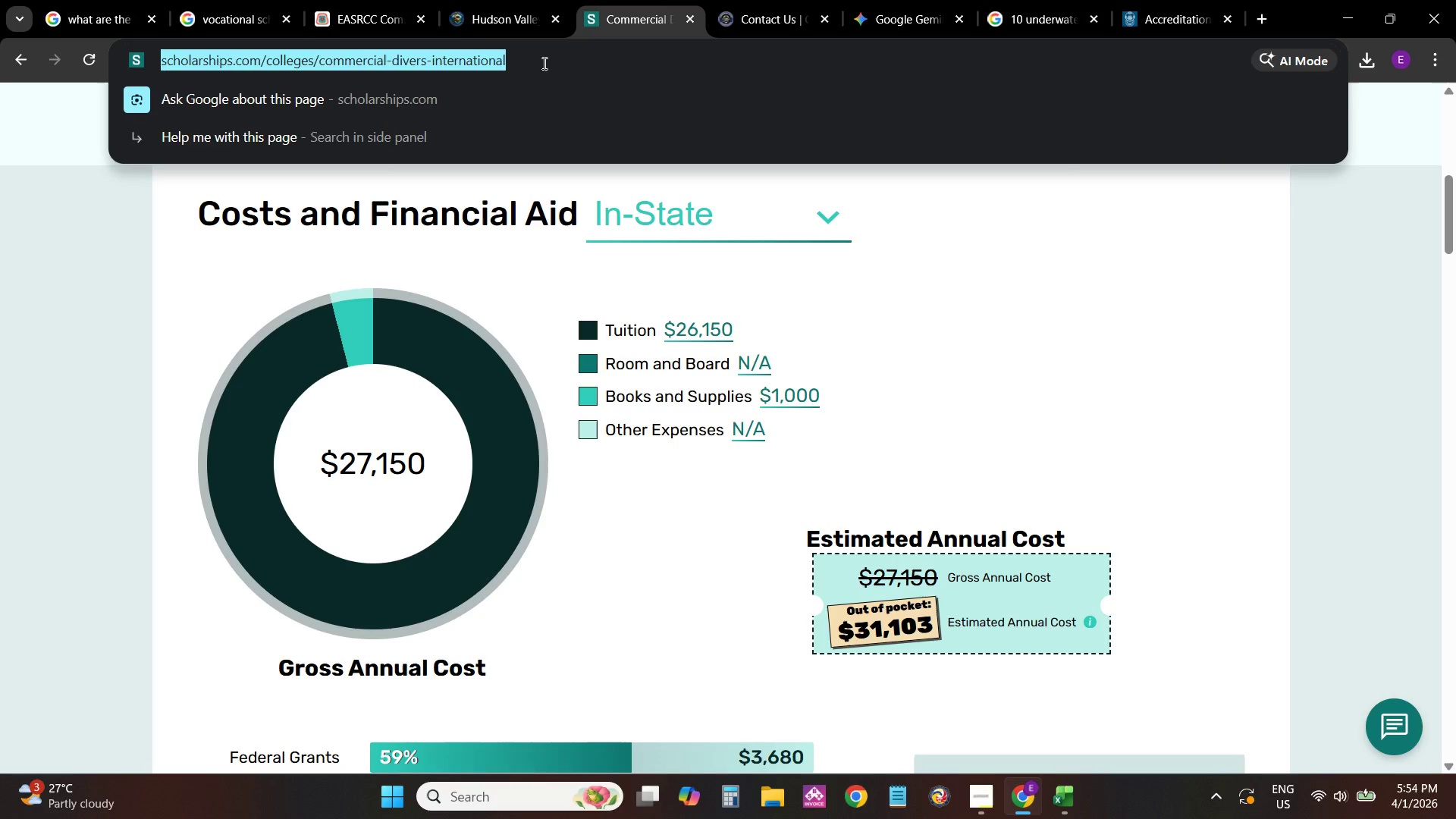 
key(Control+V)
 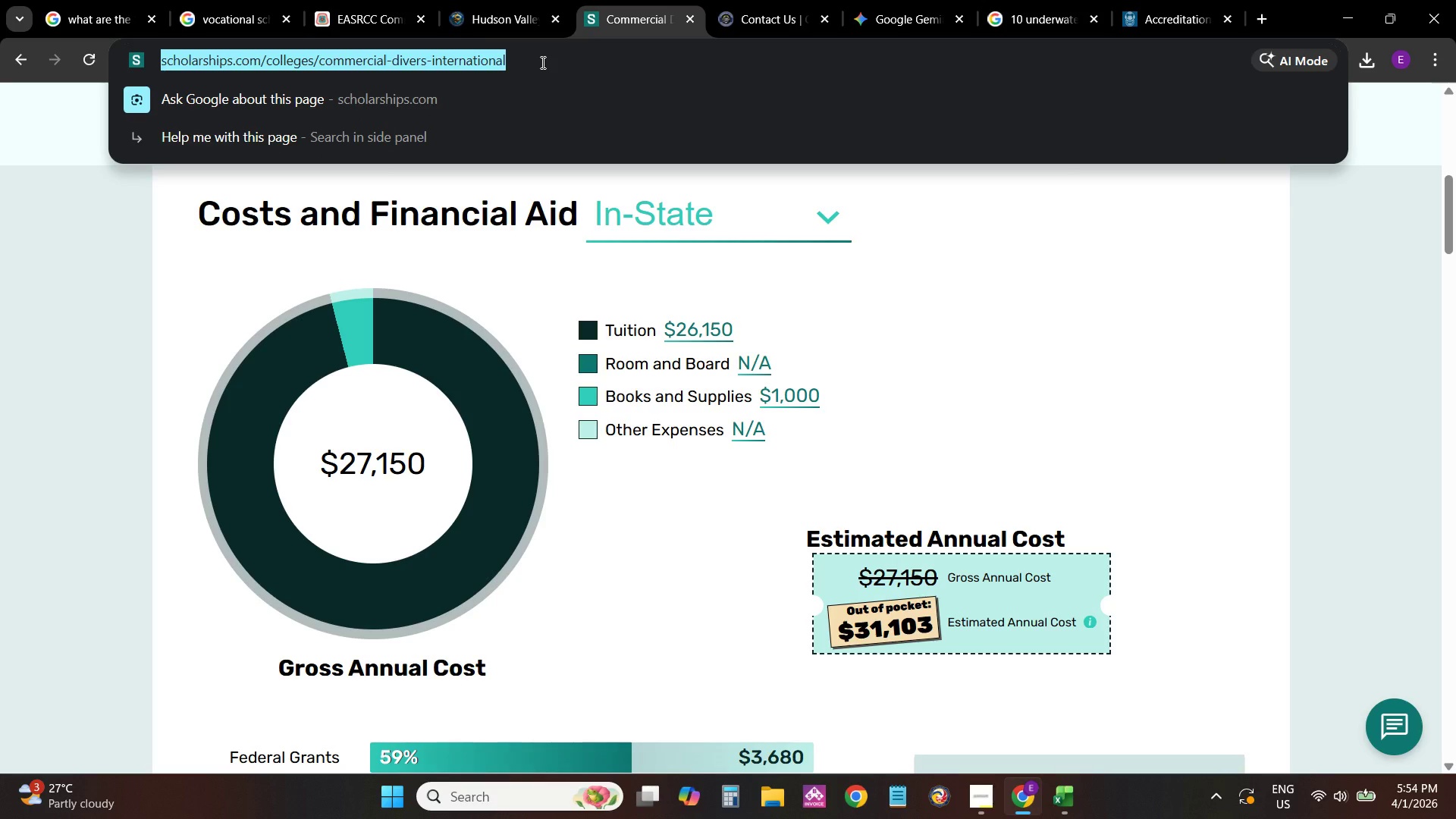 
key(Control+V)
 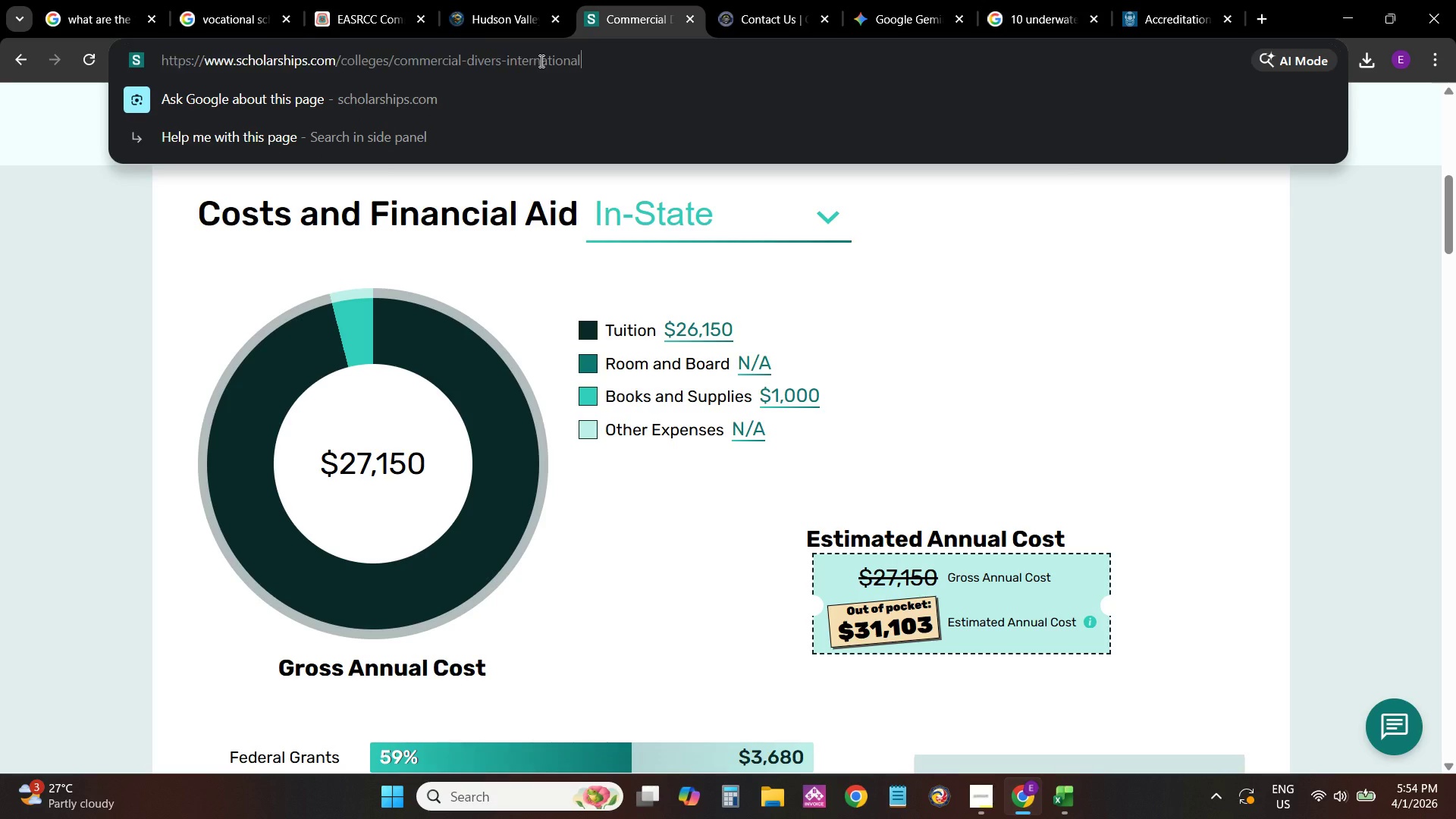 
left_click([540, 61])
 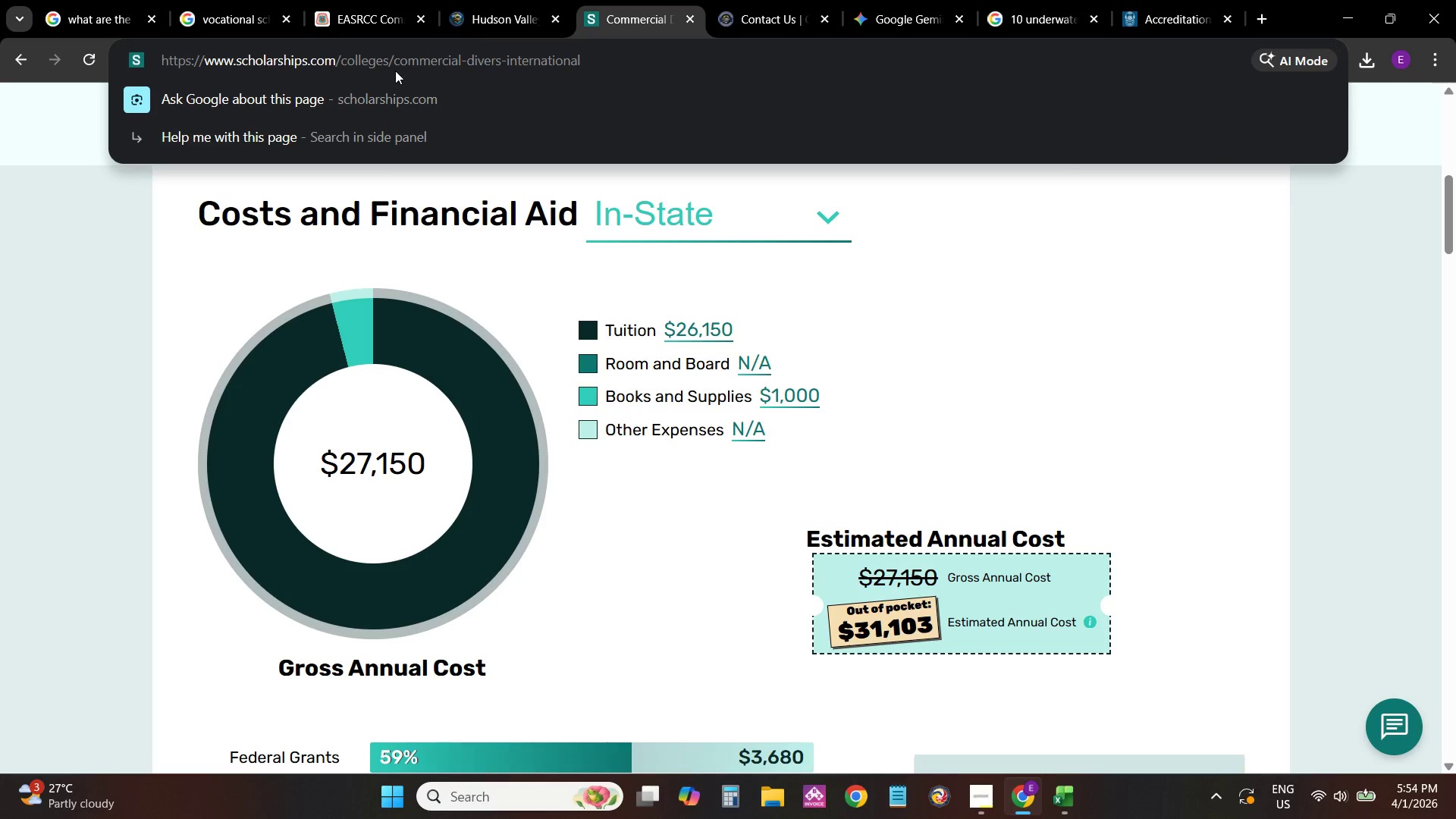 
left_click_drag(start_coordinate=[393, 59], to_coordinate=[35, 95])
 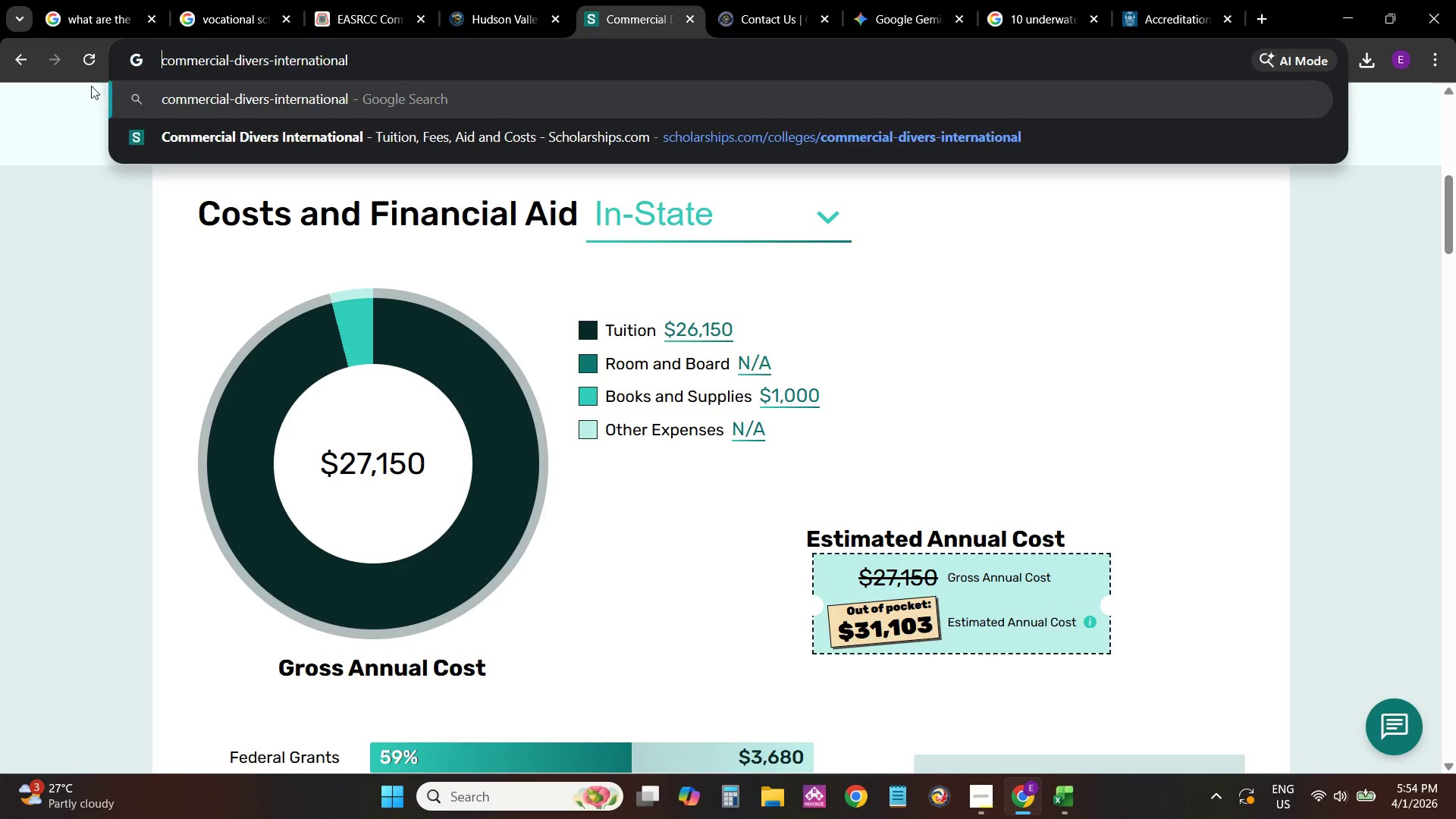 
key(Backspace)
 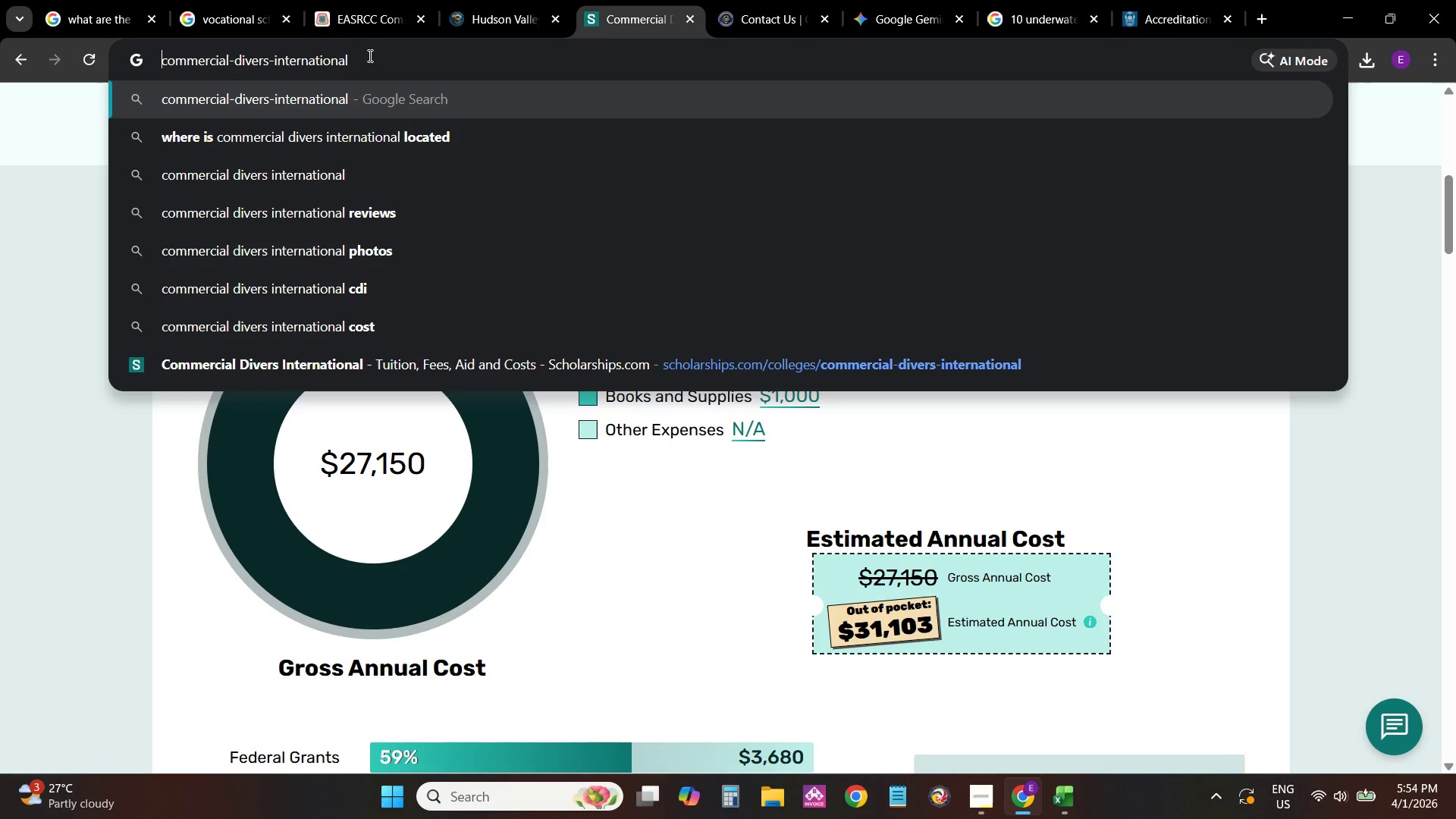 
left_click([372, 58])
 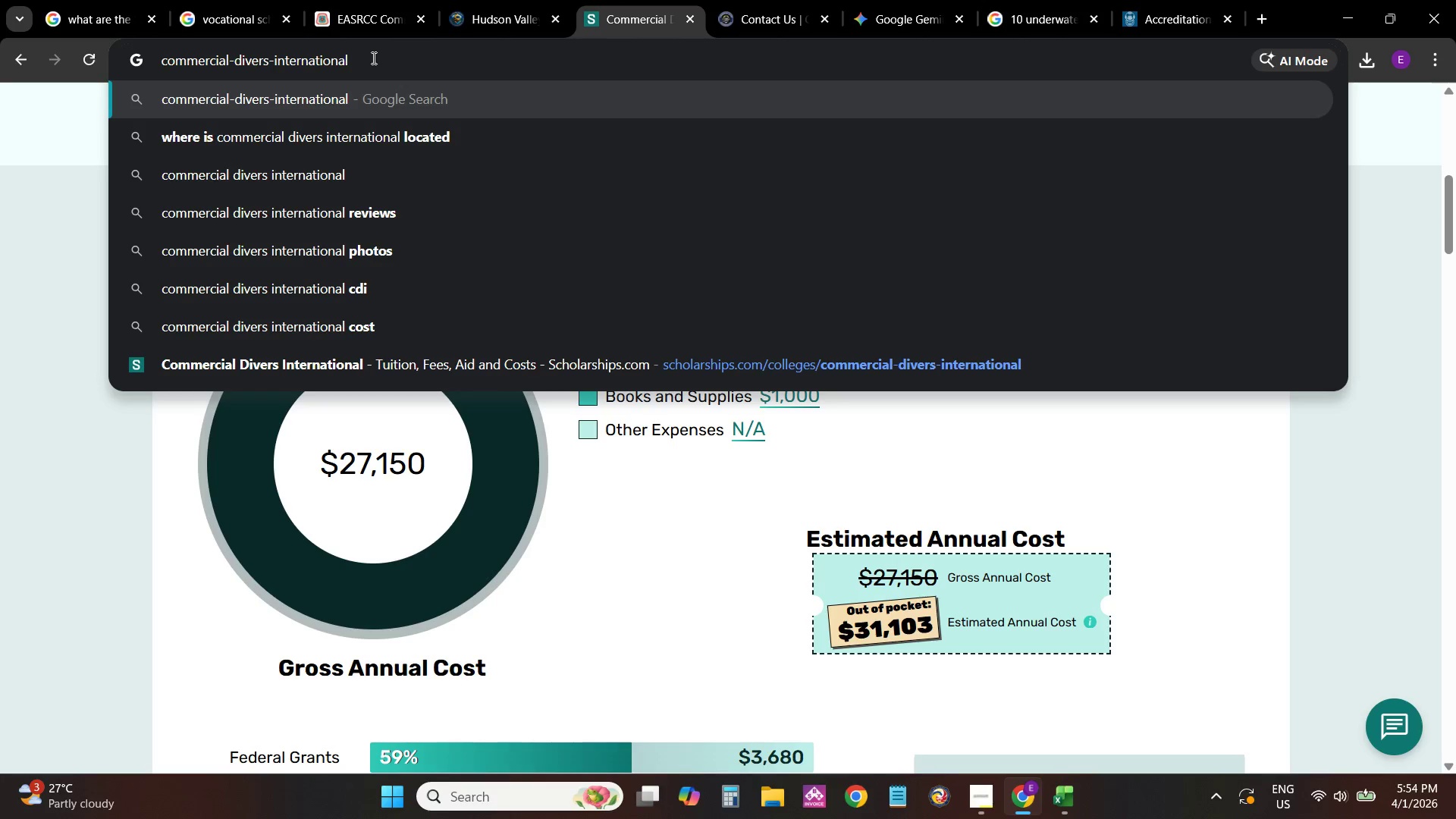 
key(Space)
 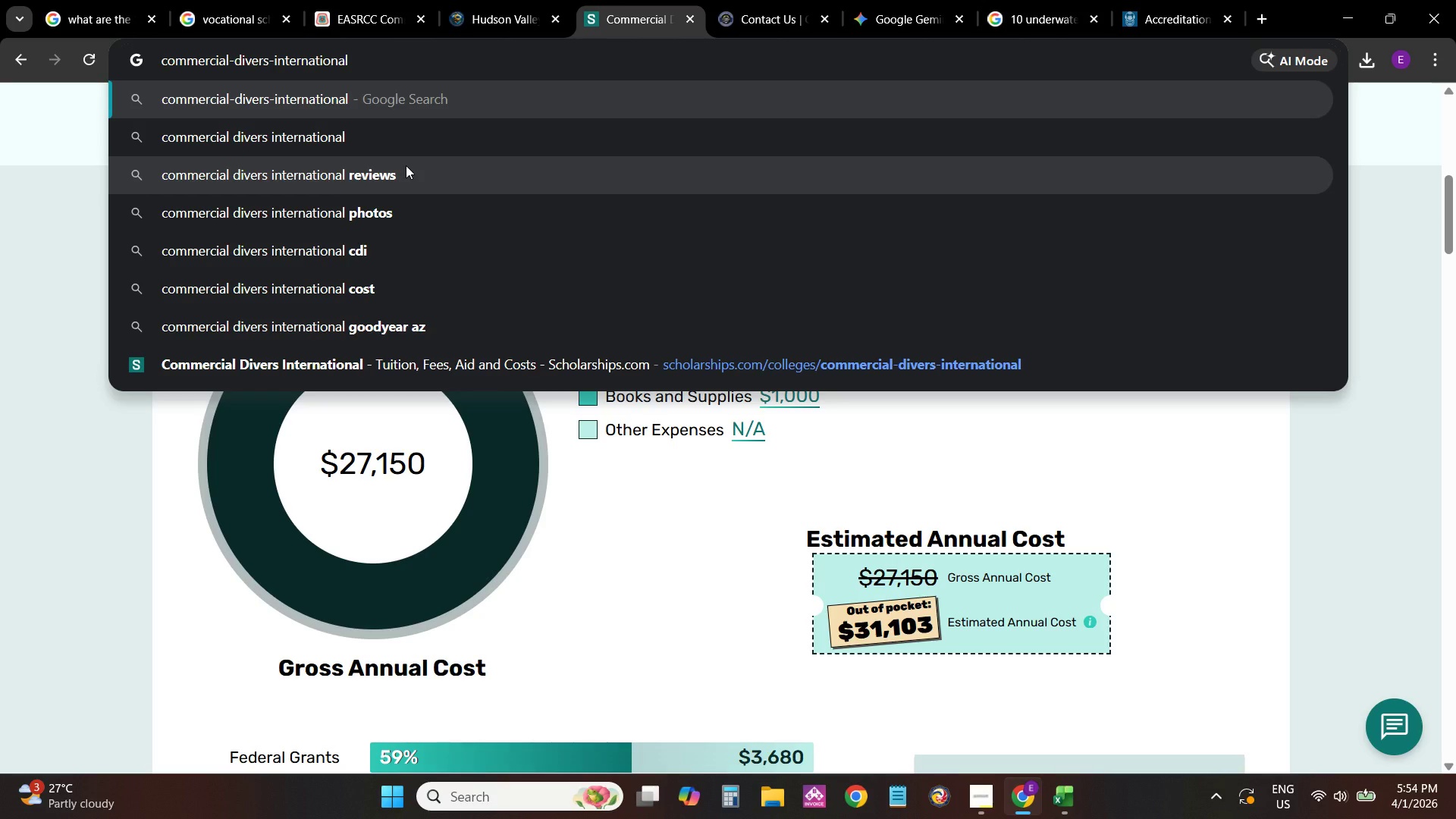 
type(coi)
key(Backspace)
type(urse du)
 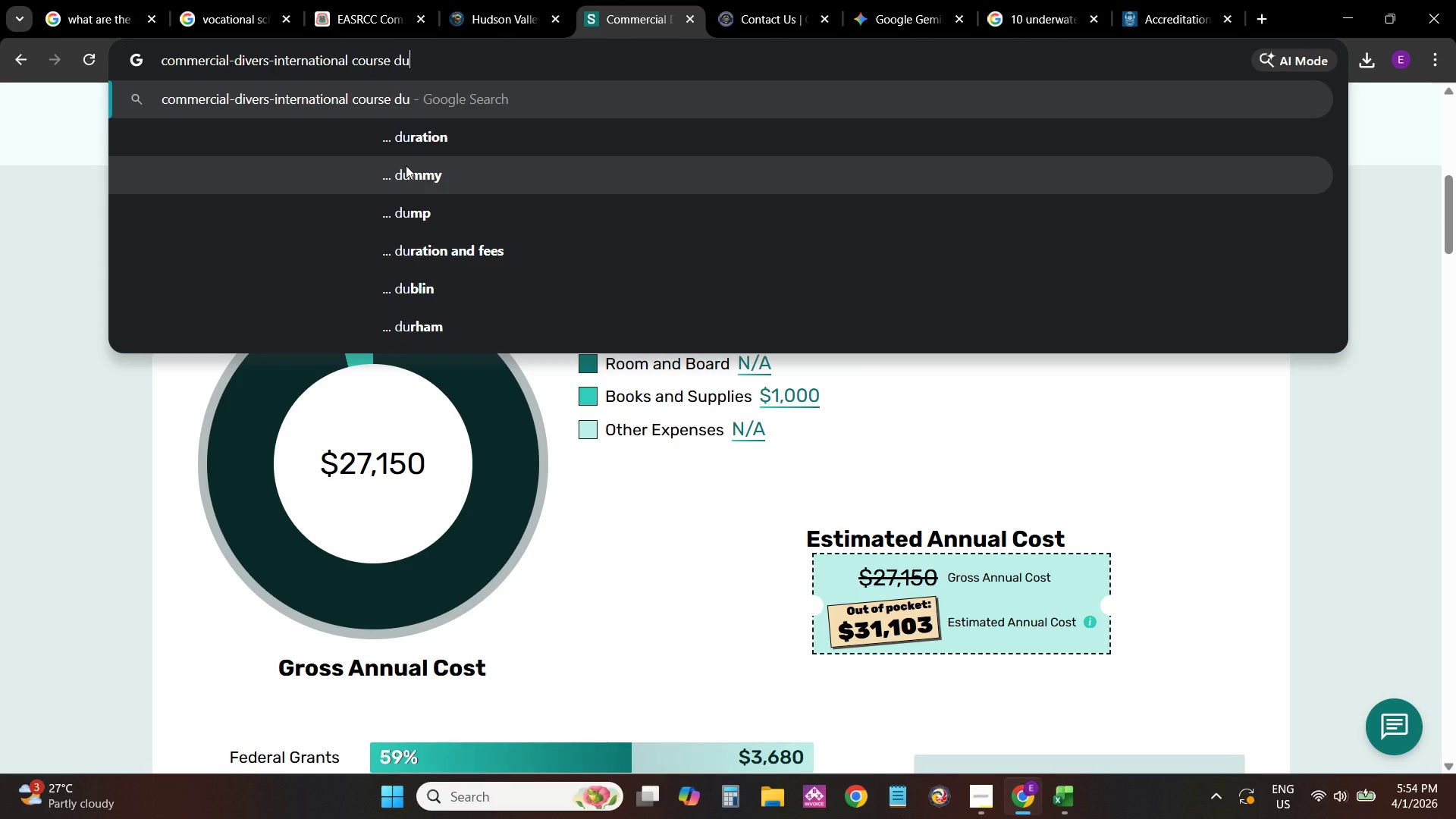 
key(ArrowDown)
 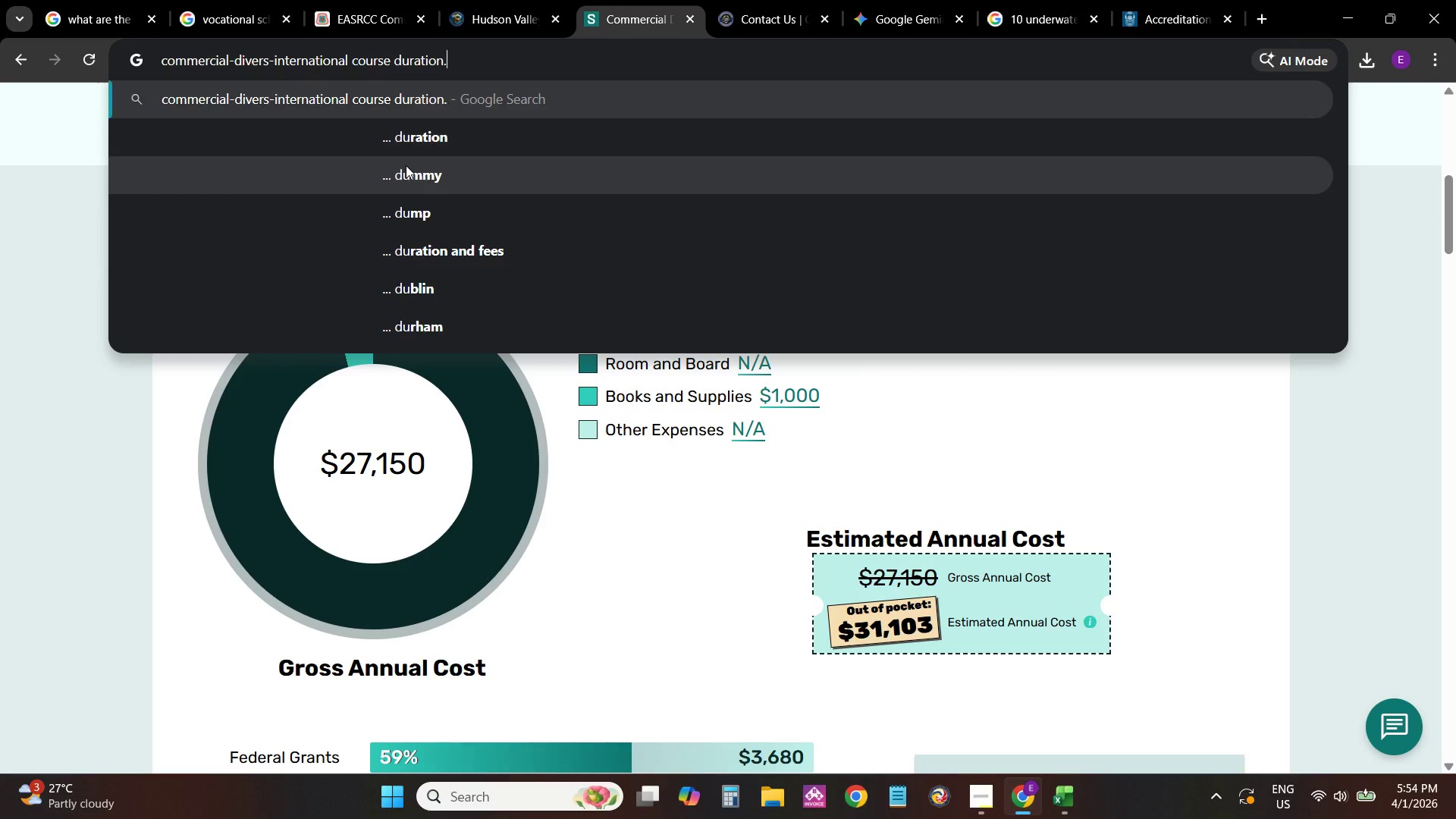 
key(NumpadDecimal)
 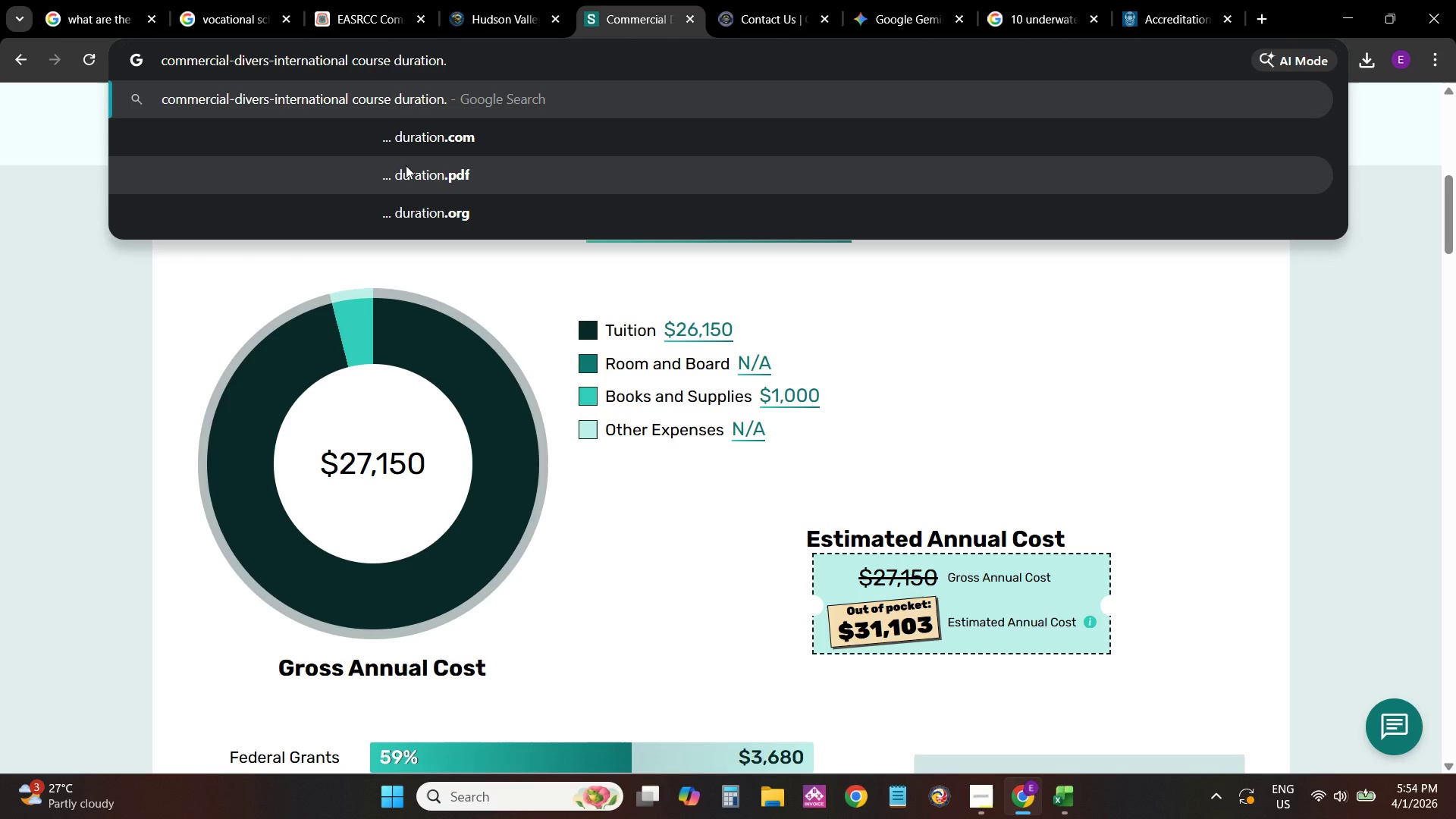 
key(Backspace)
 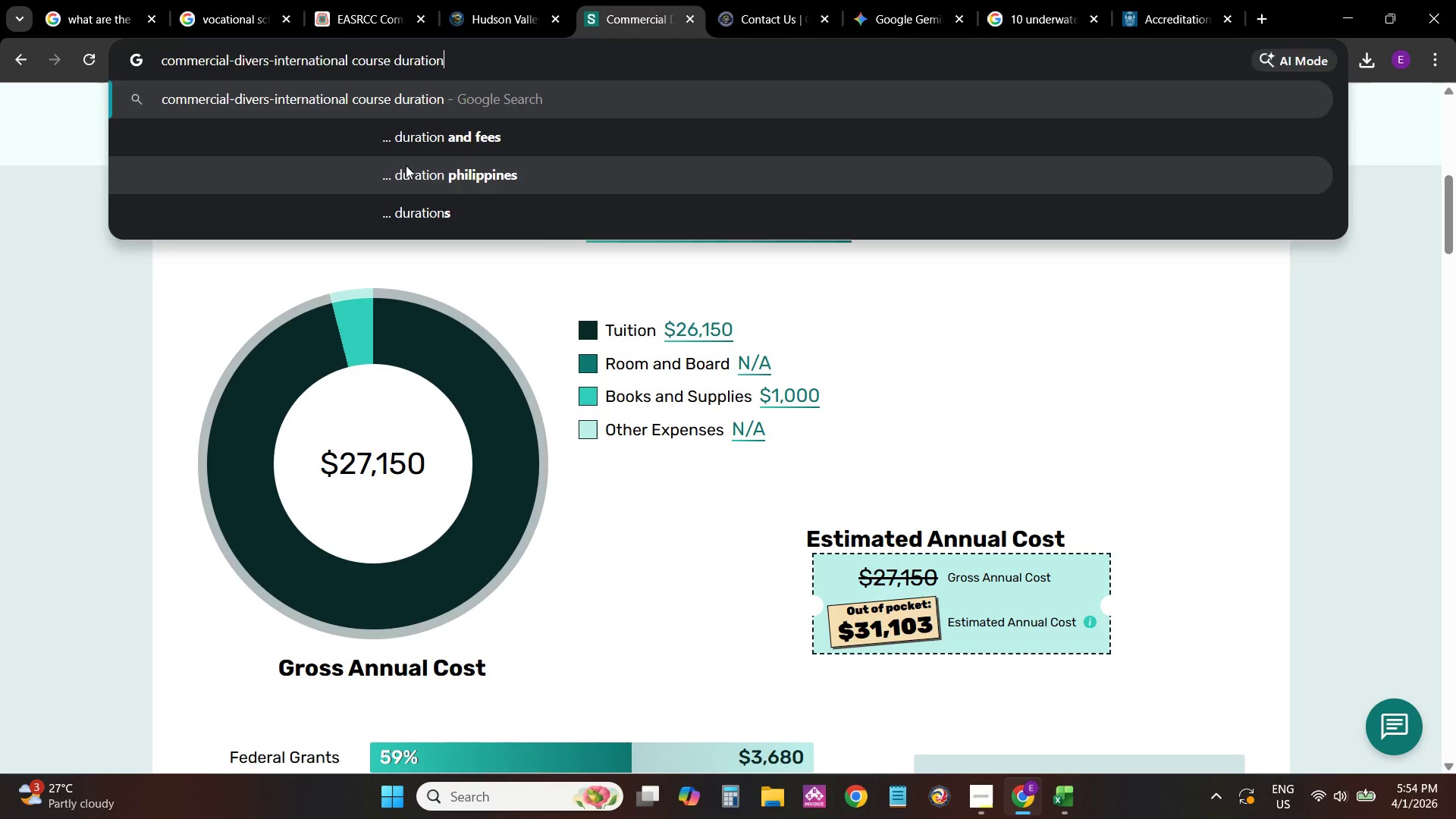 
key(NumpadEnter)
 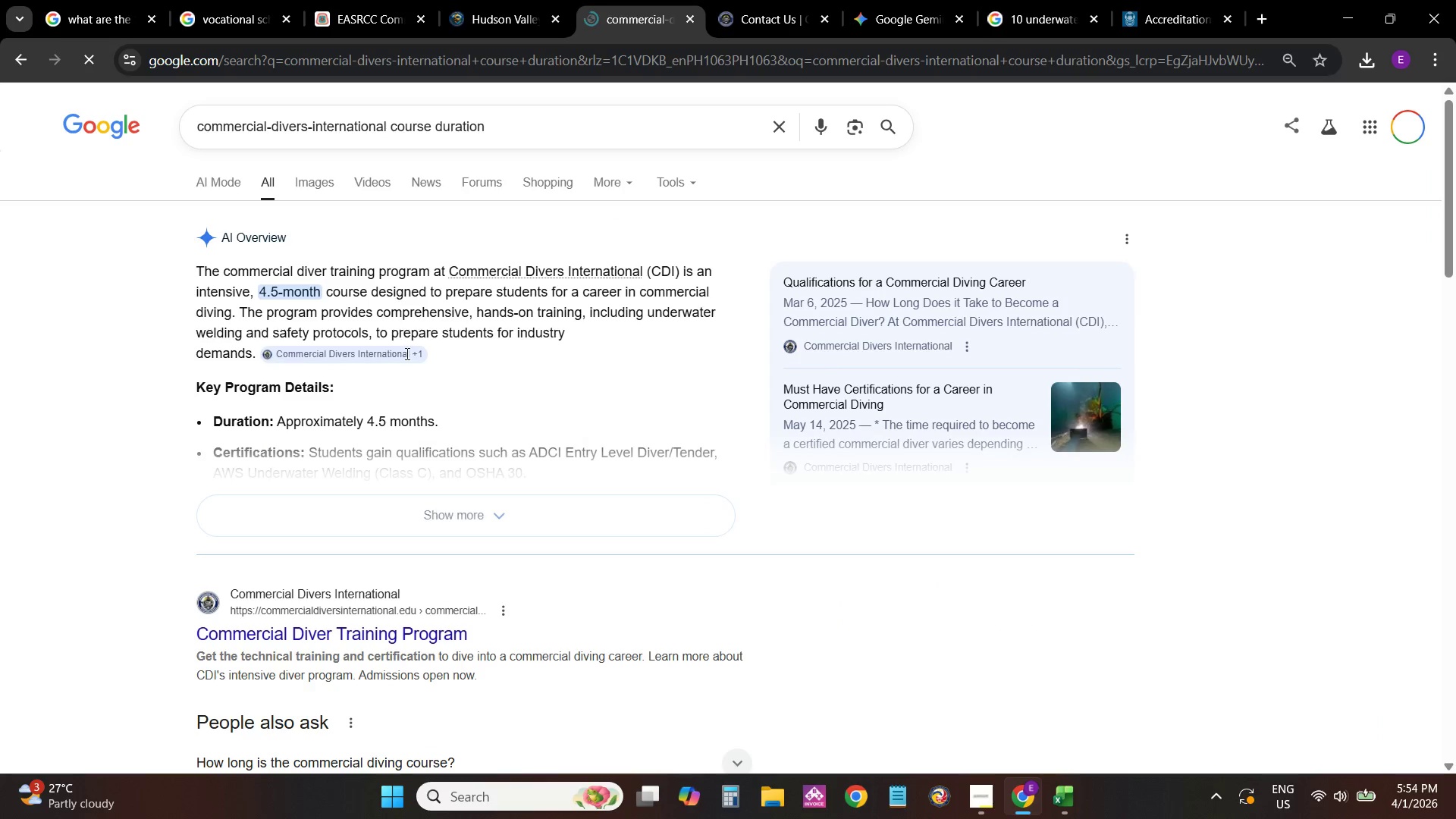 
left_click([430, 502])
 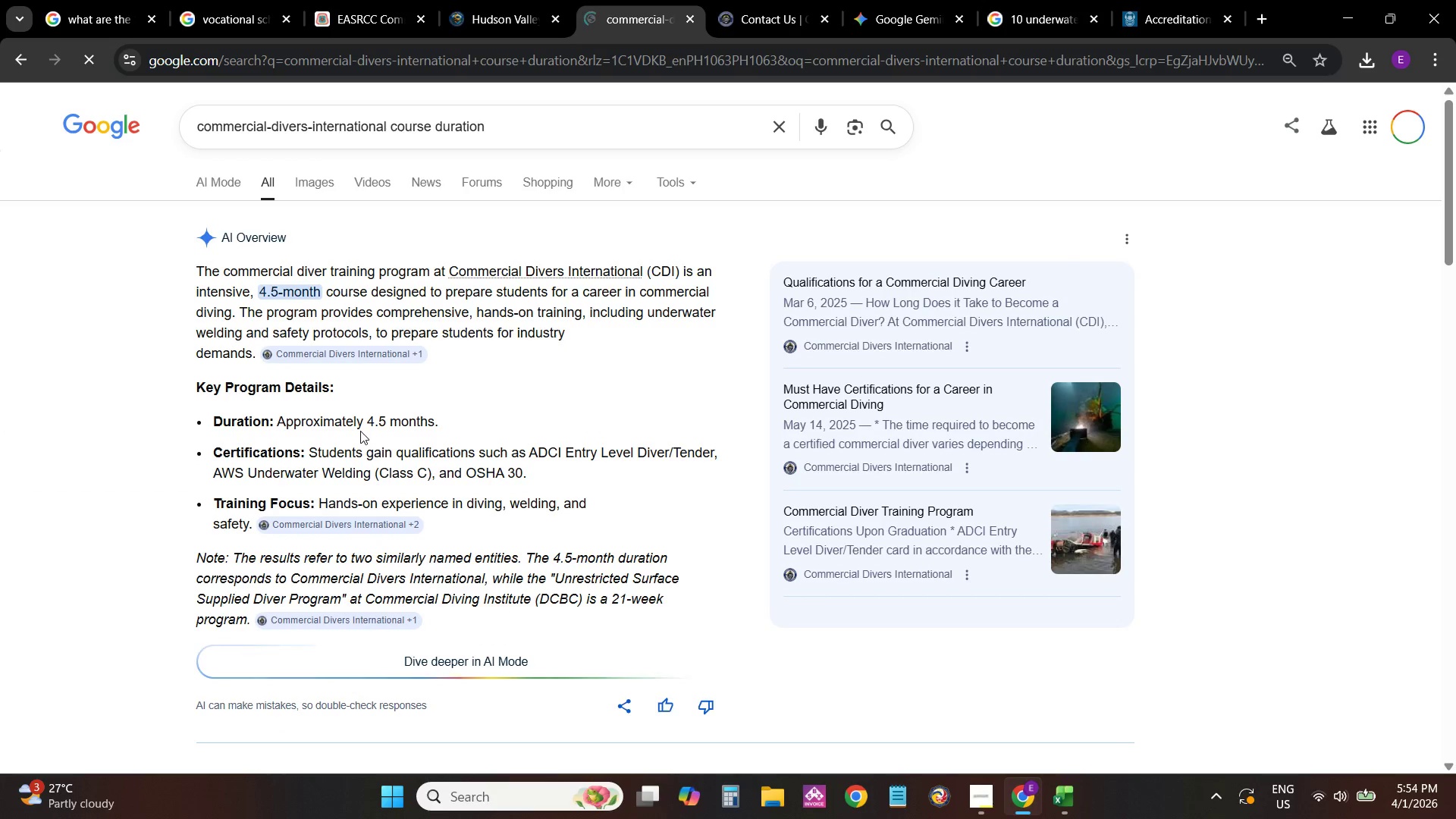 
scroll: coordinate [490, 496], scroll_direction: down, amount: 6.0
 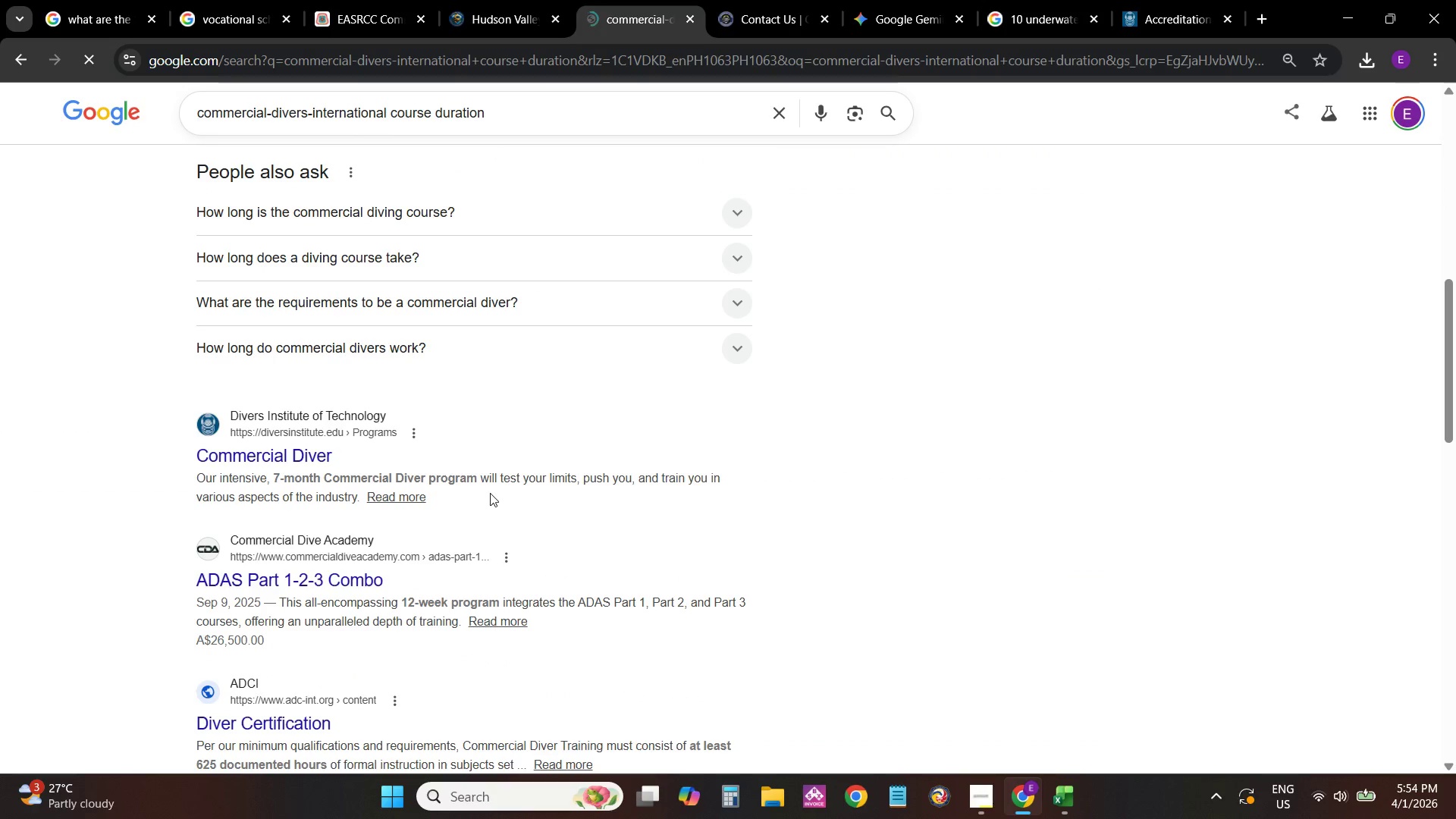 
scroll: coordinate [490, 491], scroll_direction: up, amount: 7.0
 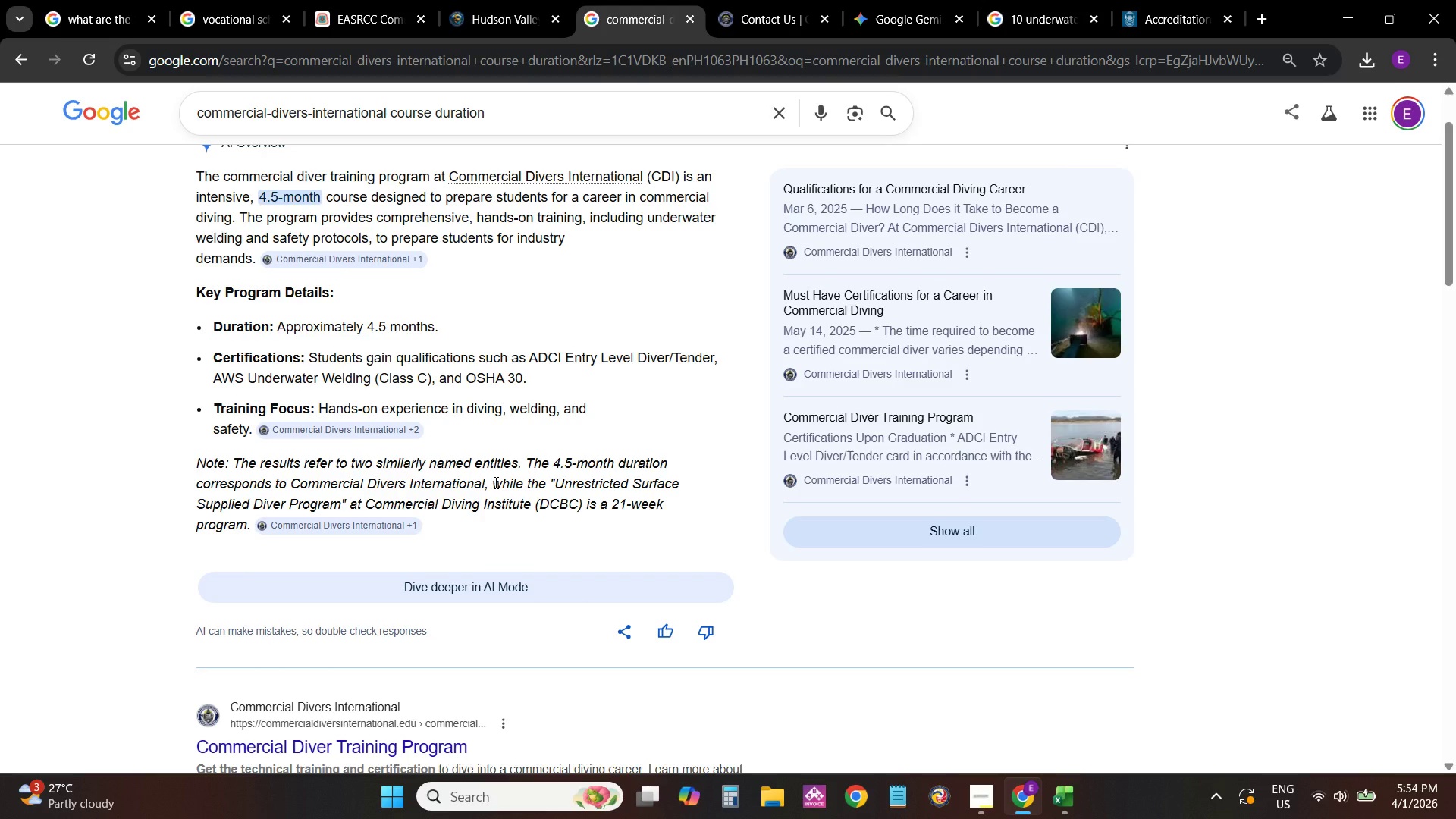 
key(Alt+AltLeft)
 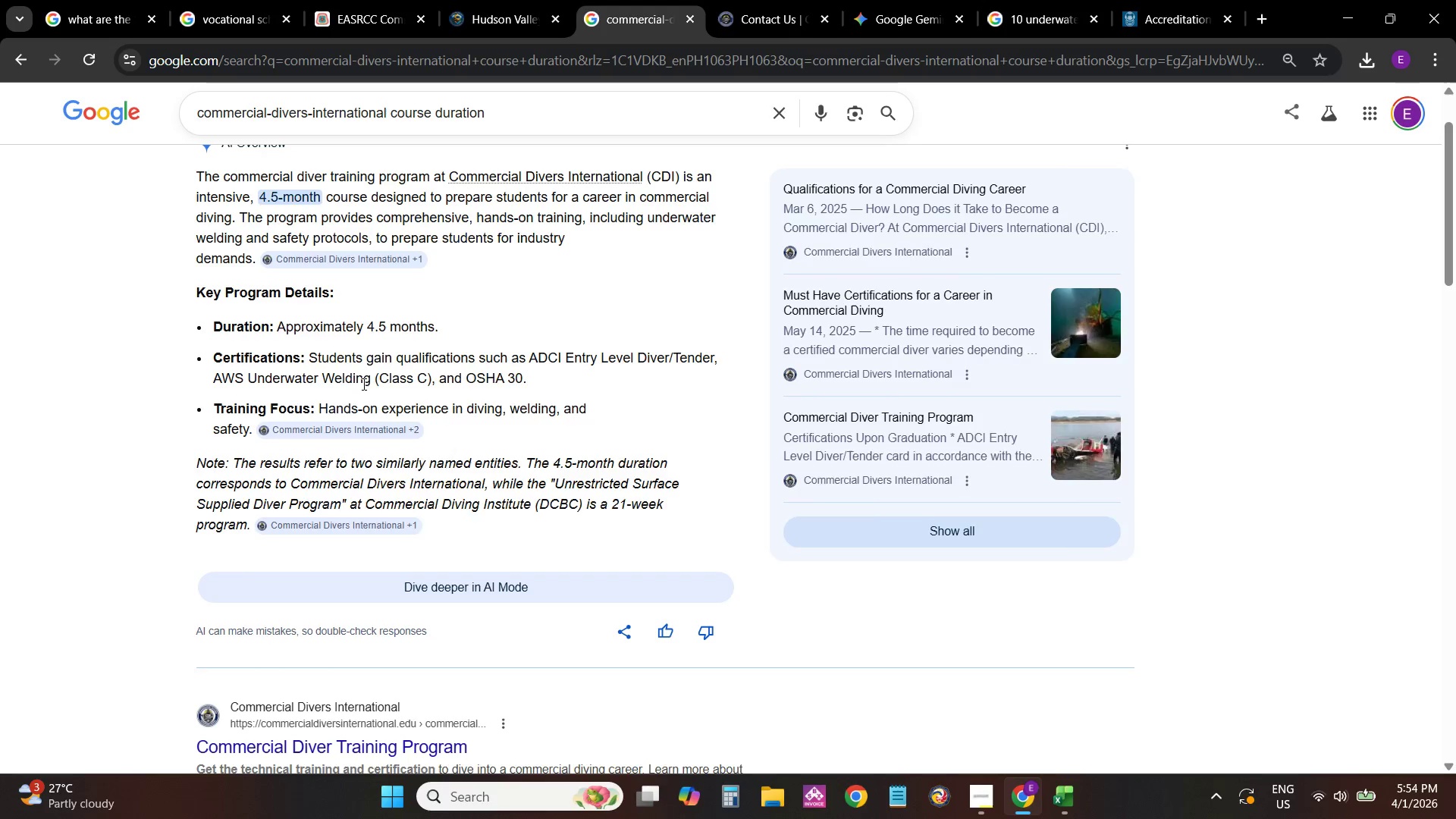 
key(Alt+Tab)
 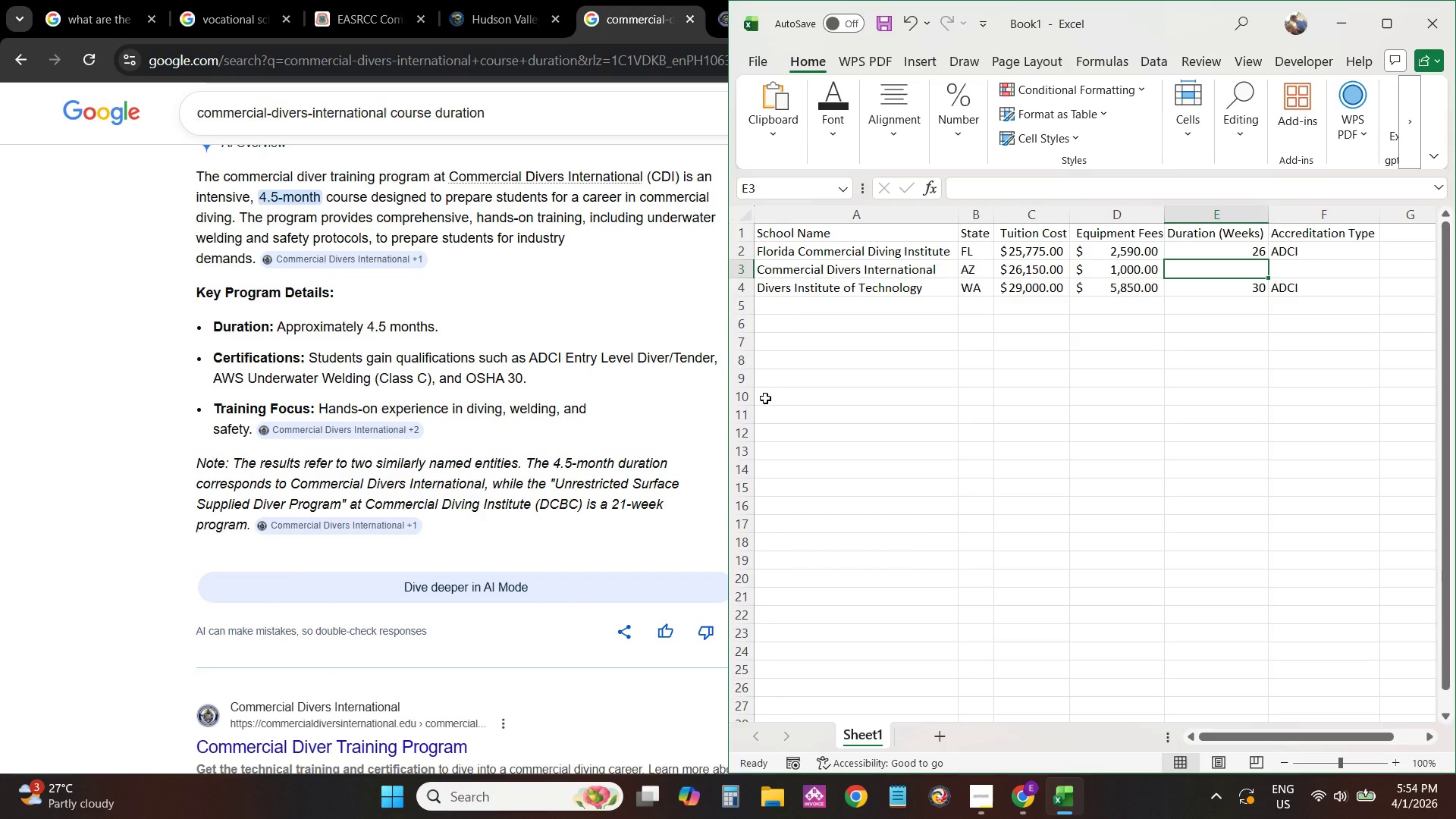 
wait(28.33)
 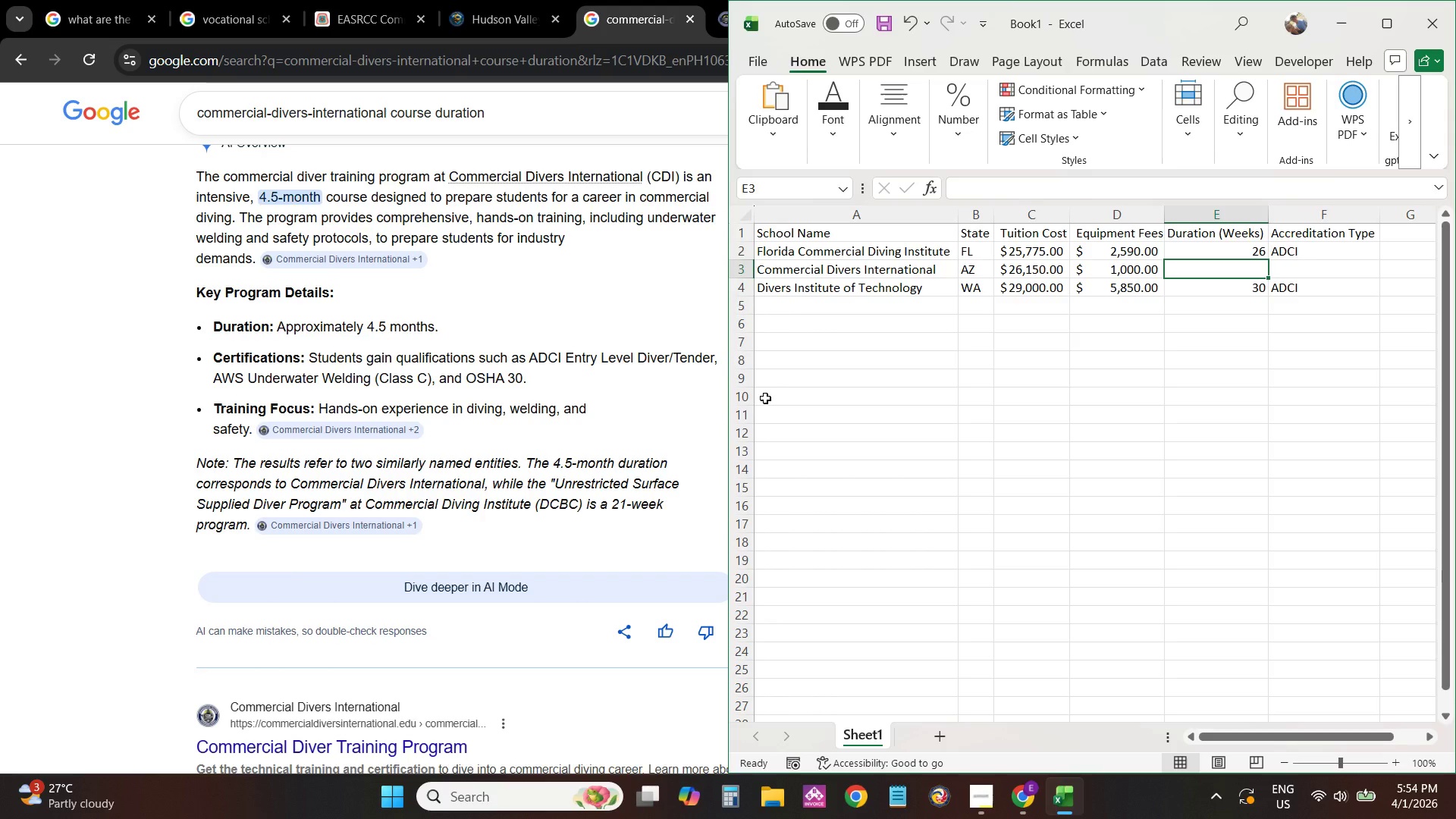 
key(Numpad1)
 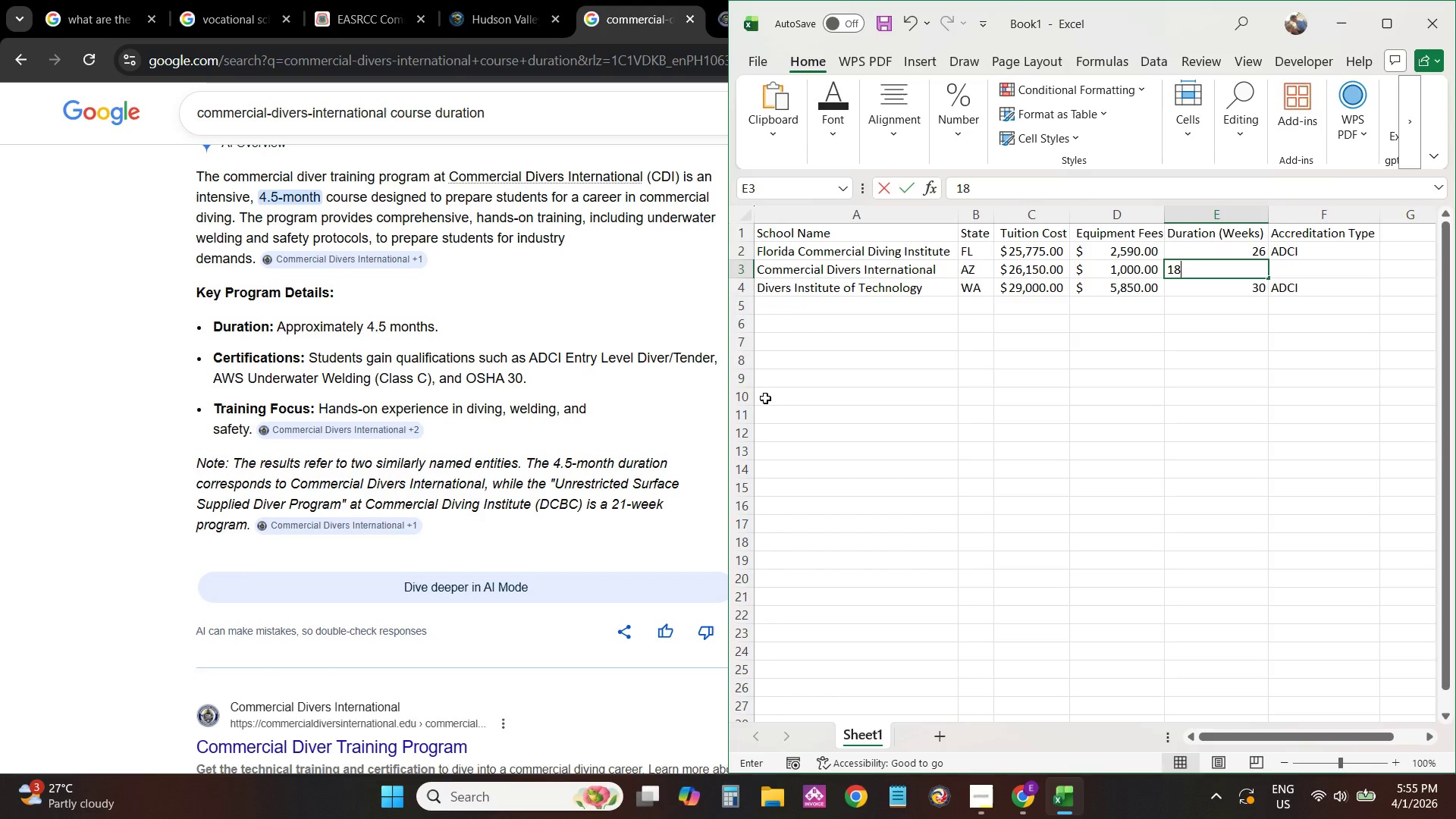 
key(Numpad8)
 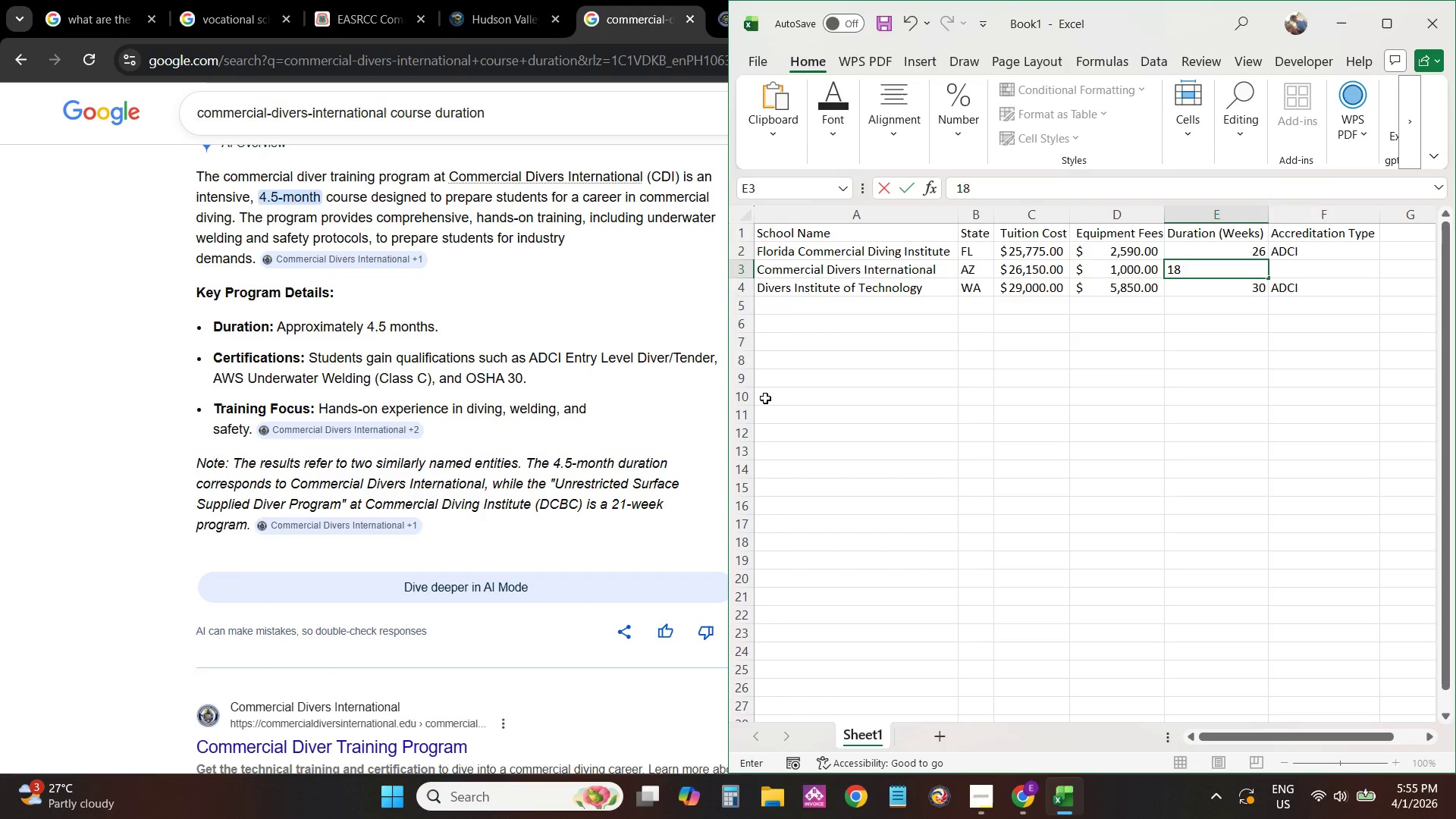 
key(Tab)
 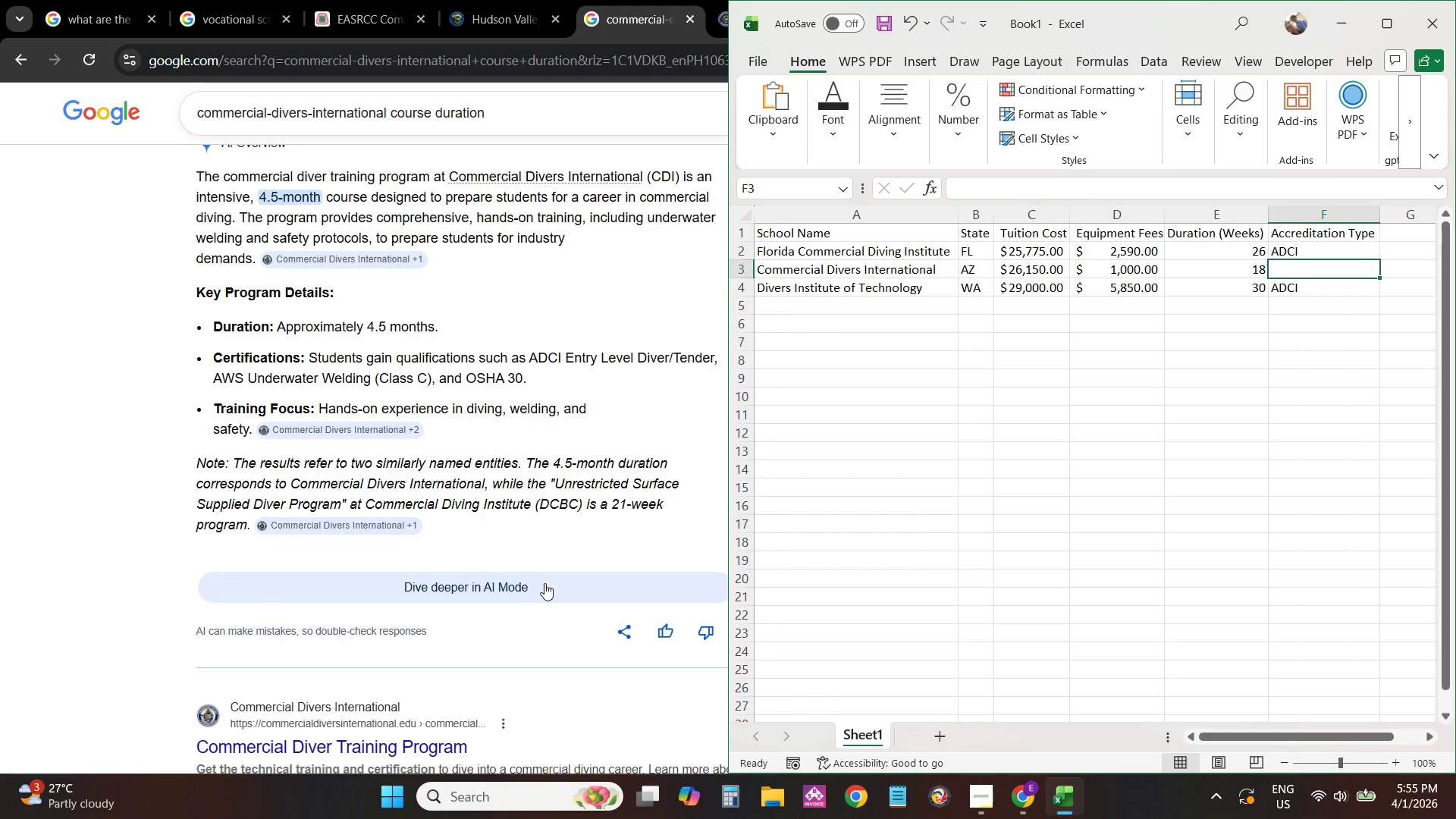 
wait(5.81)
 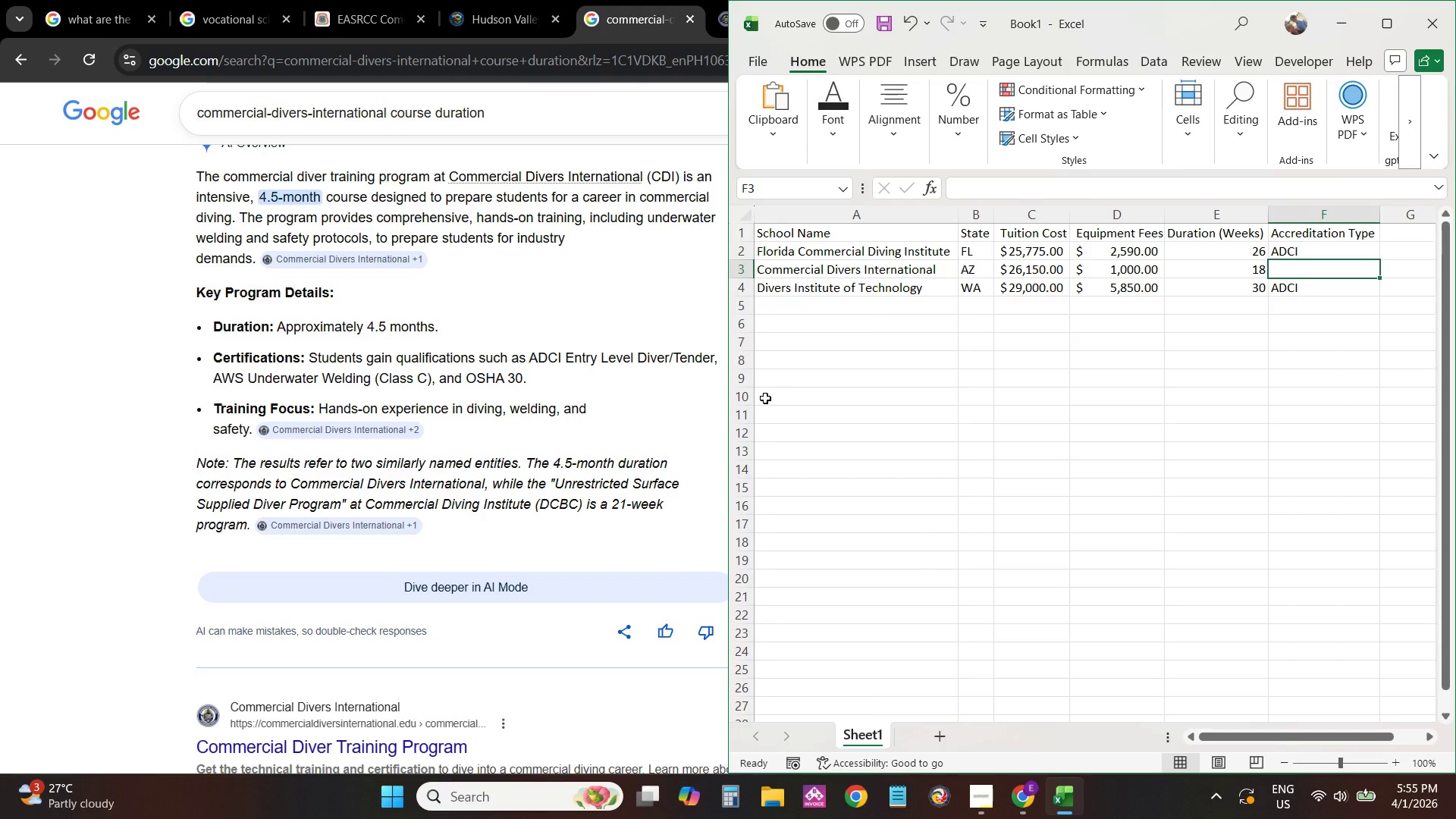 
left_click([568, 297])
 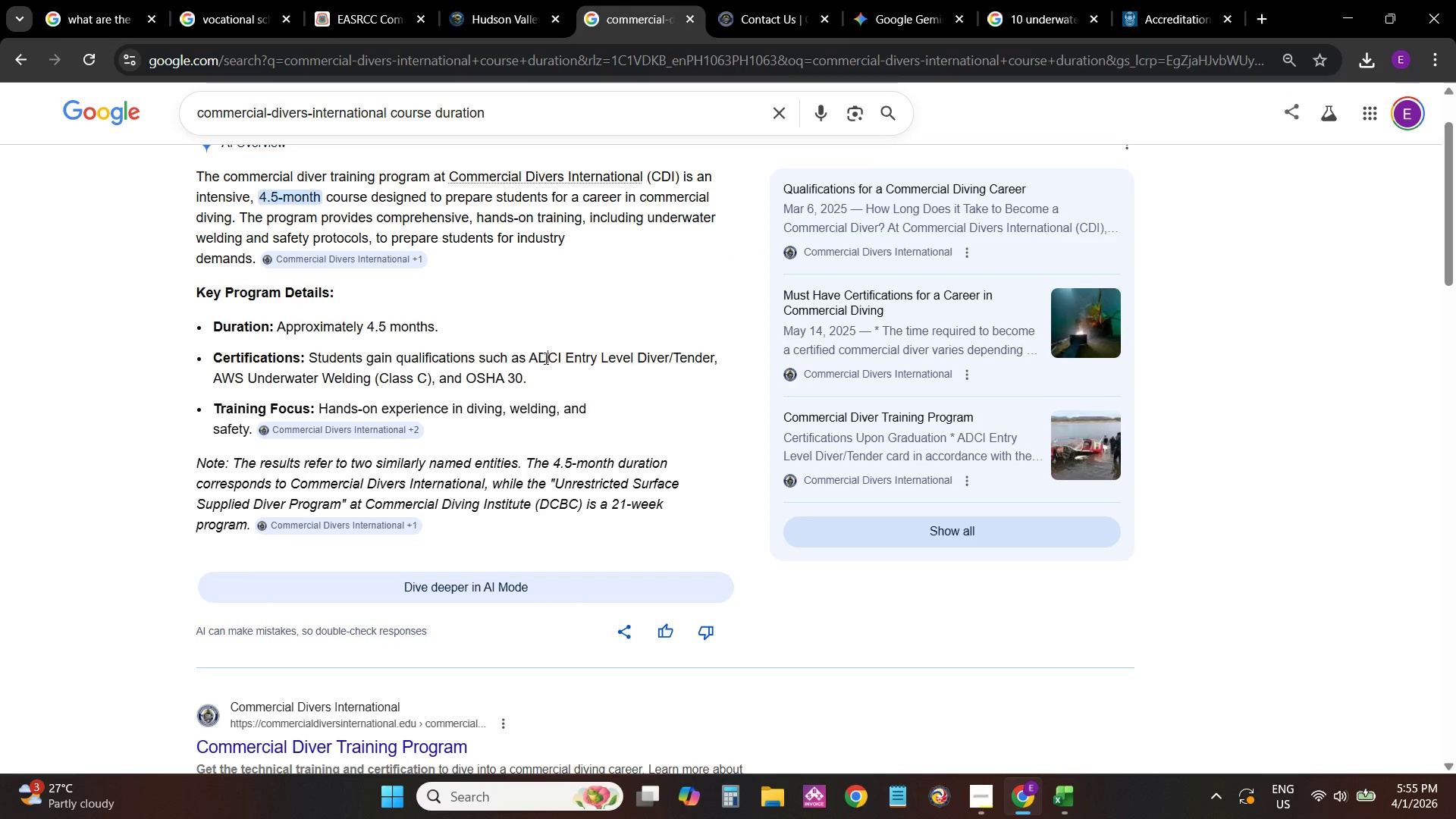 
double_click([544, 358])
 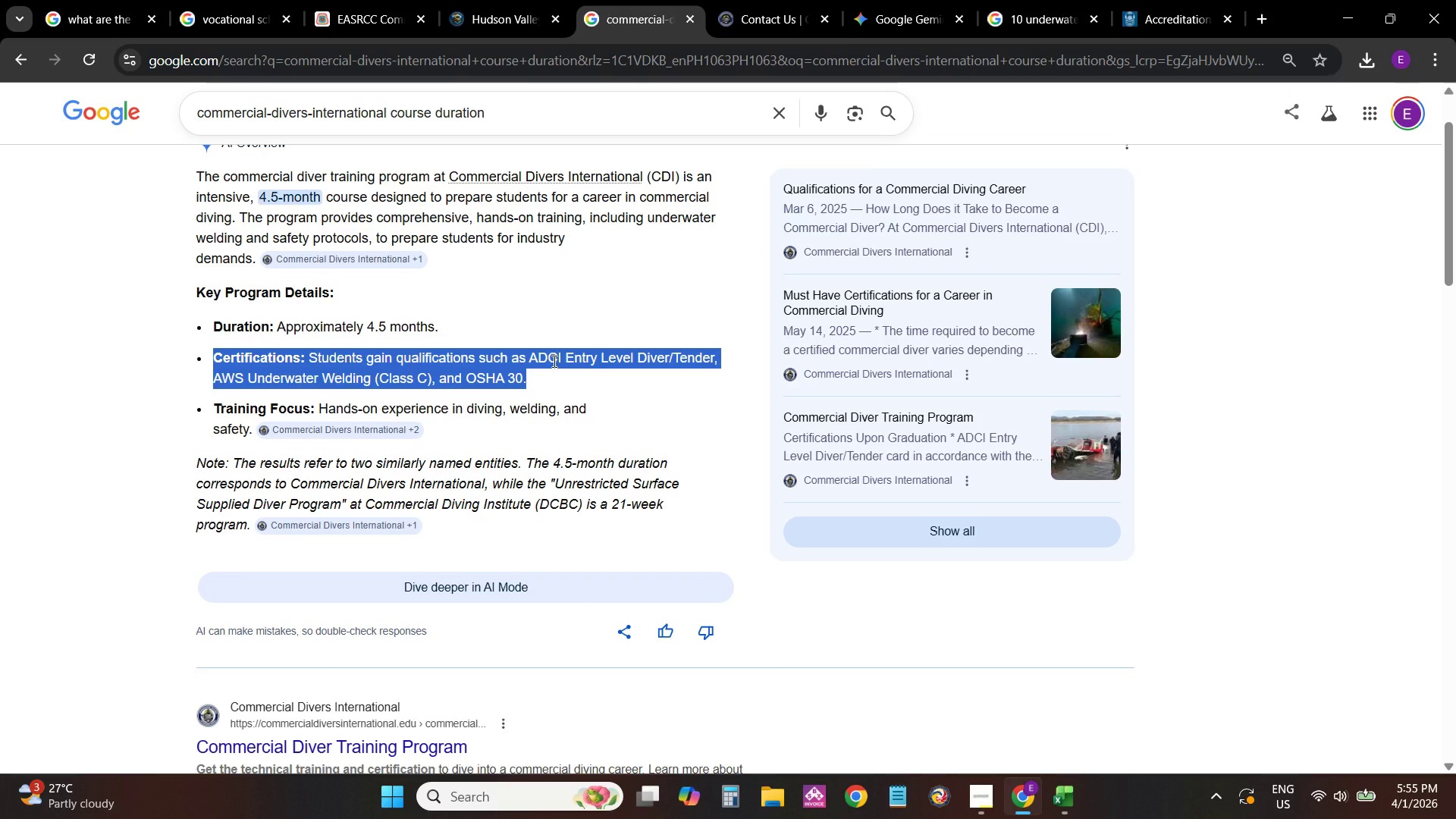 
left_click([553, 361])
 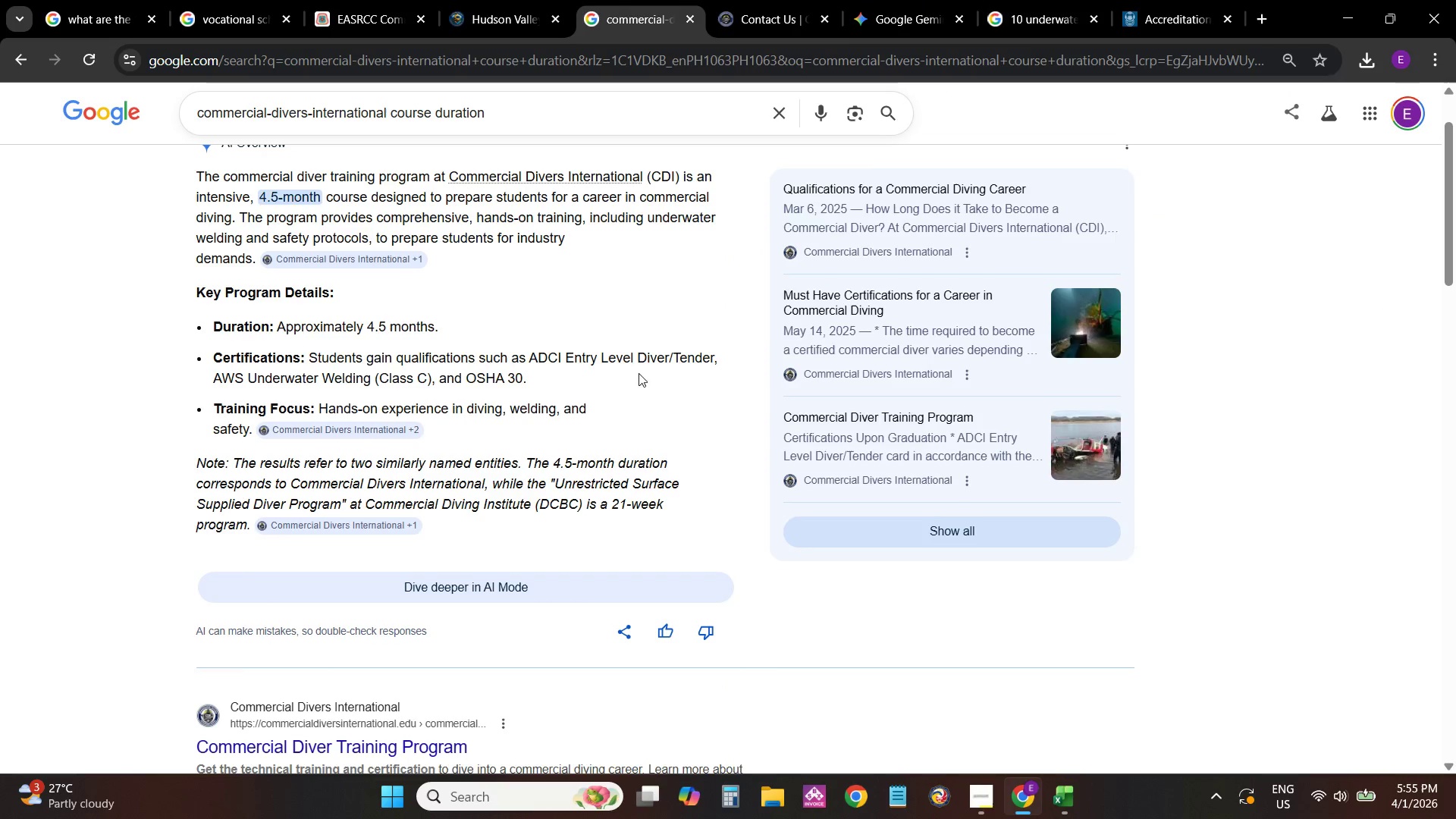 
key(Alt+AltLeft)
 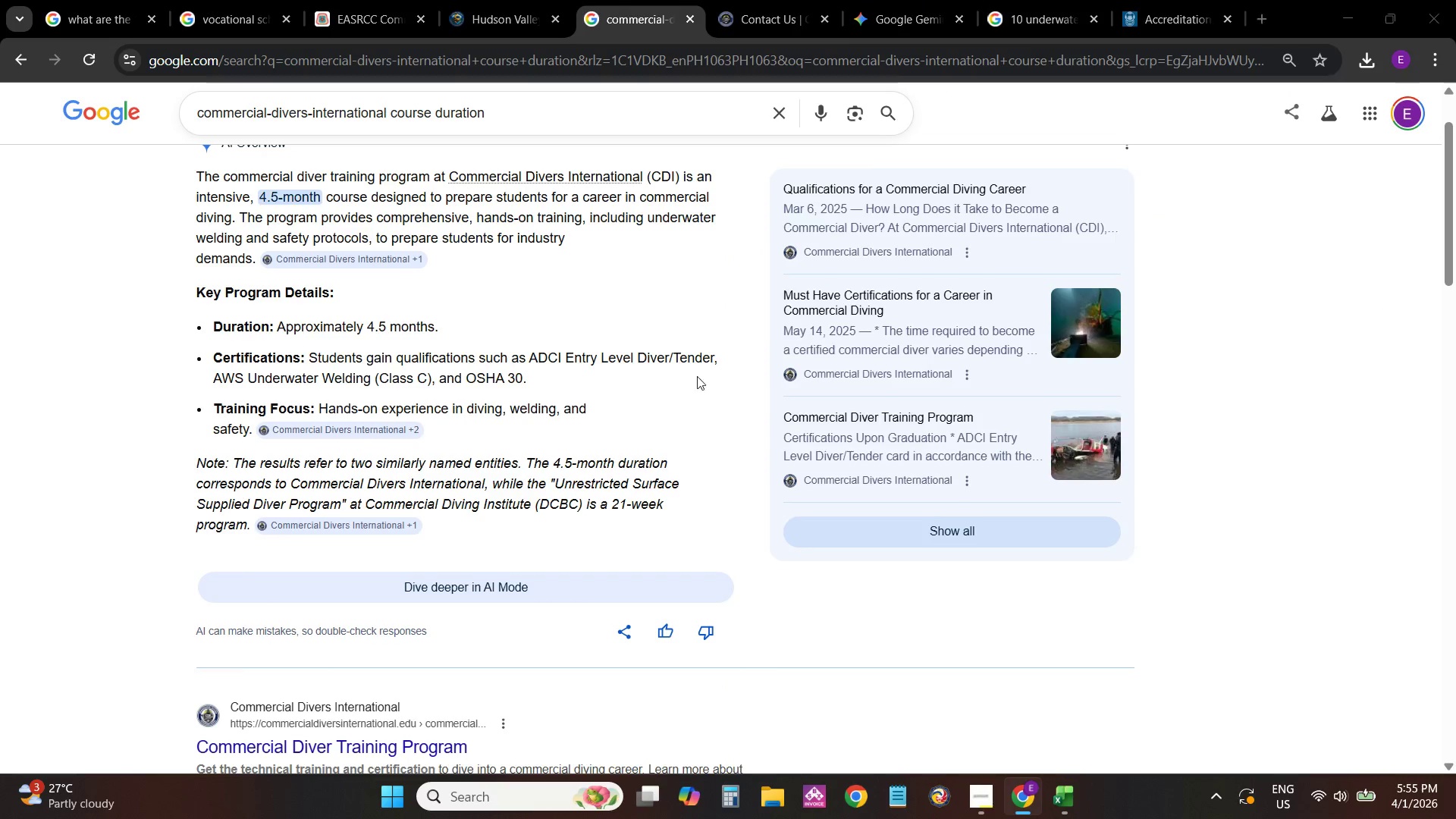 
key(Tab)
type(ADCI)
 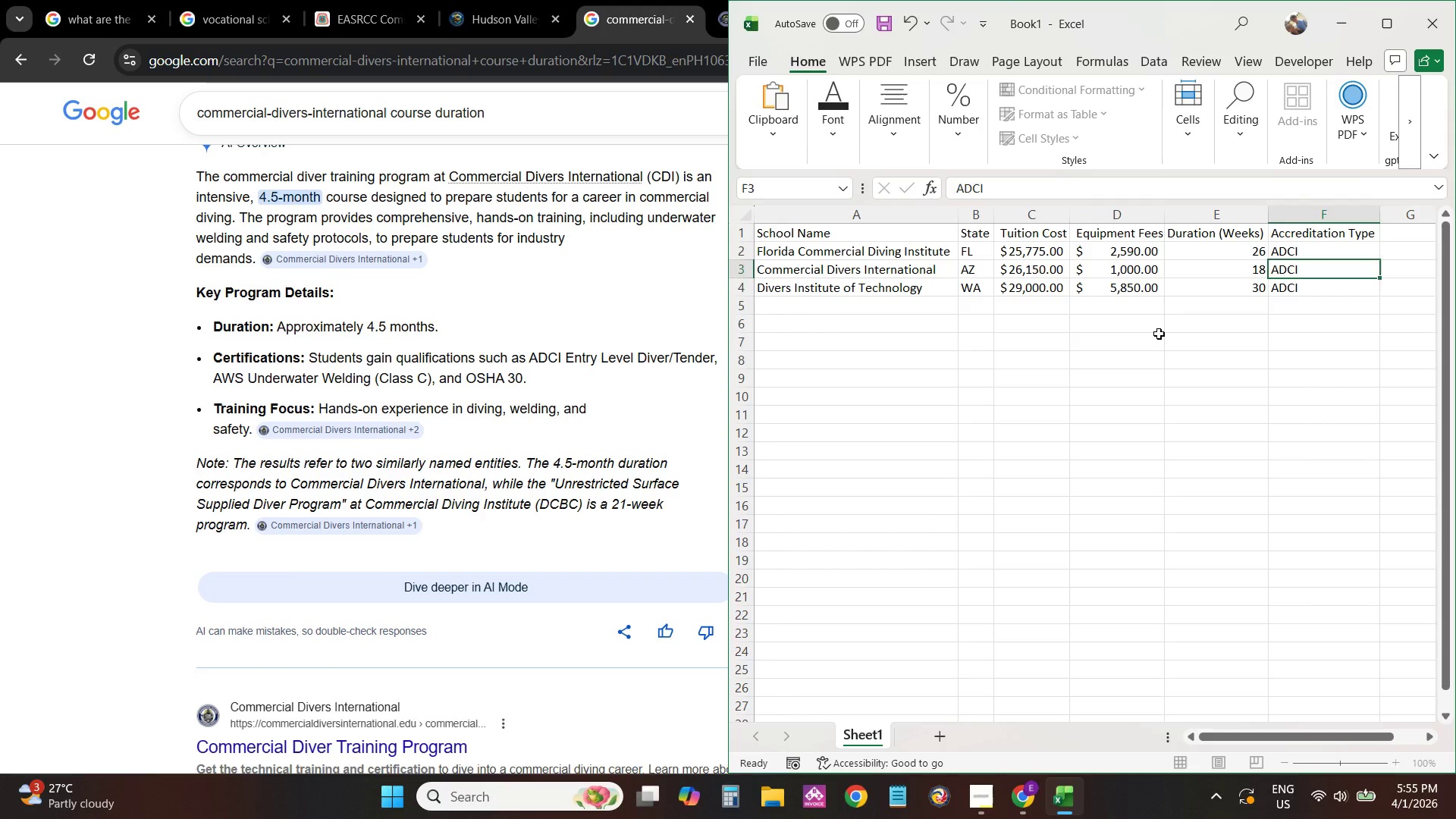 
 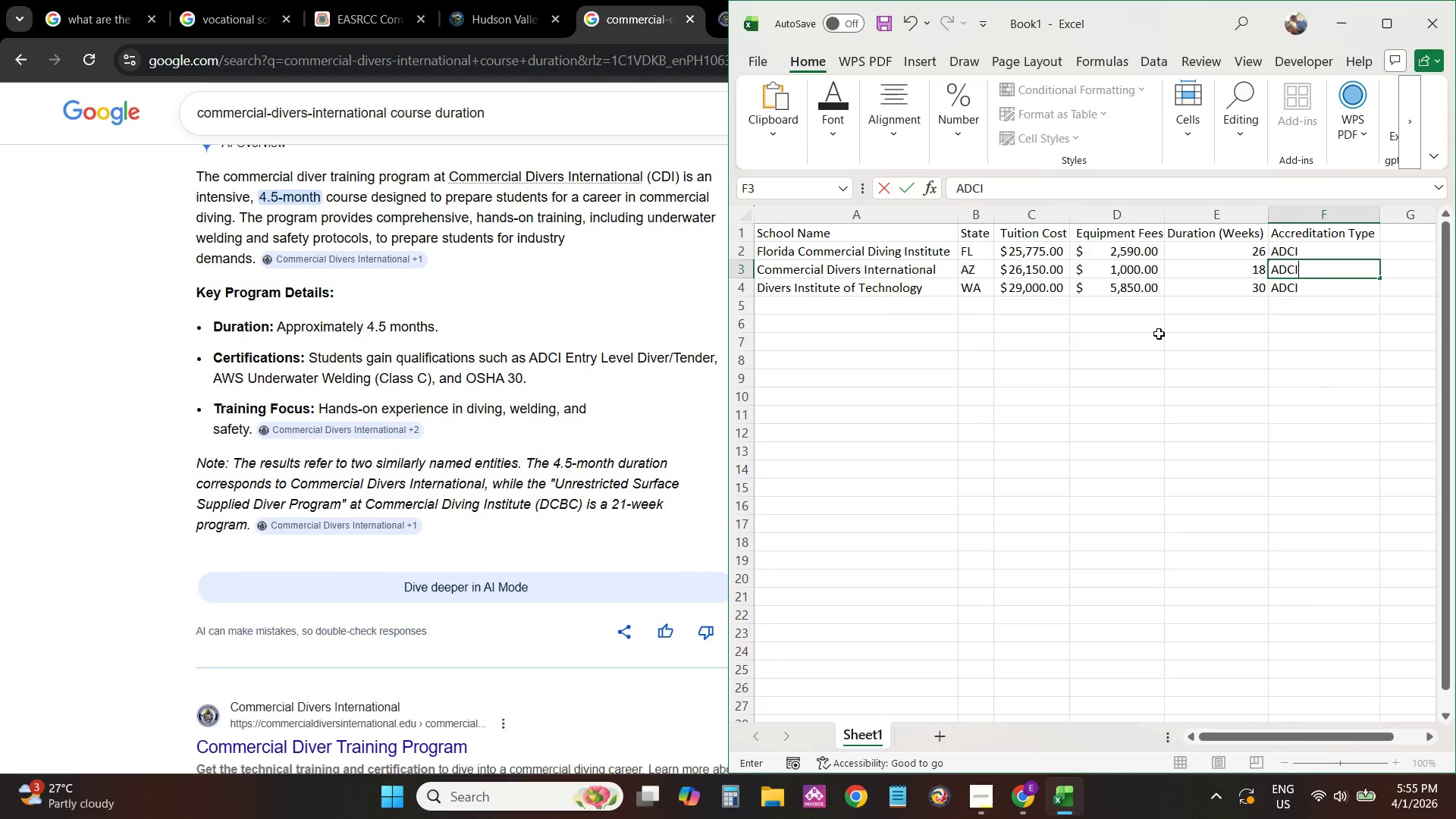 
key(Enter)
 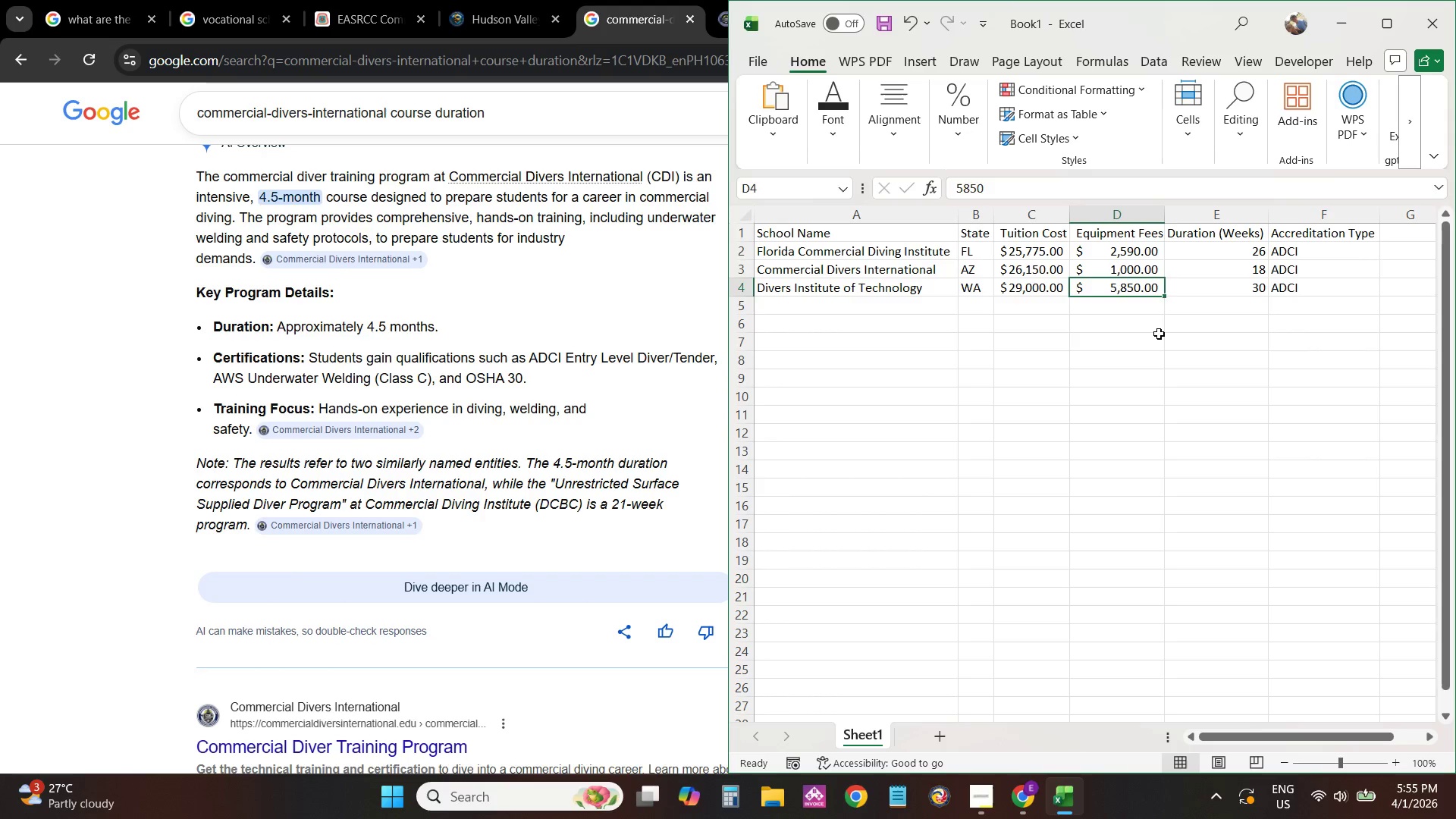 
key(ArrowDown)
 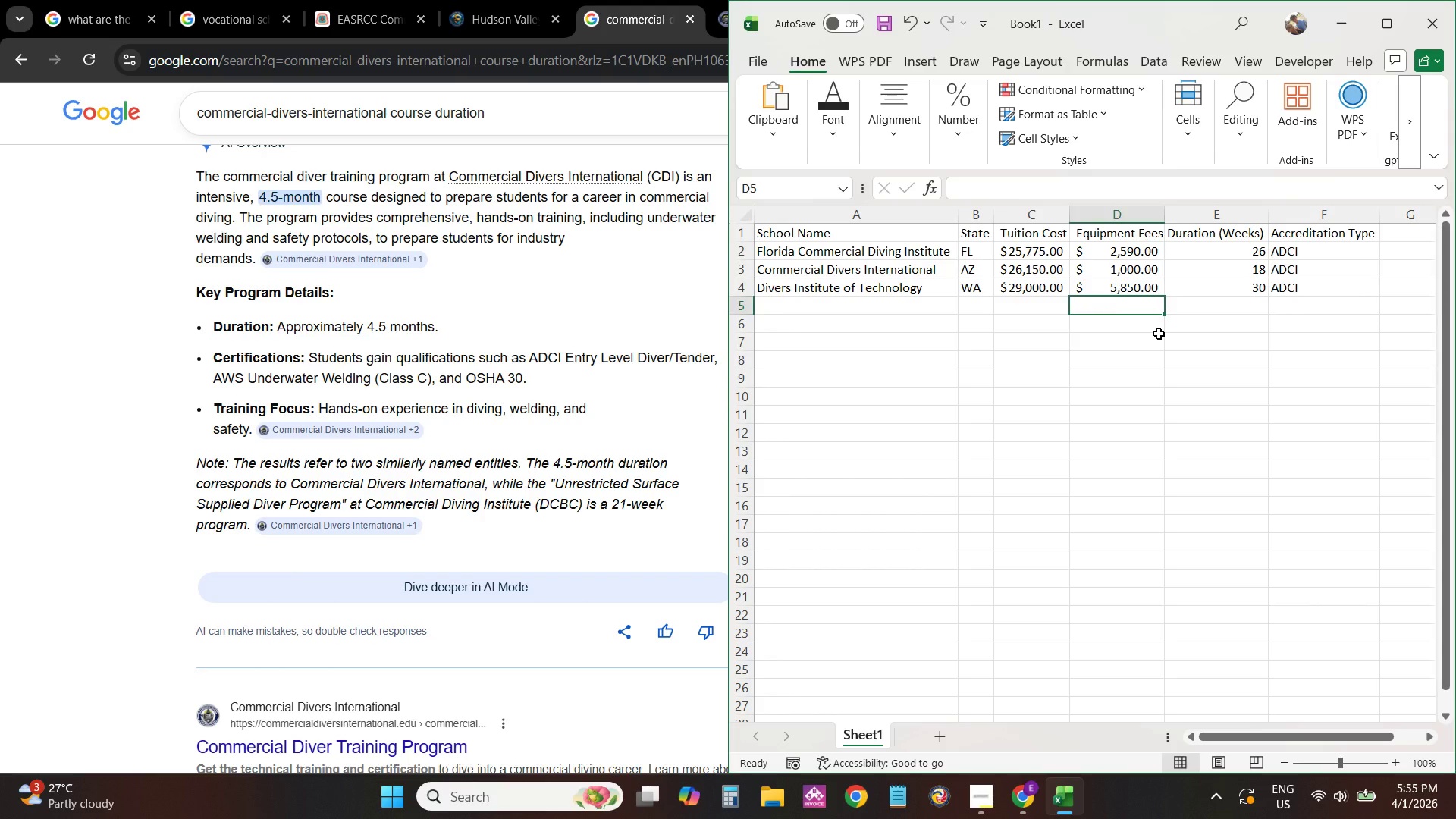 
key(ArrowLeft)
 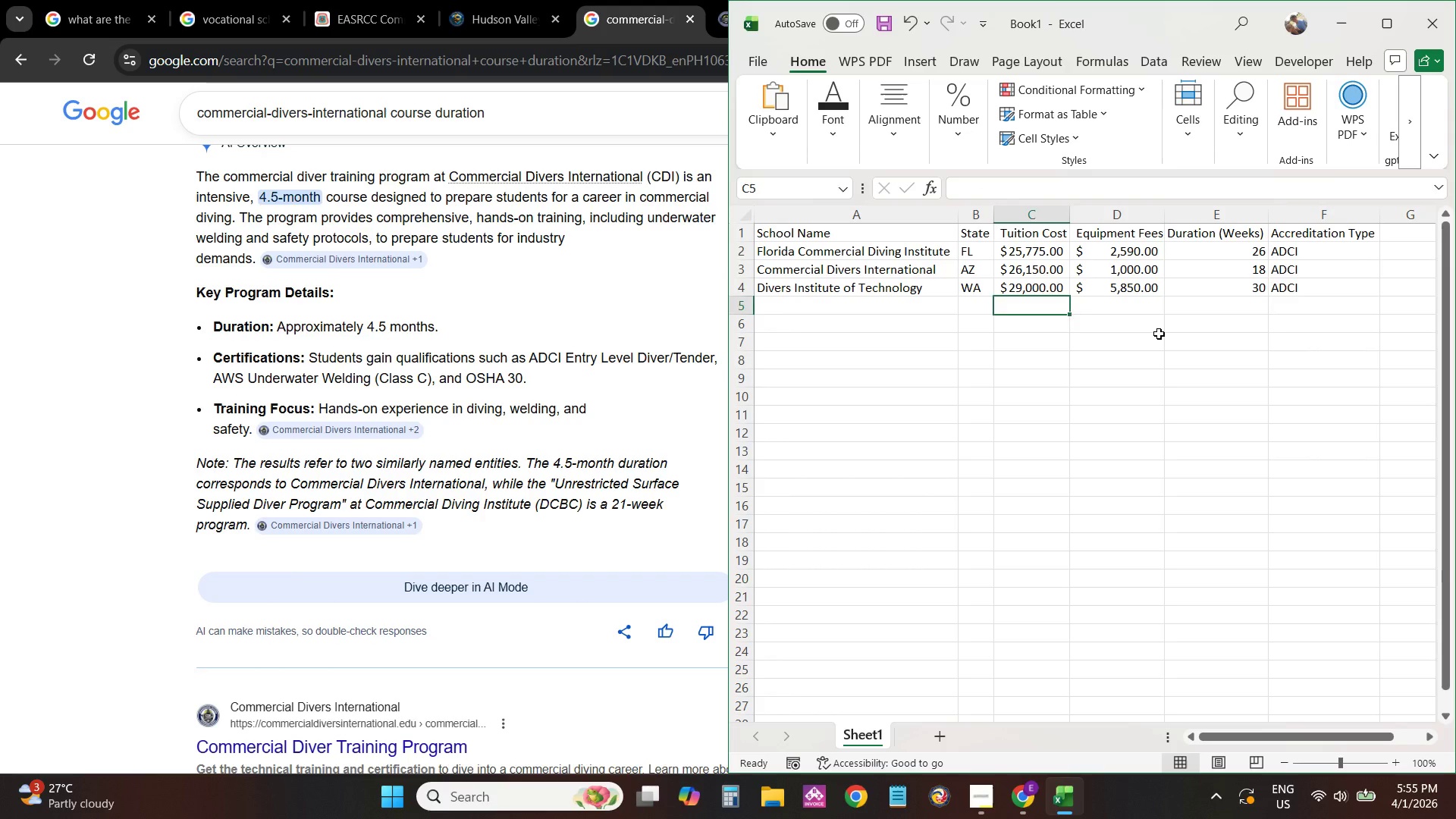 
key(ArrowLeft)
 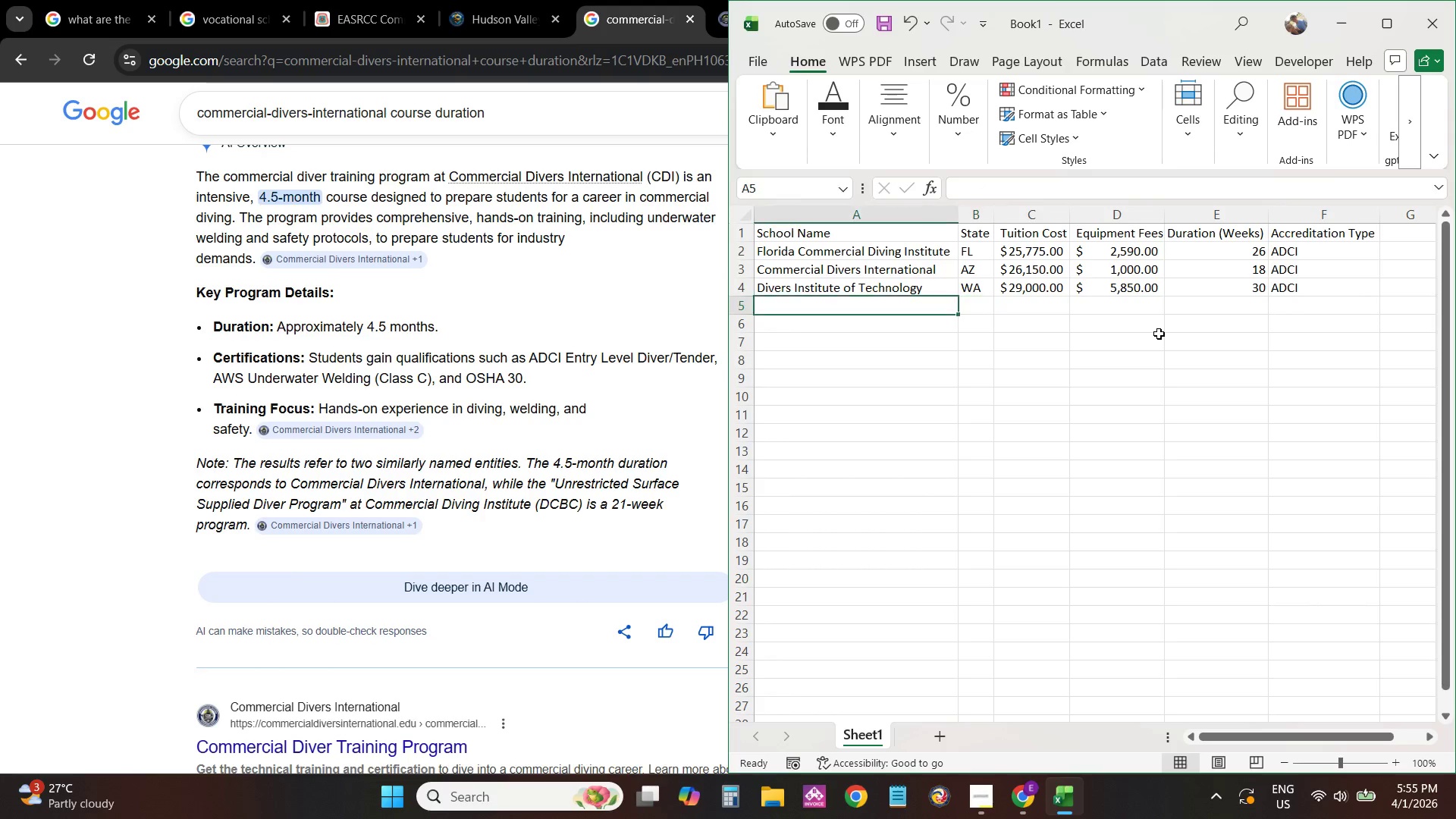 
key(ArrowLeft)
 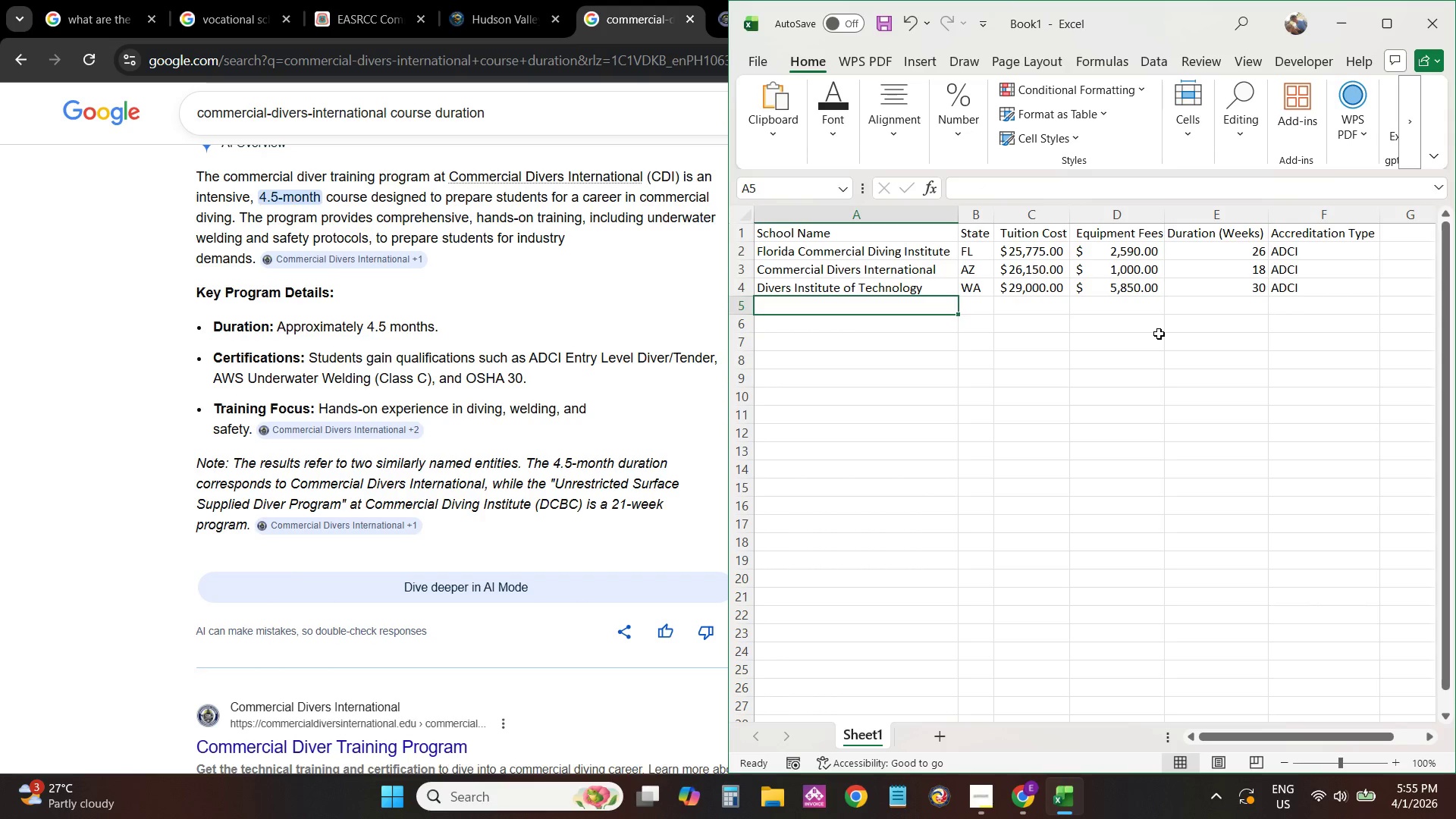 
key(ArrowLeft)
 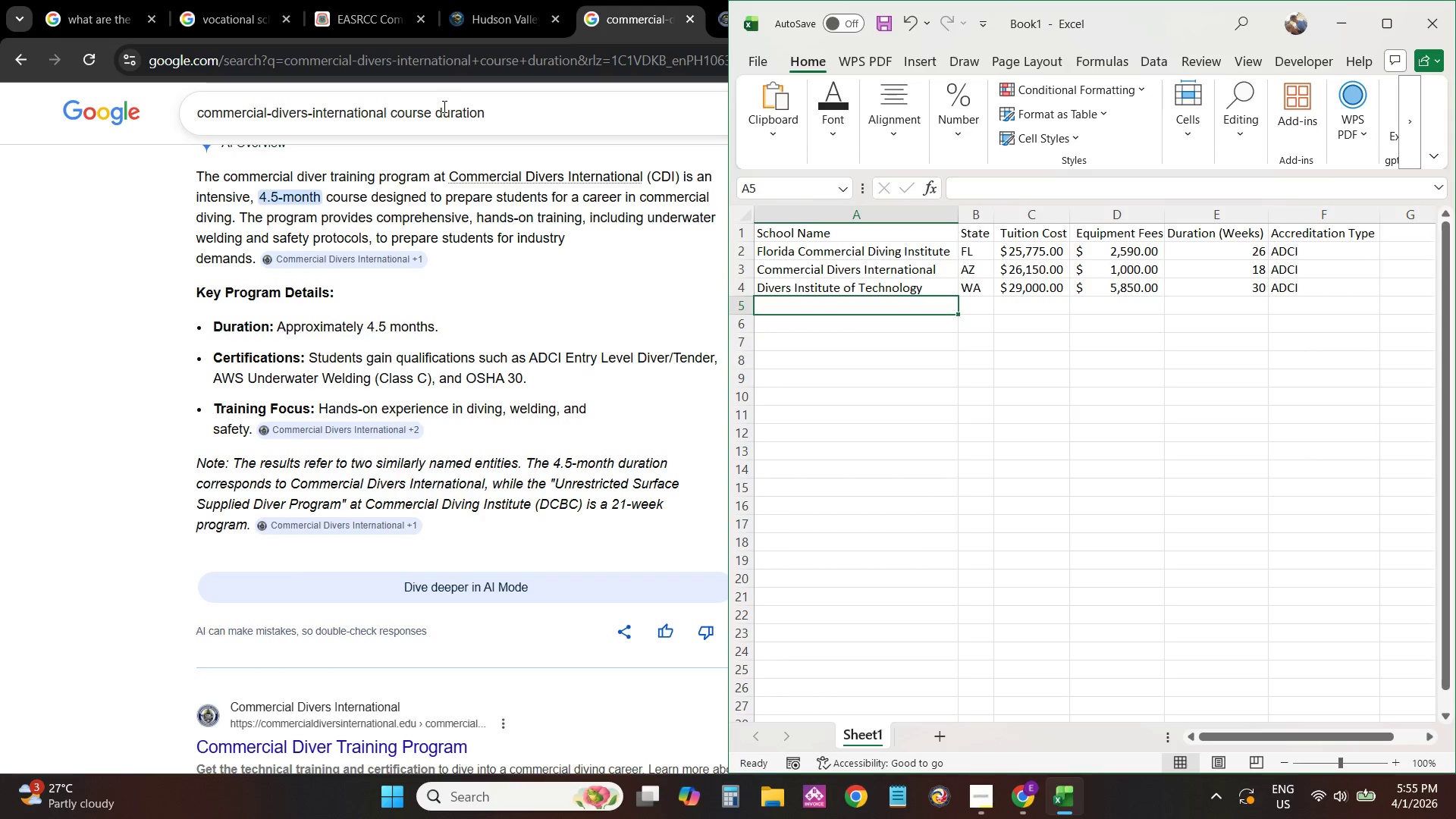 
left_click([608, 263])
 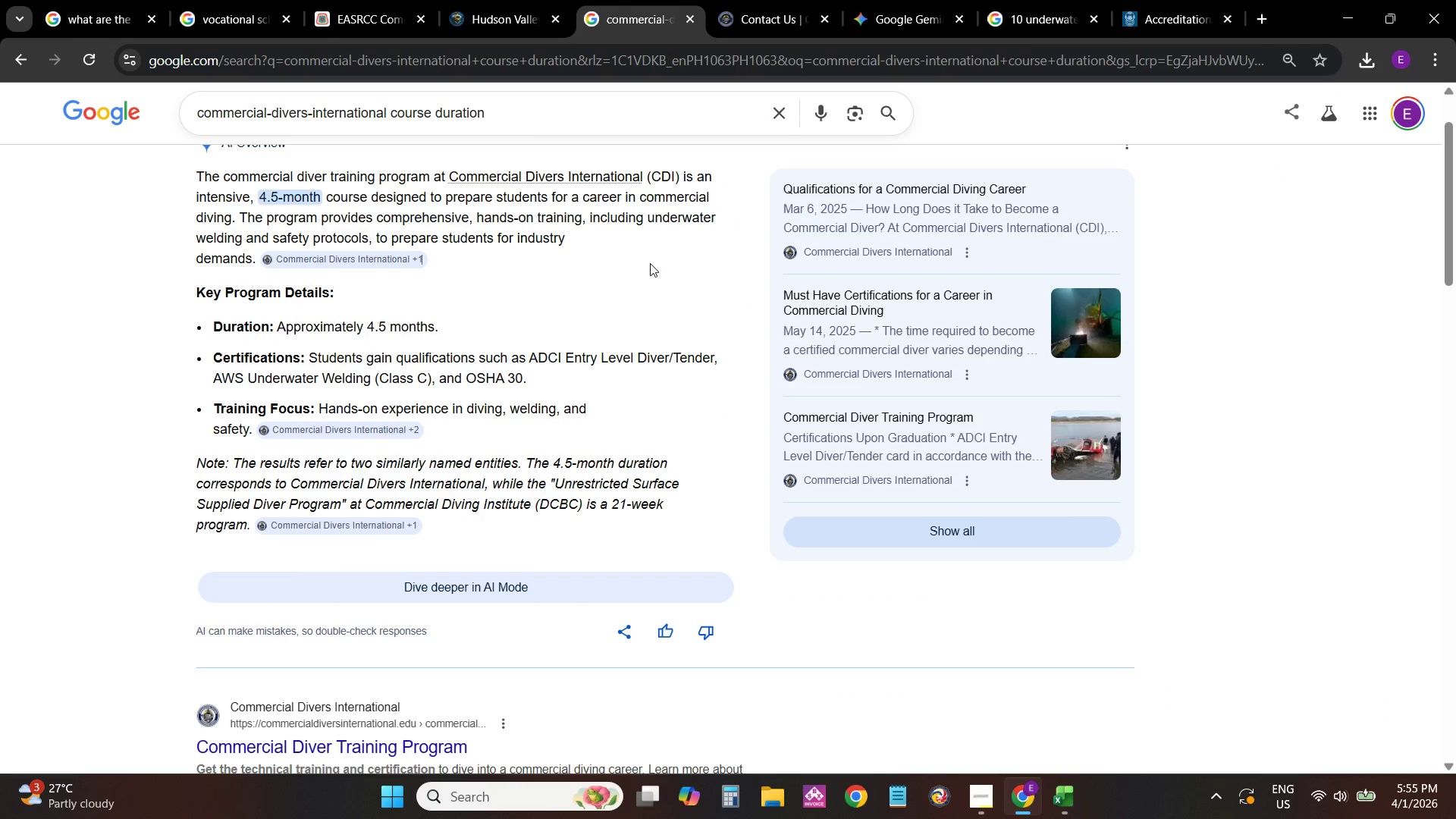 
key(Alt+AltLeft)
 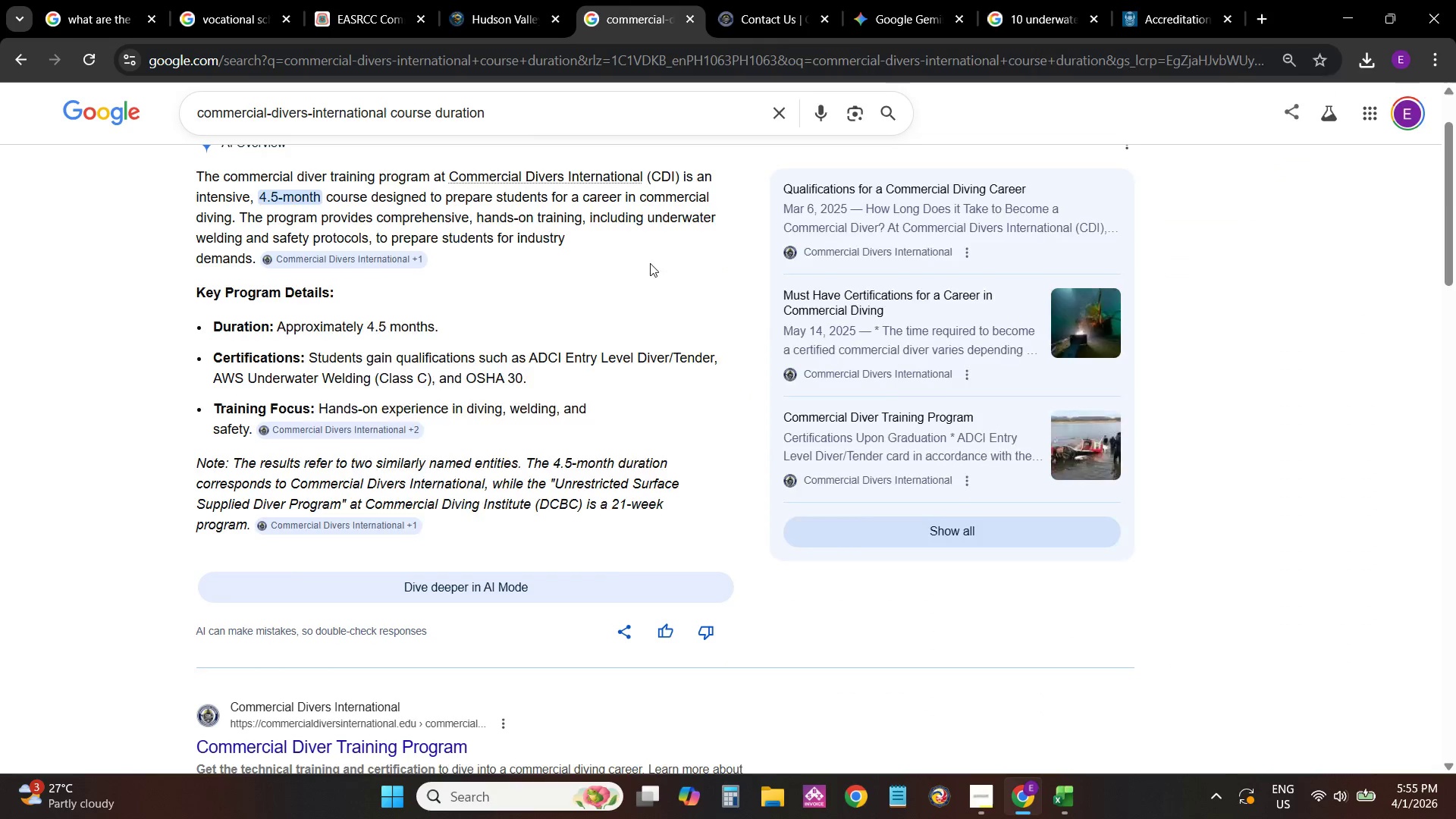 
key(Alt+Tab)
 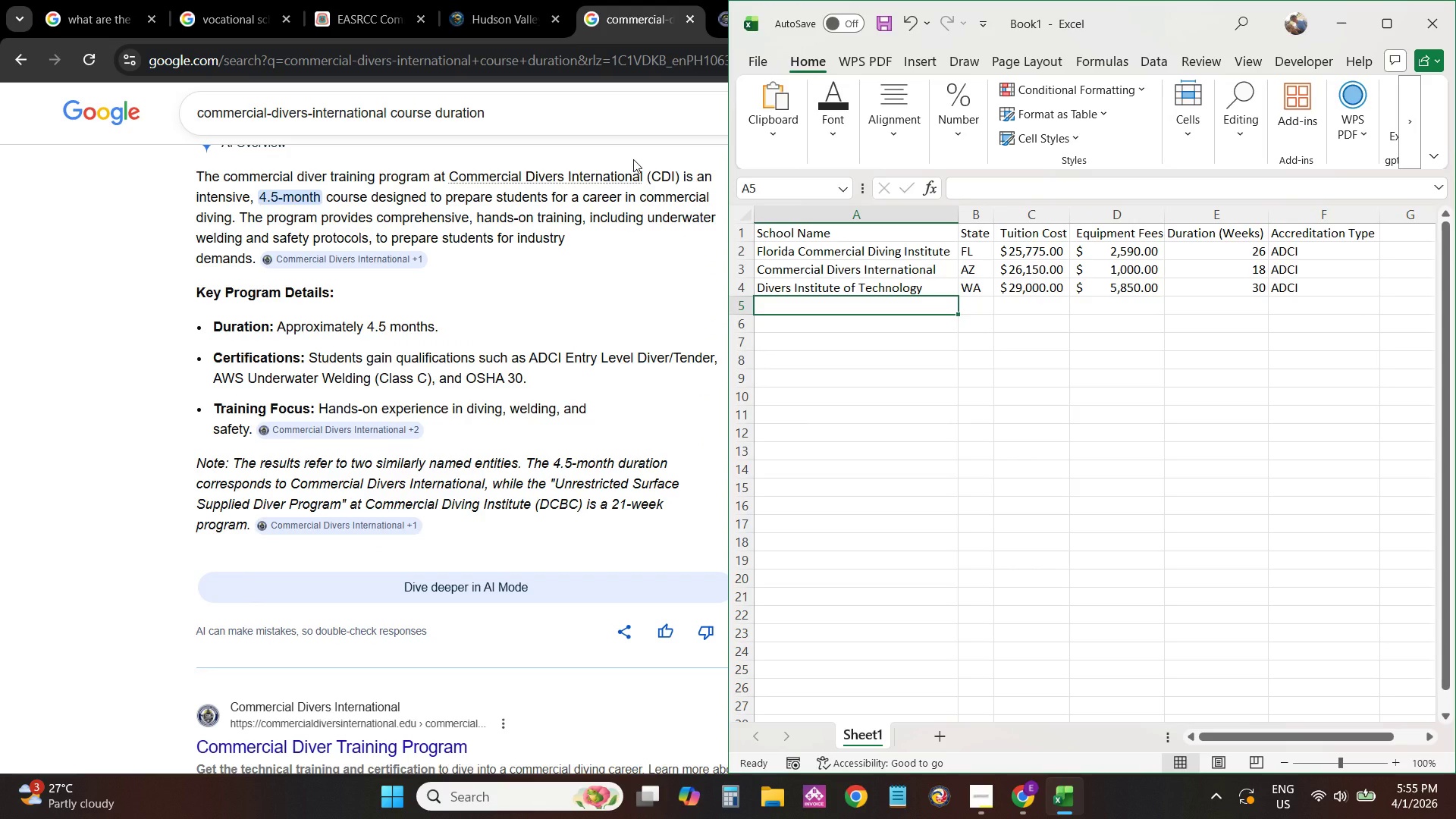 
wait(5.5)
 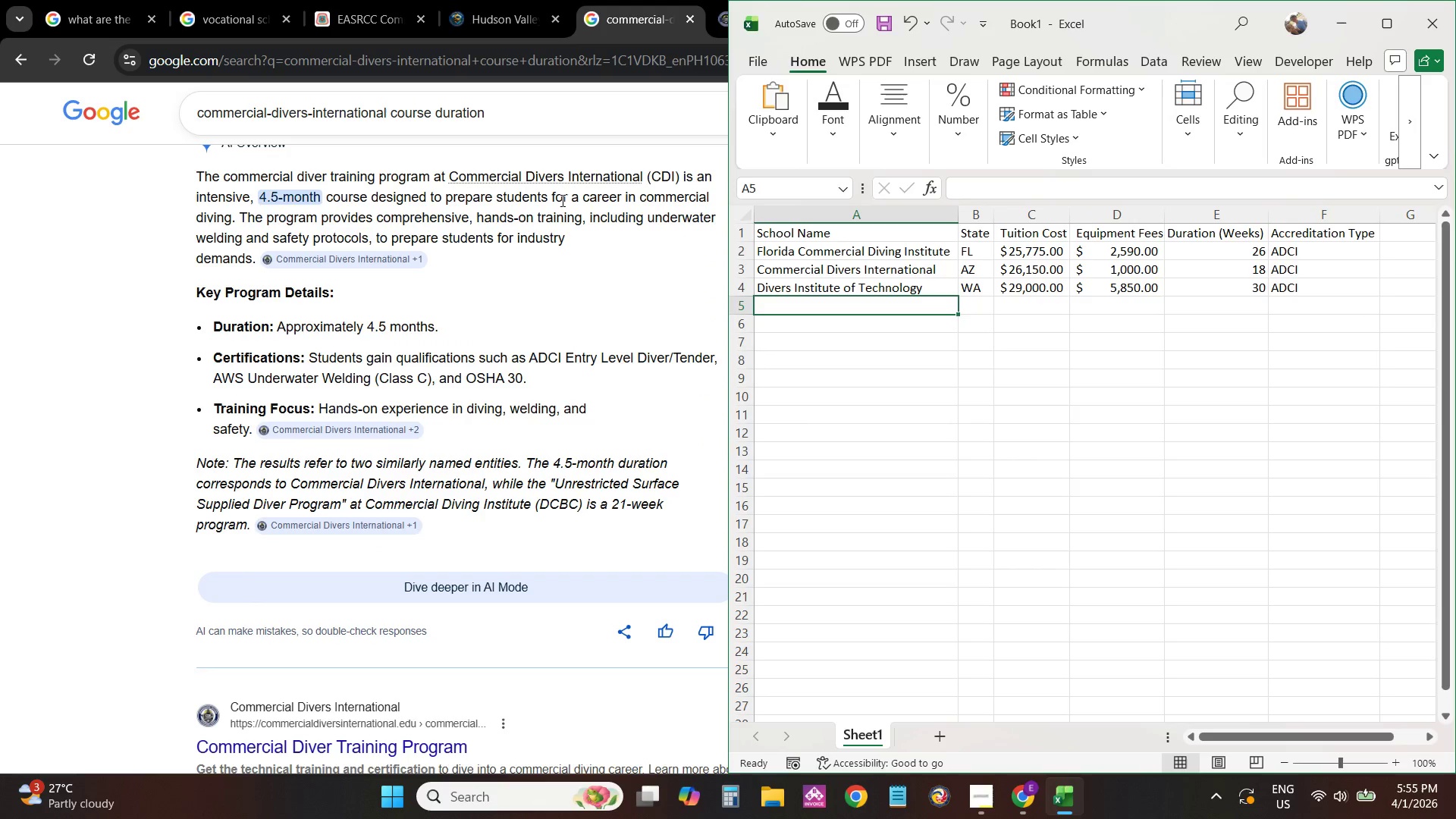 
left_click([560, 0])
 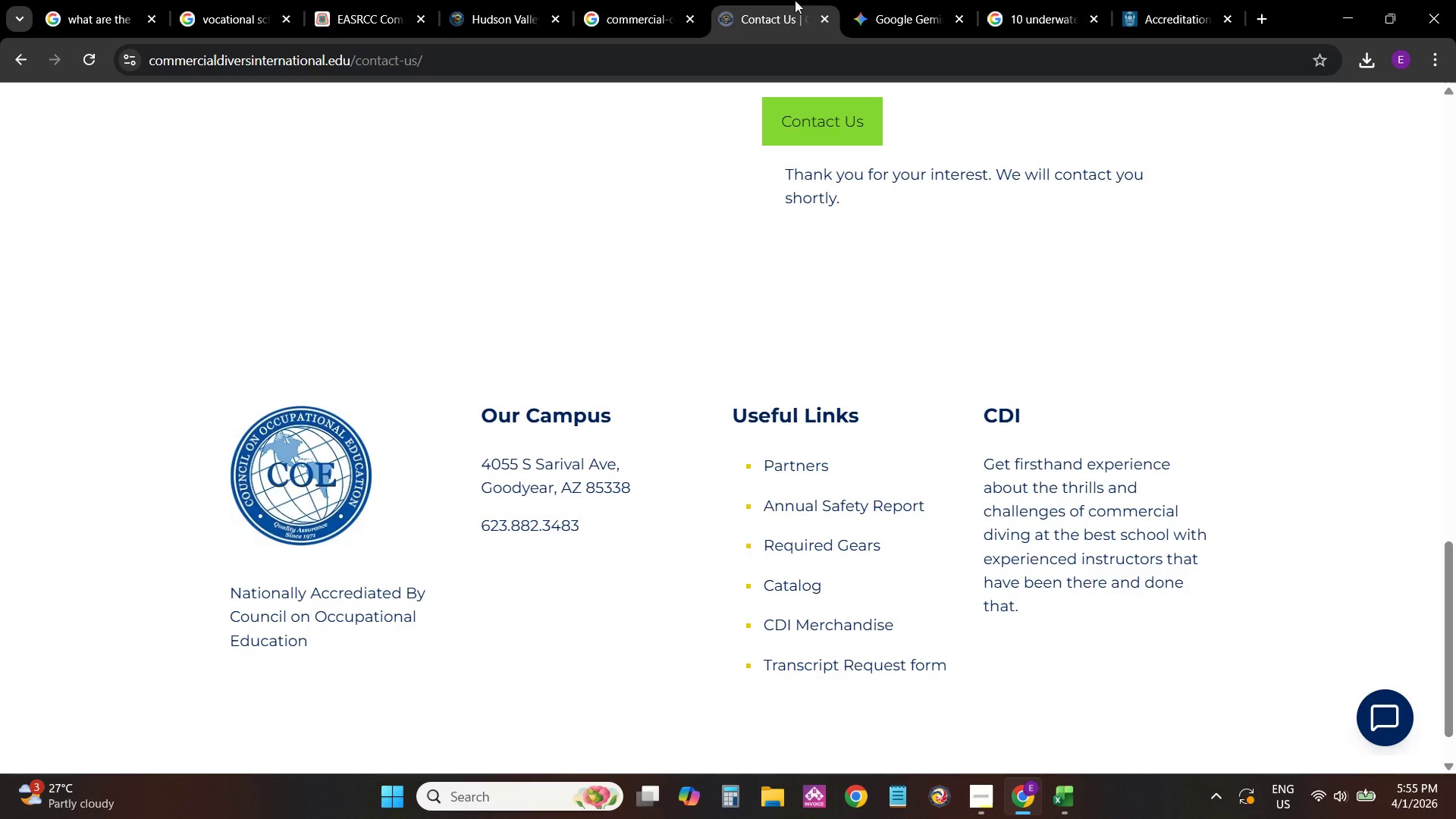 
double_click([895, 0])
 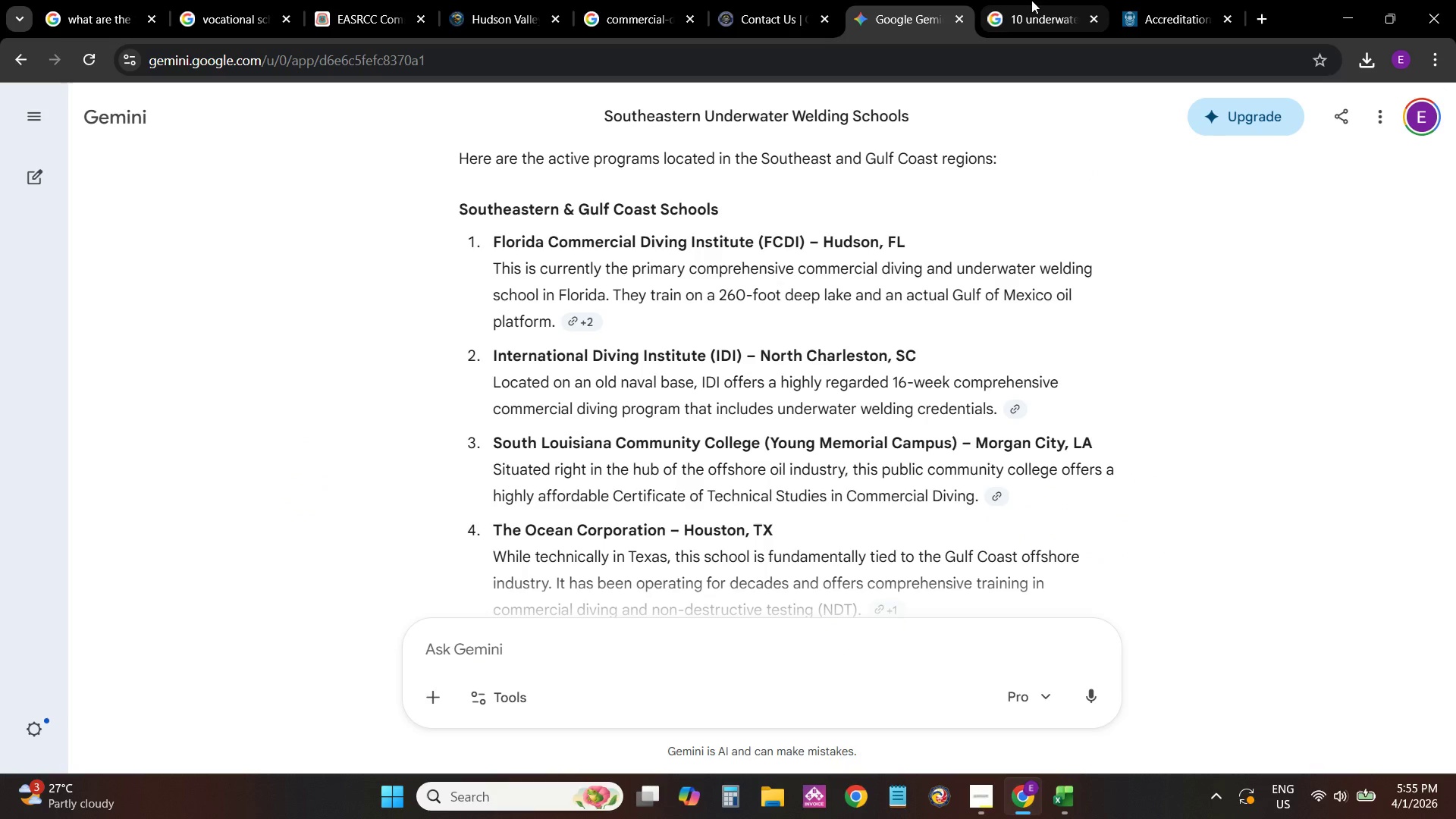 
left_click([1040, 0])
 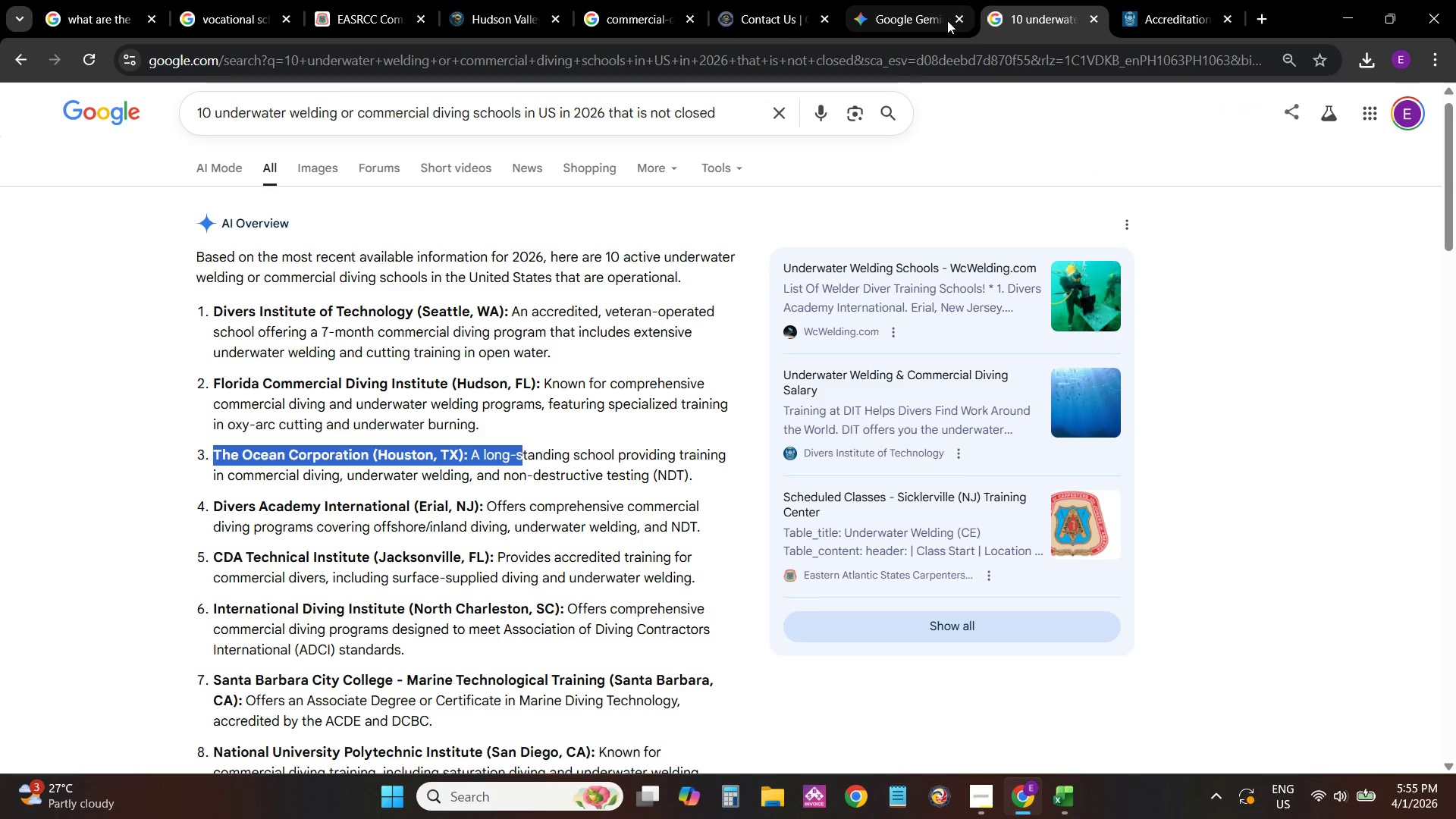 
left_click([961, 20])
 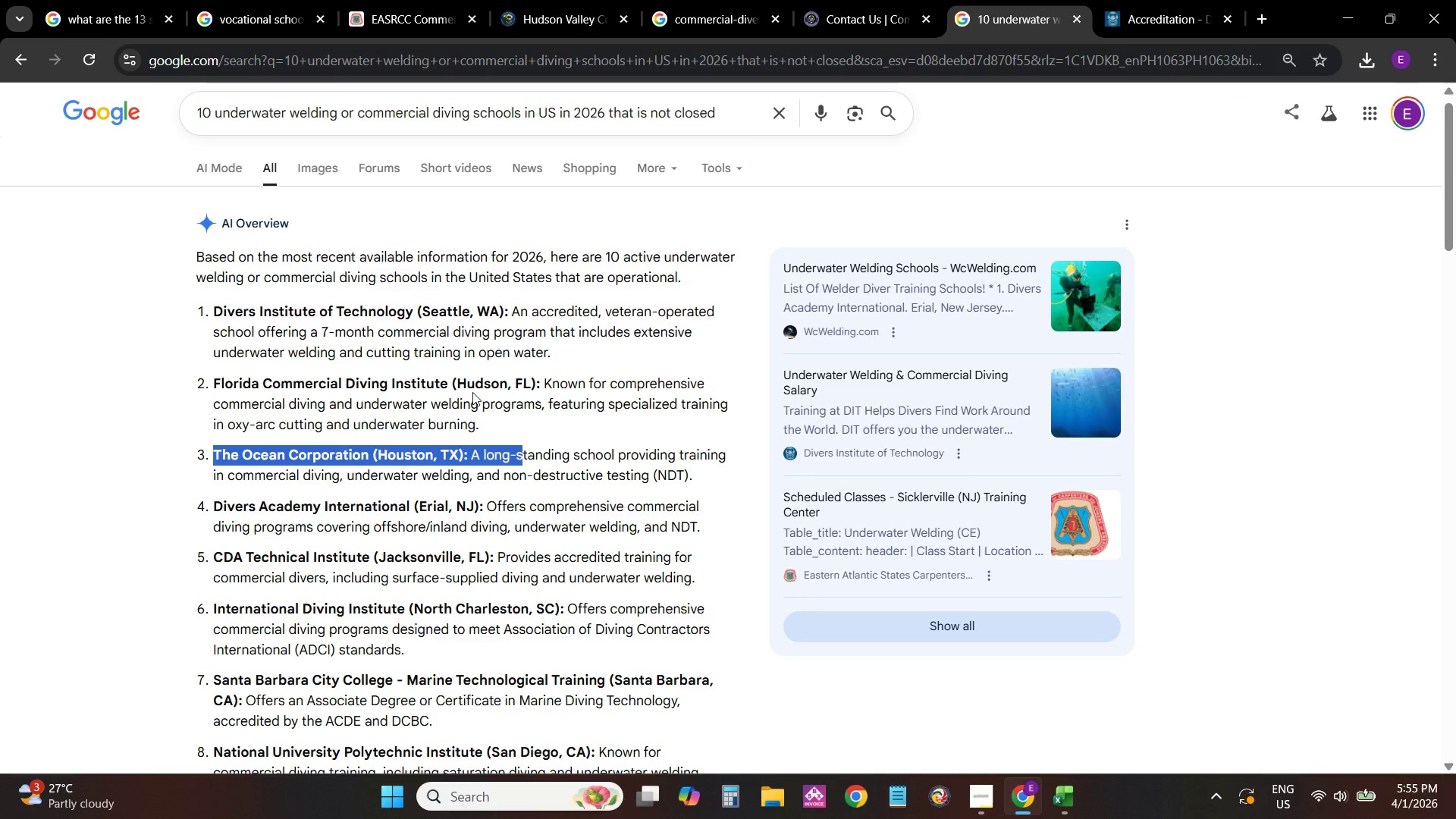 
left_click([343, 466])
 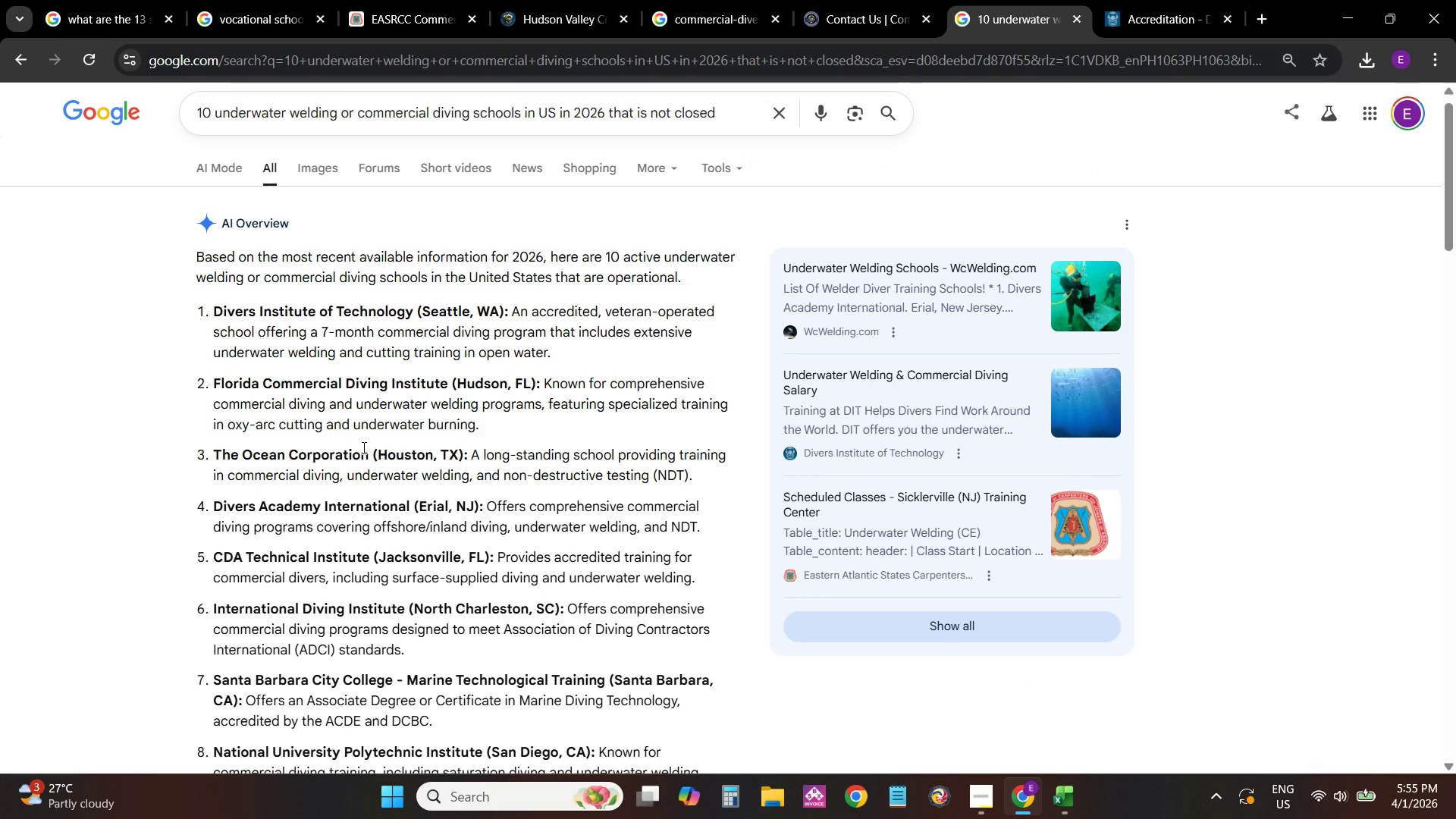 
key(Alt+AltLeft)
 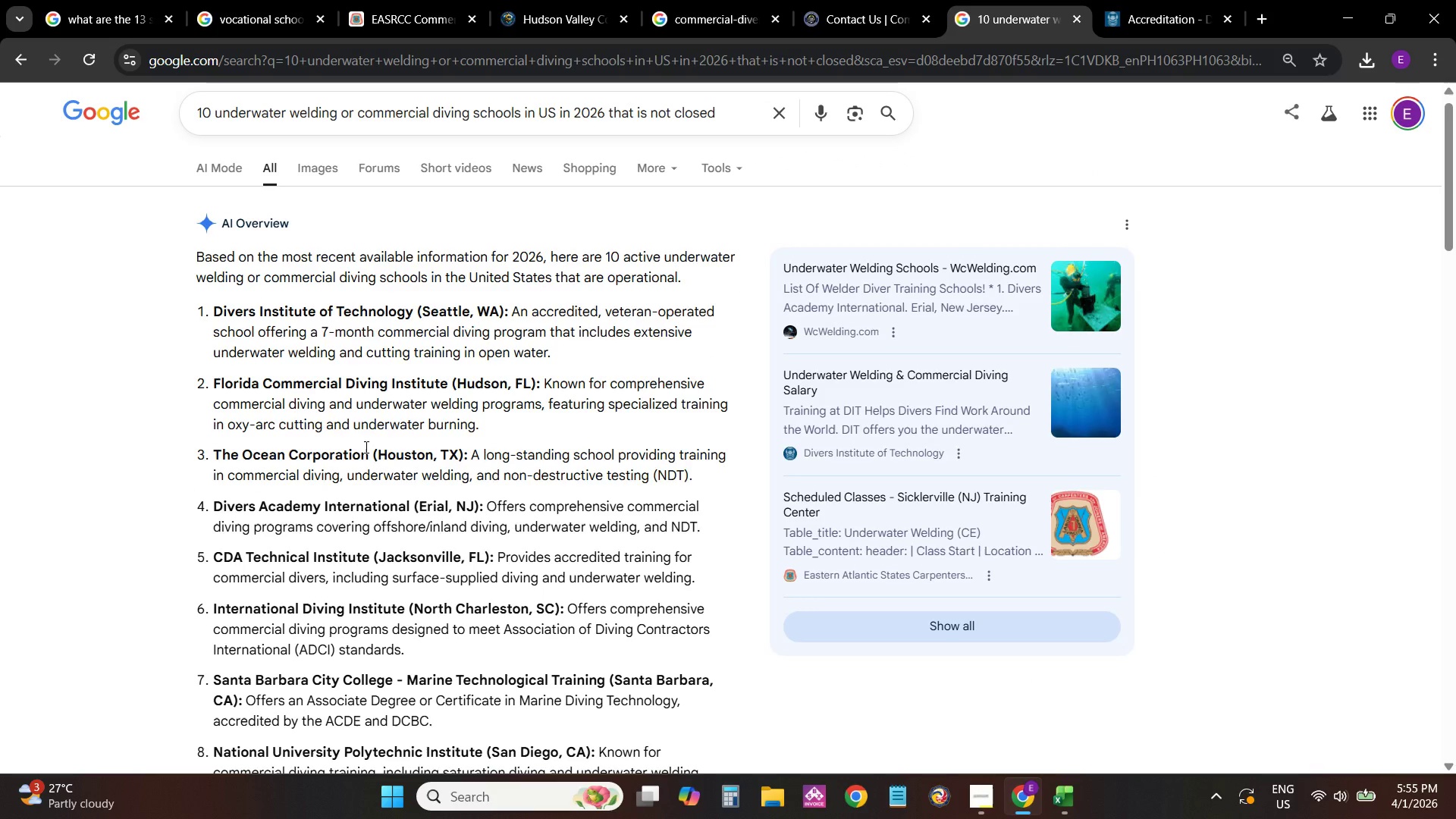 
key(Alt+AltLeft)
 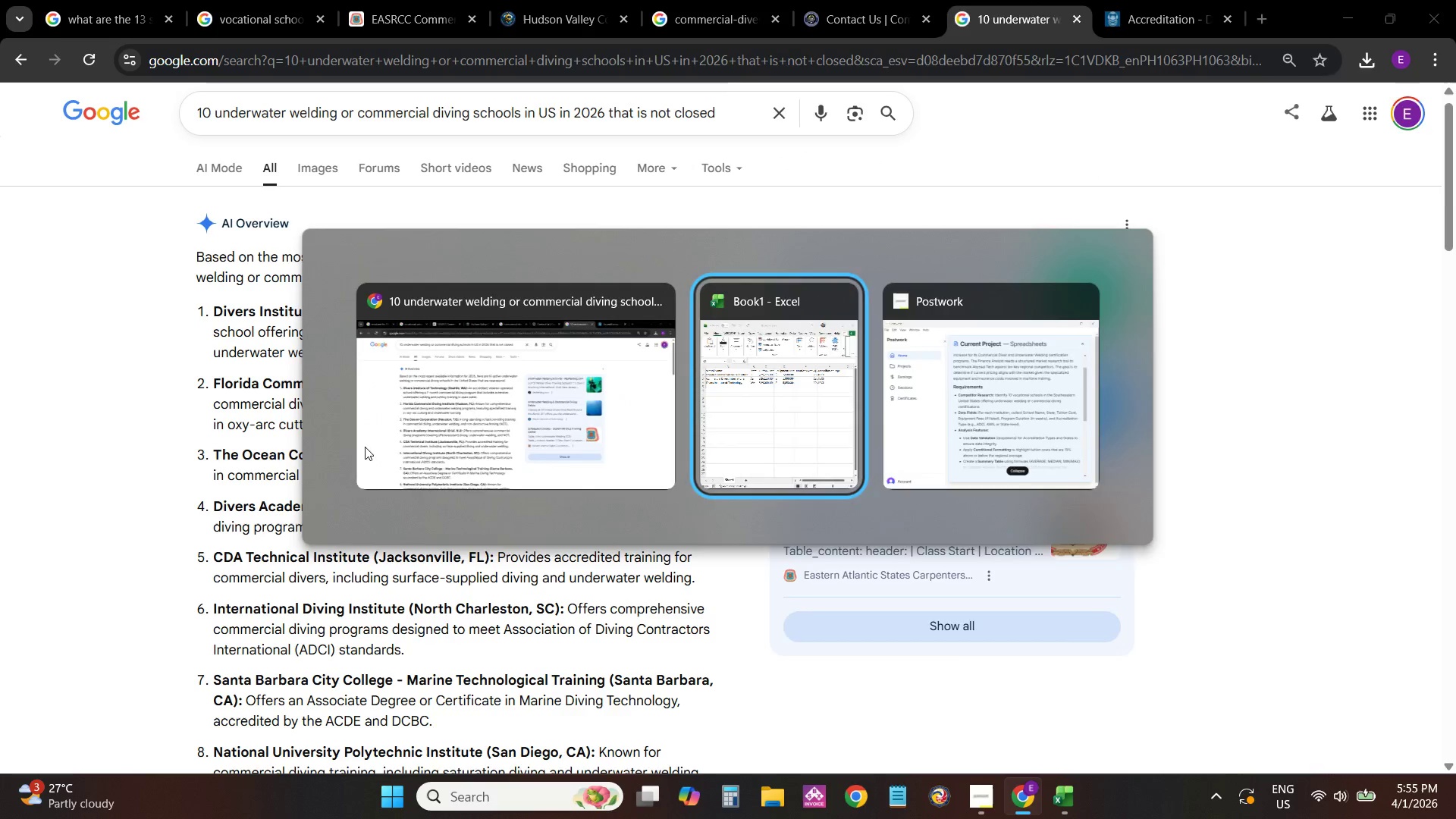 
key(Alt+Tab)
 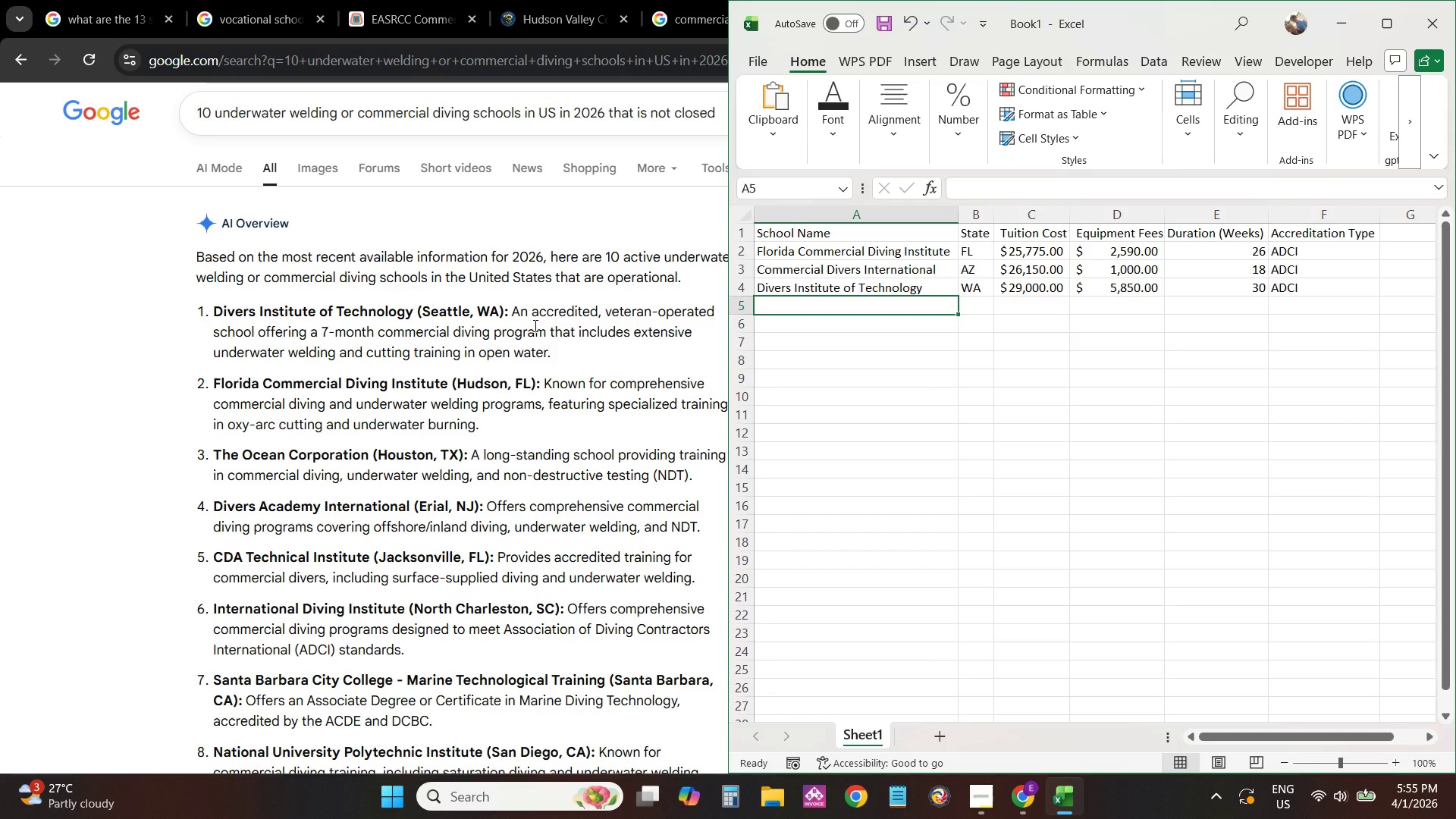 
wait(7.17)
 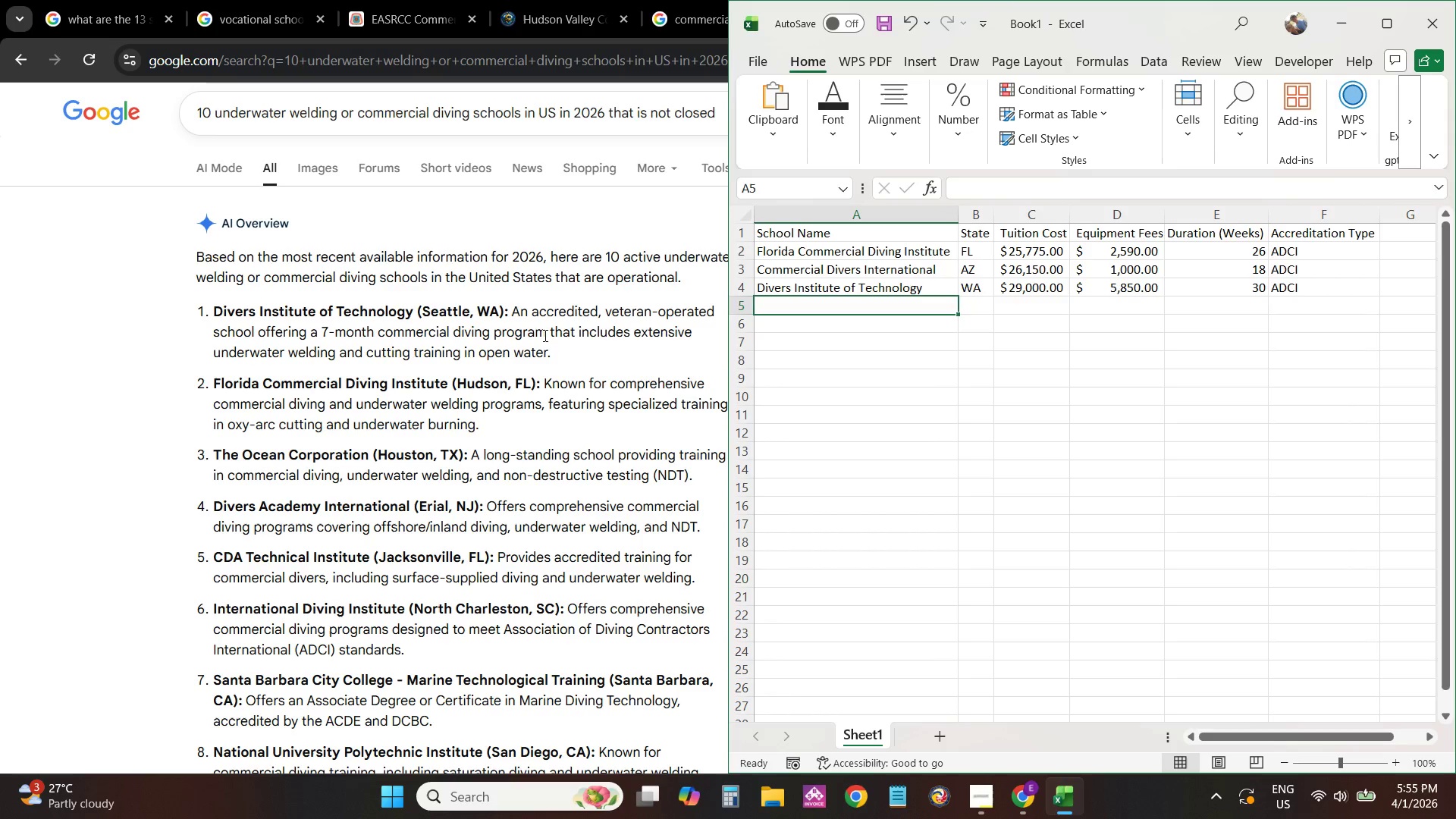 
scroll: coordinate [468, 467], scroll_direction: down, amount: 4.0
 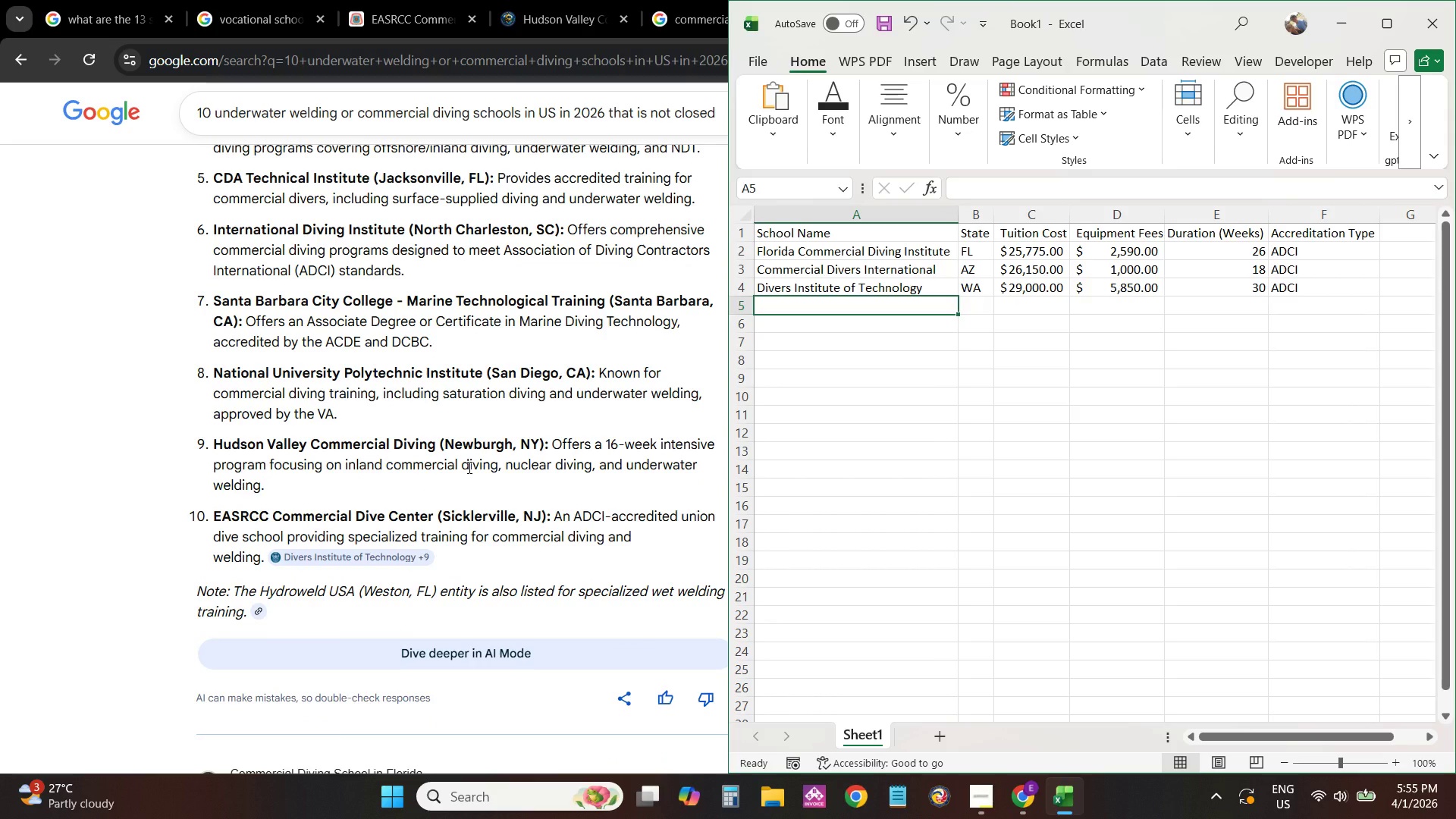 
scroll: coordinate [468, 467], scroll_direction: up, amount: 3.0
 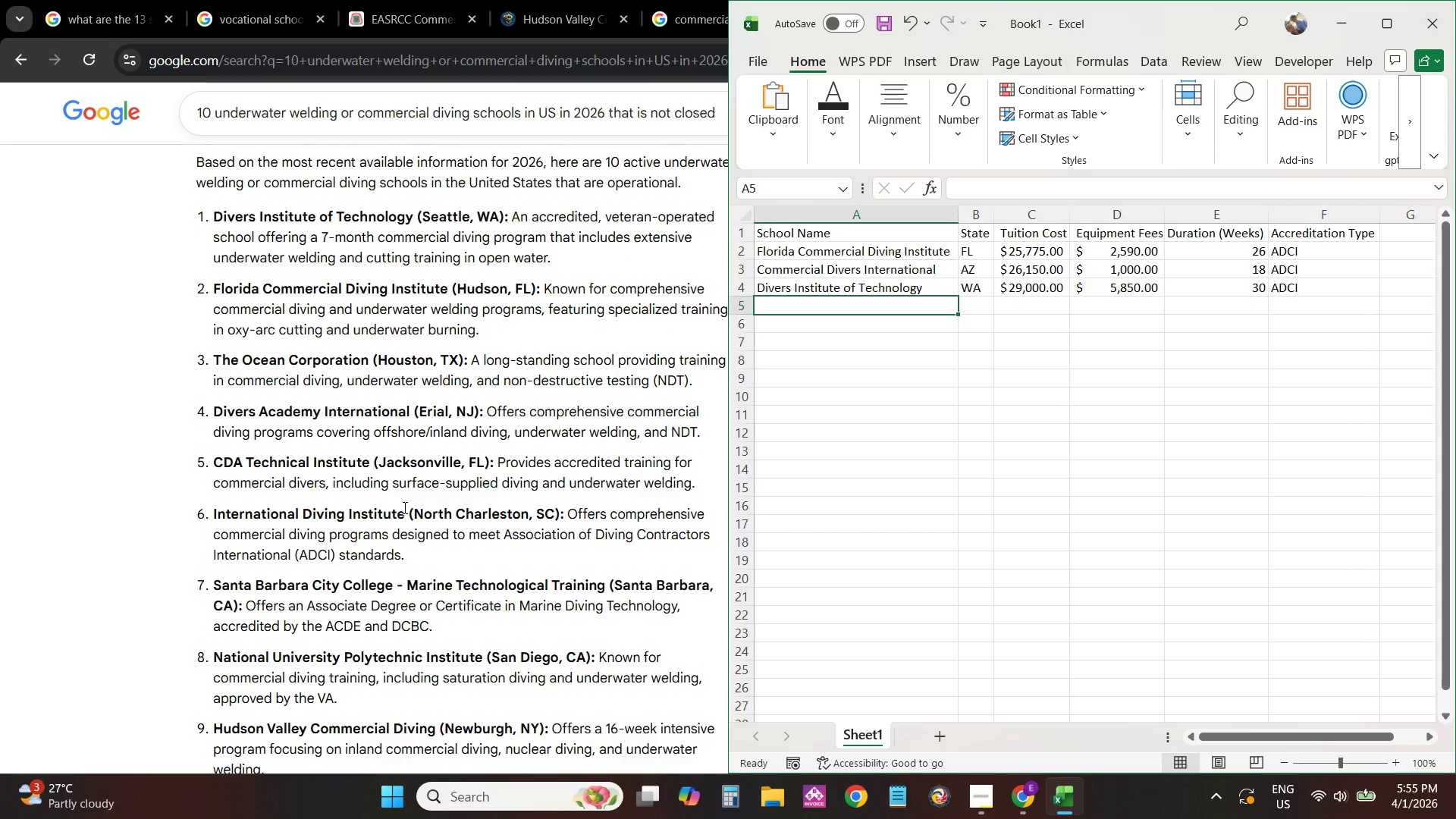 
scroll: coordinate [417, 529], scroll_direction: down, amount: 1.0
 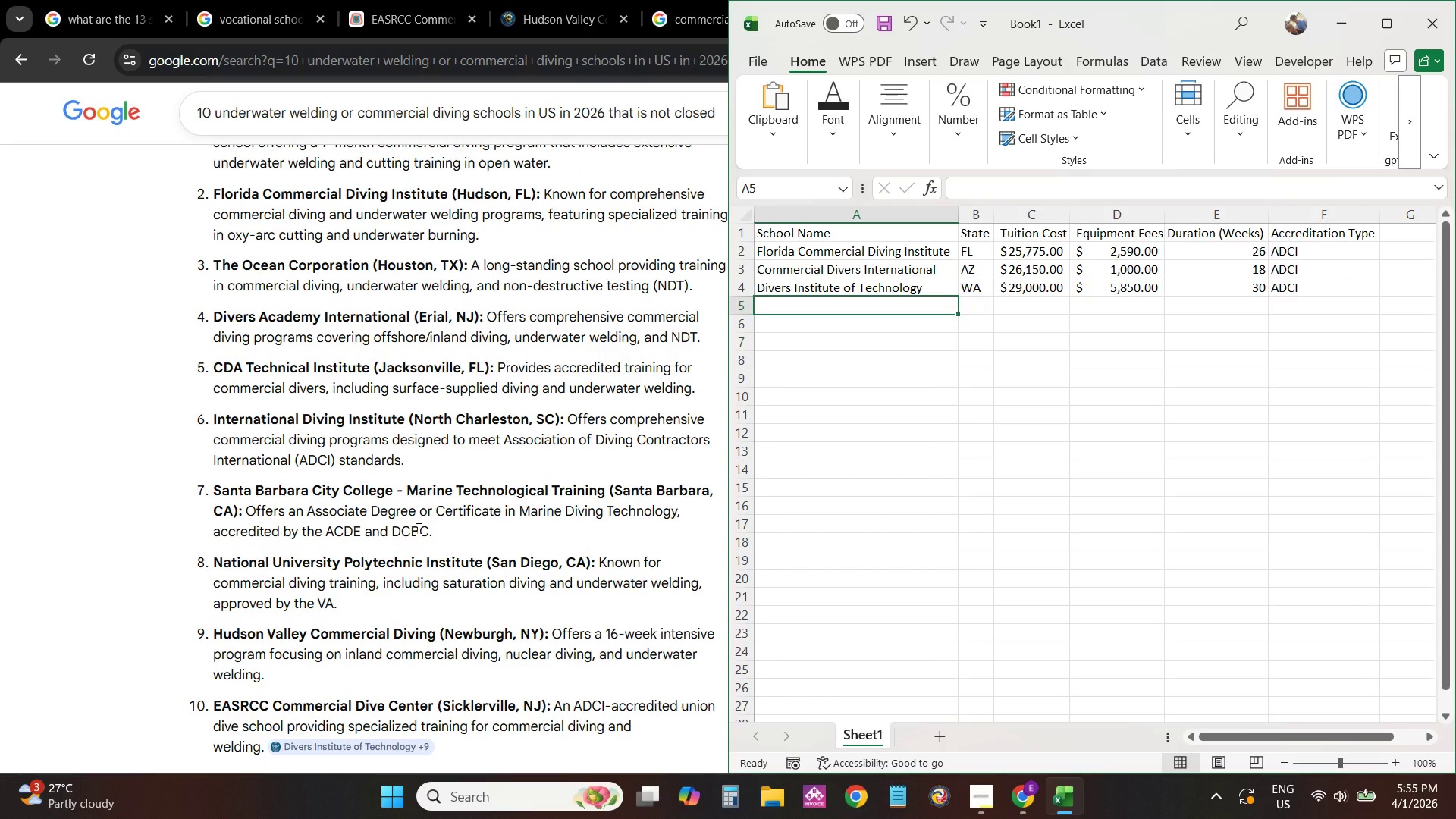 
scroll: coordinate [405, 435], scroll_direction: up, amount: 2.0
 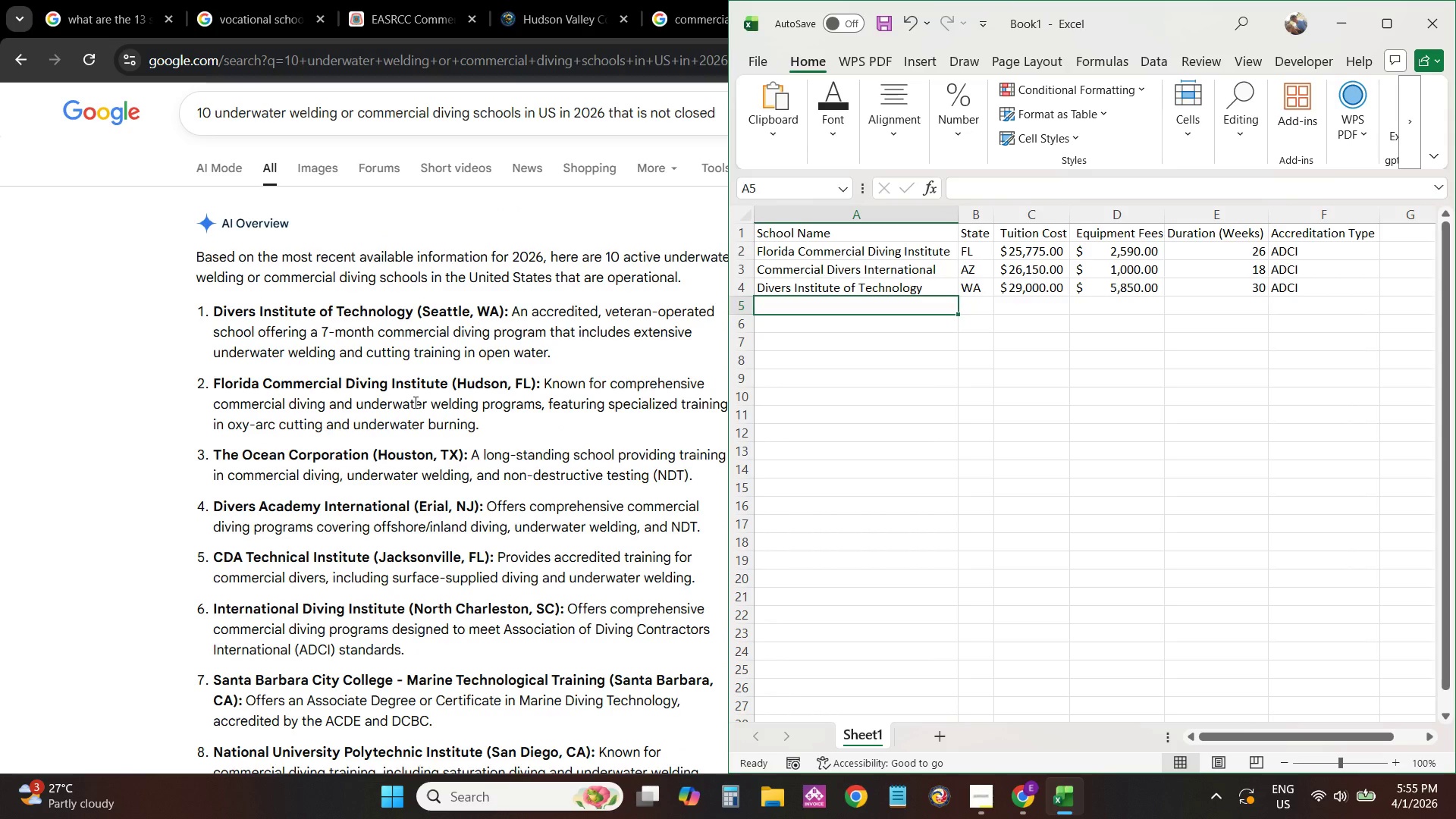 
left_click([375, 457])
 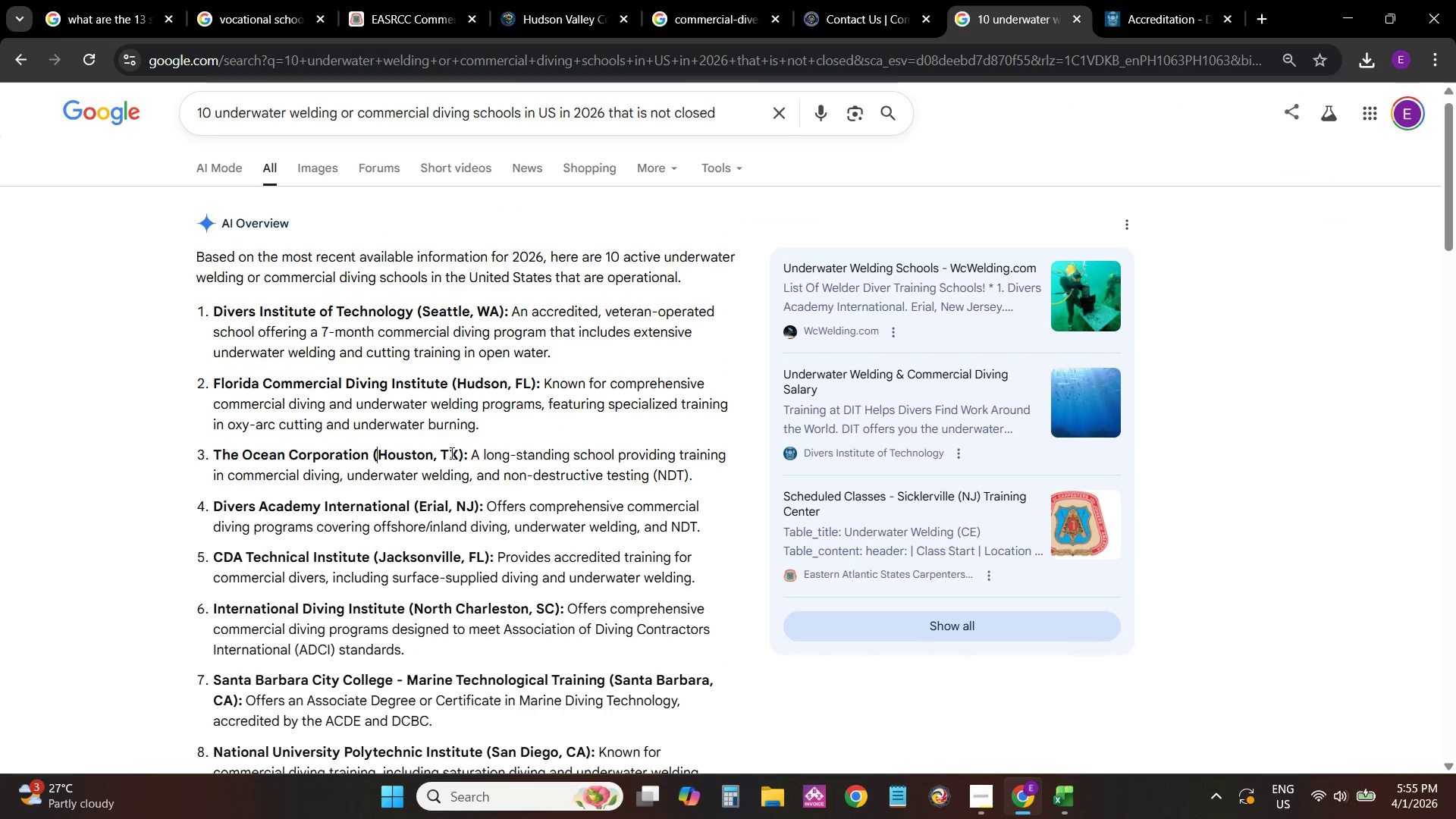 
left_click_drag(start_coordinate=[460, 453], to_coordinate=[177, 460])
 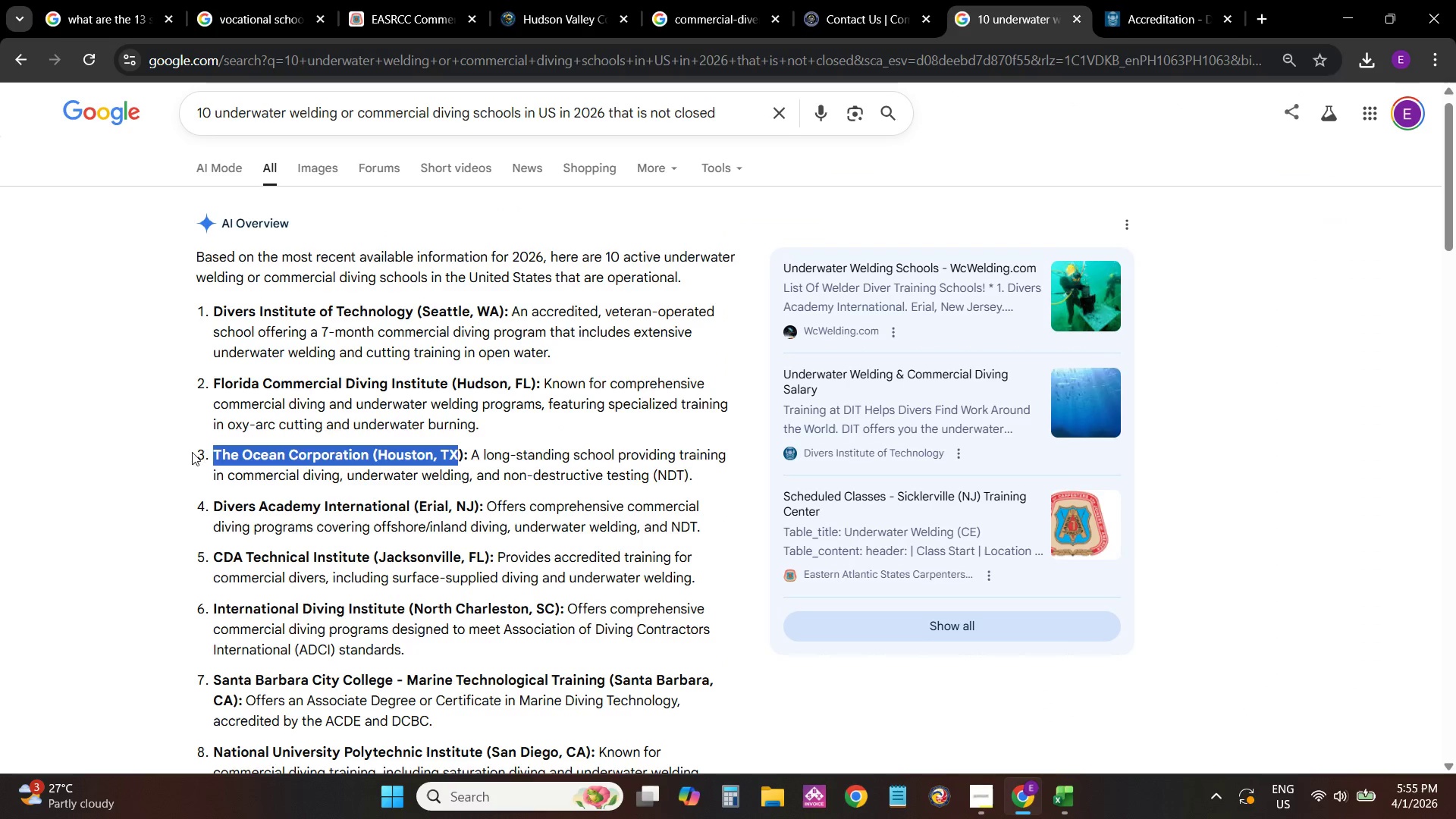 
hold_key(key=ControlLeft, duration=0.64)
 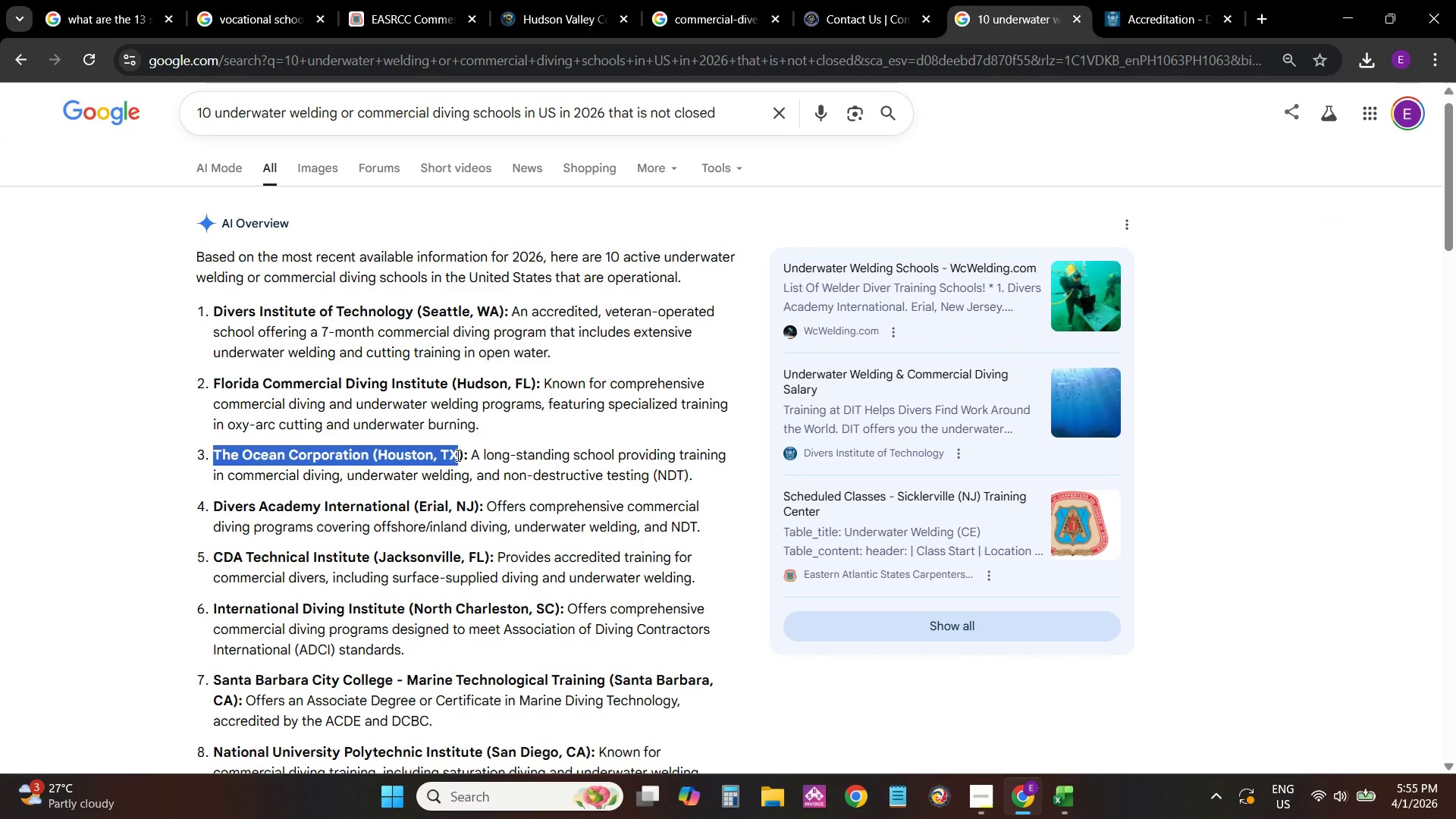 
left_click([453, 455])
 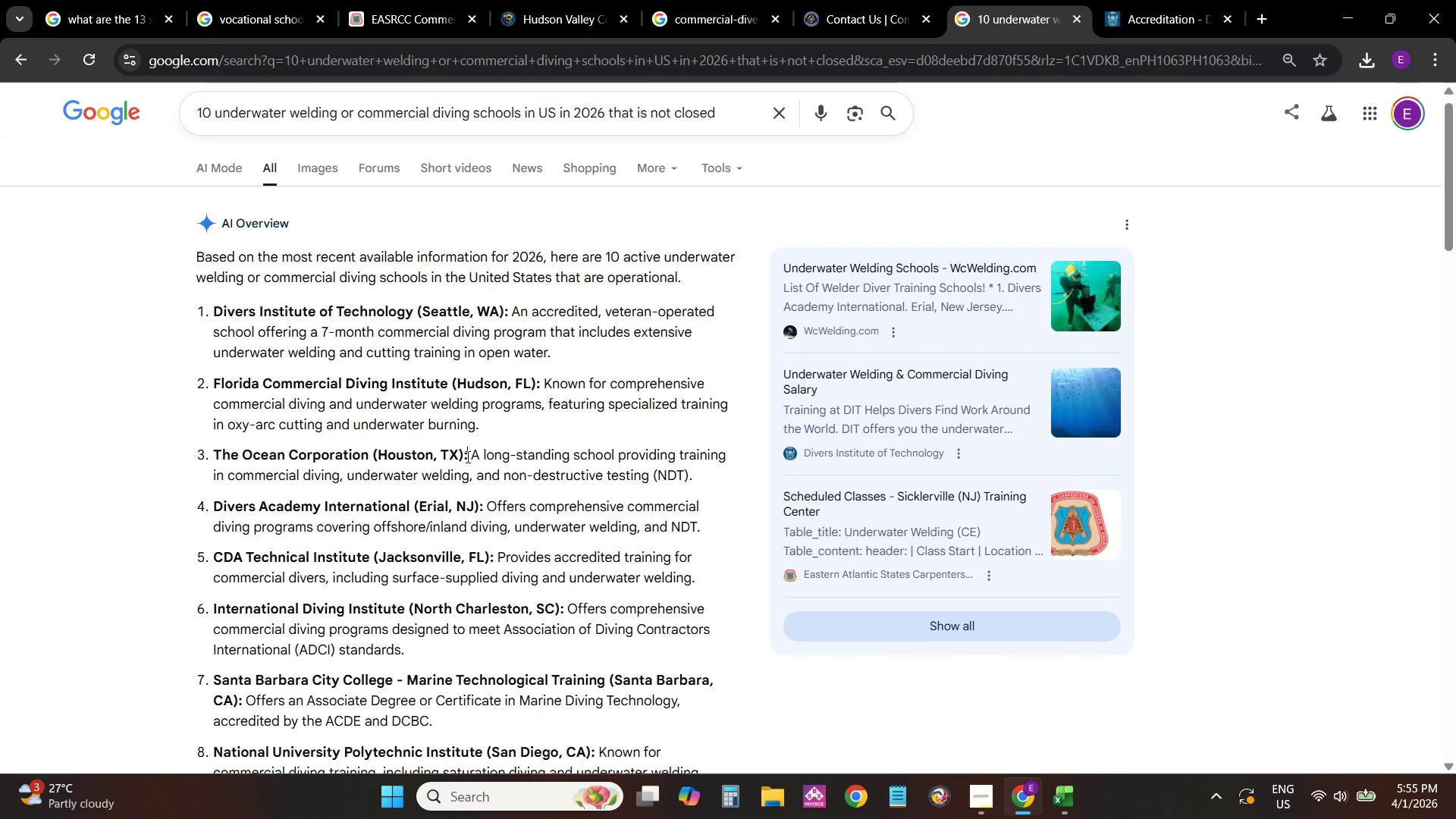 
left_click_drag(start_coordinate=[466, 457], to_coordinate=[212, 457])
 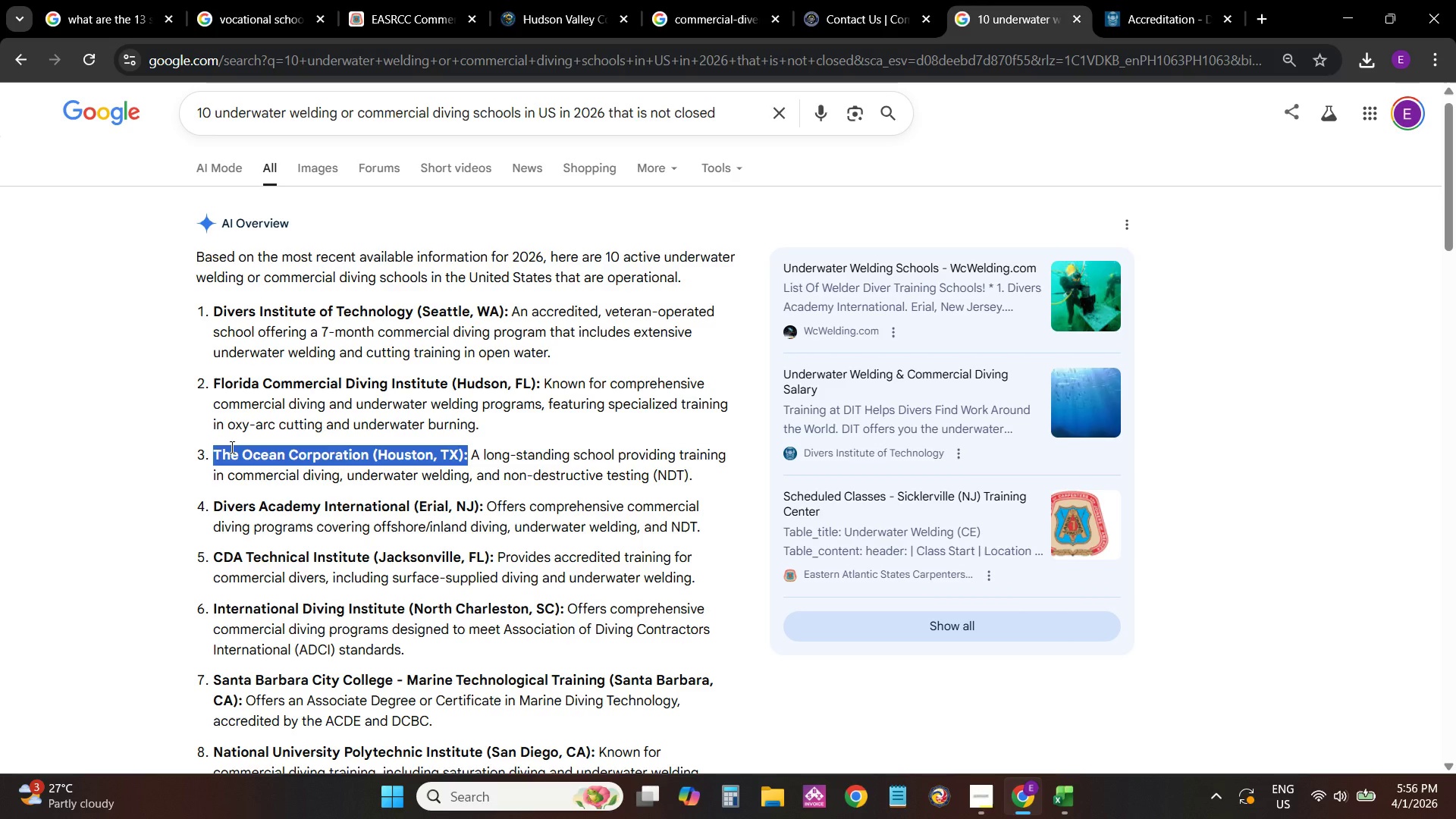 
key(Control+C)
 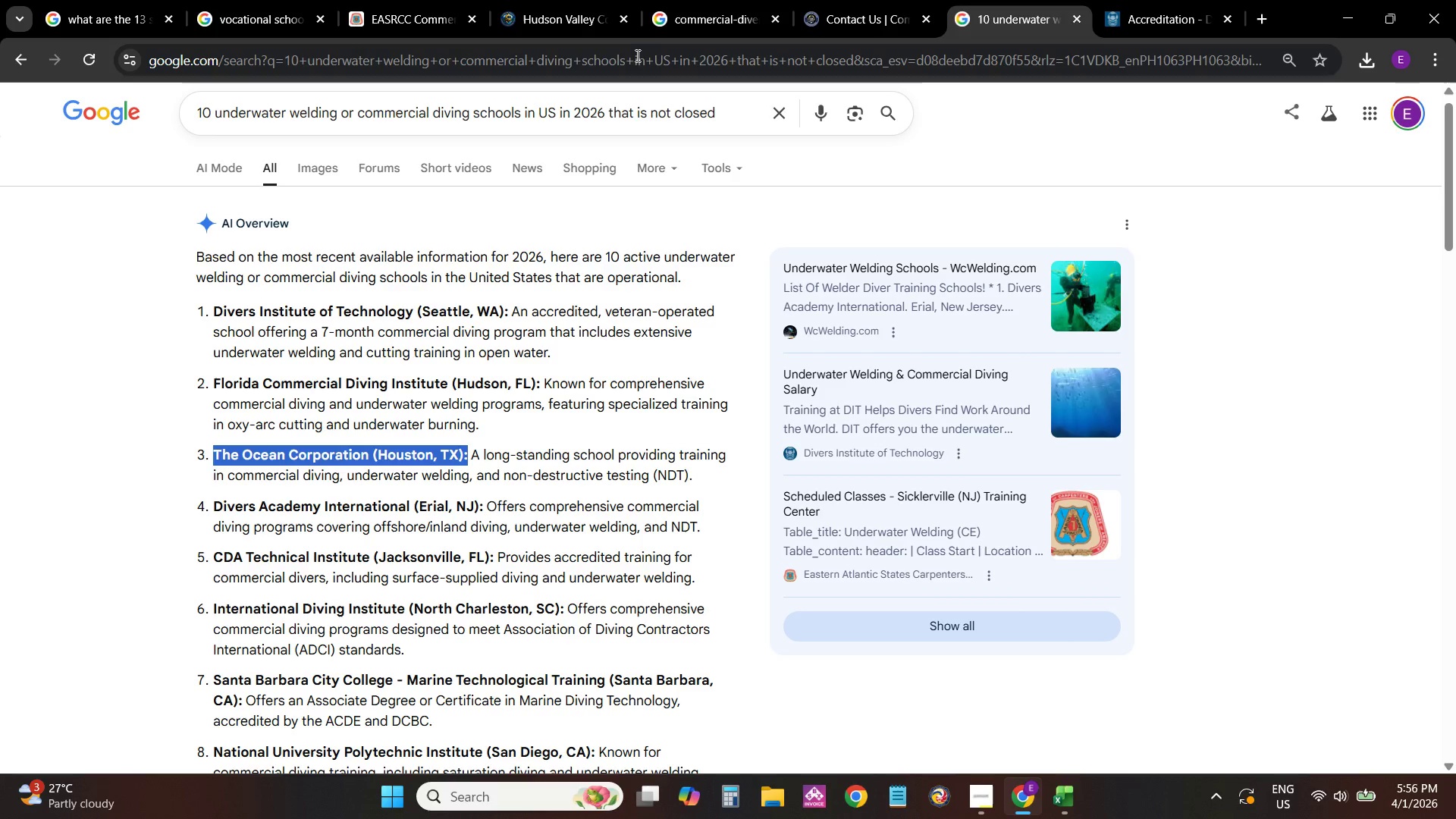 
left_click([635, 60])
 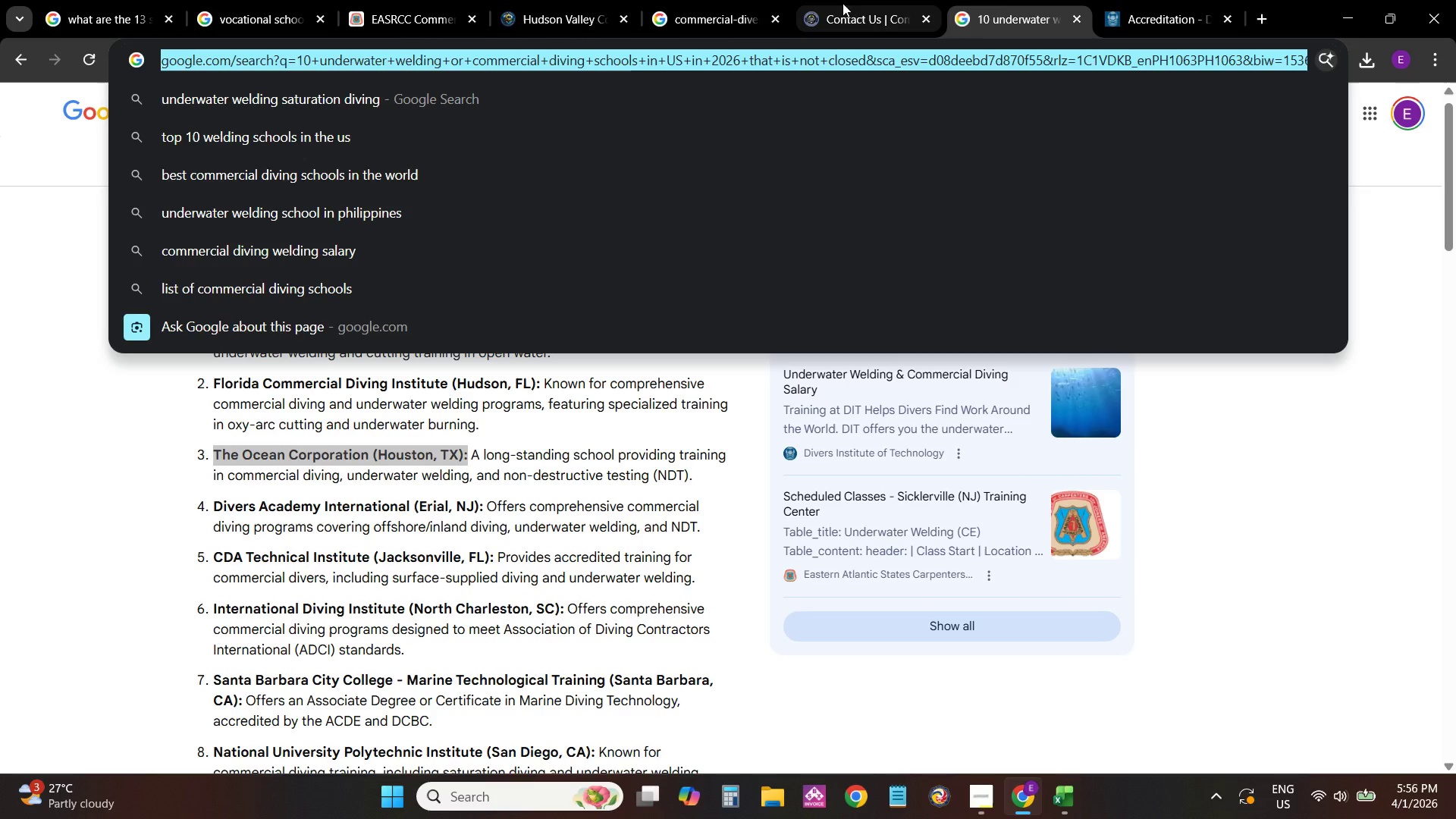 
left_click([856, 0])
 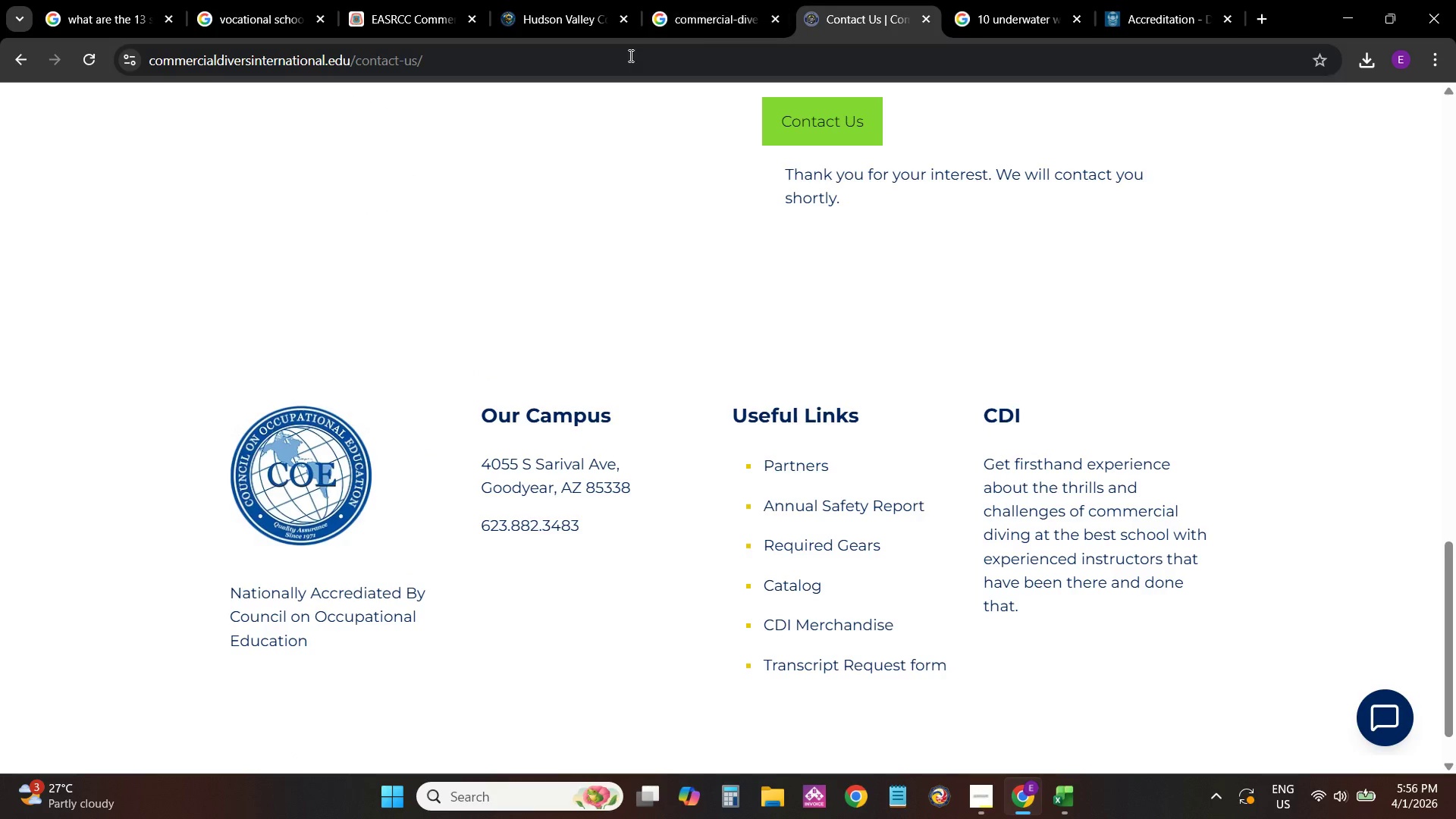 
left_click([620, 60])
 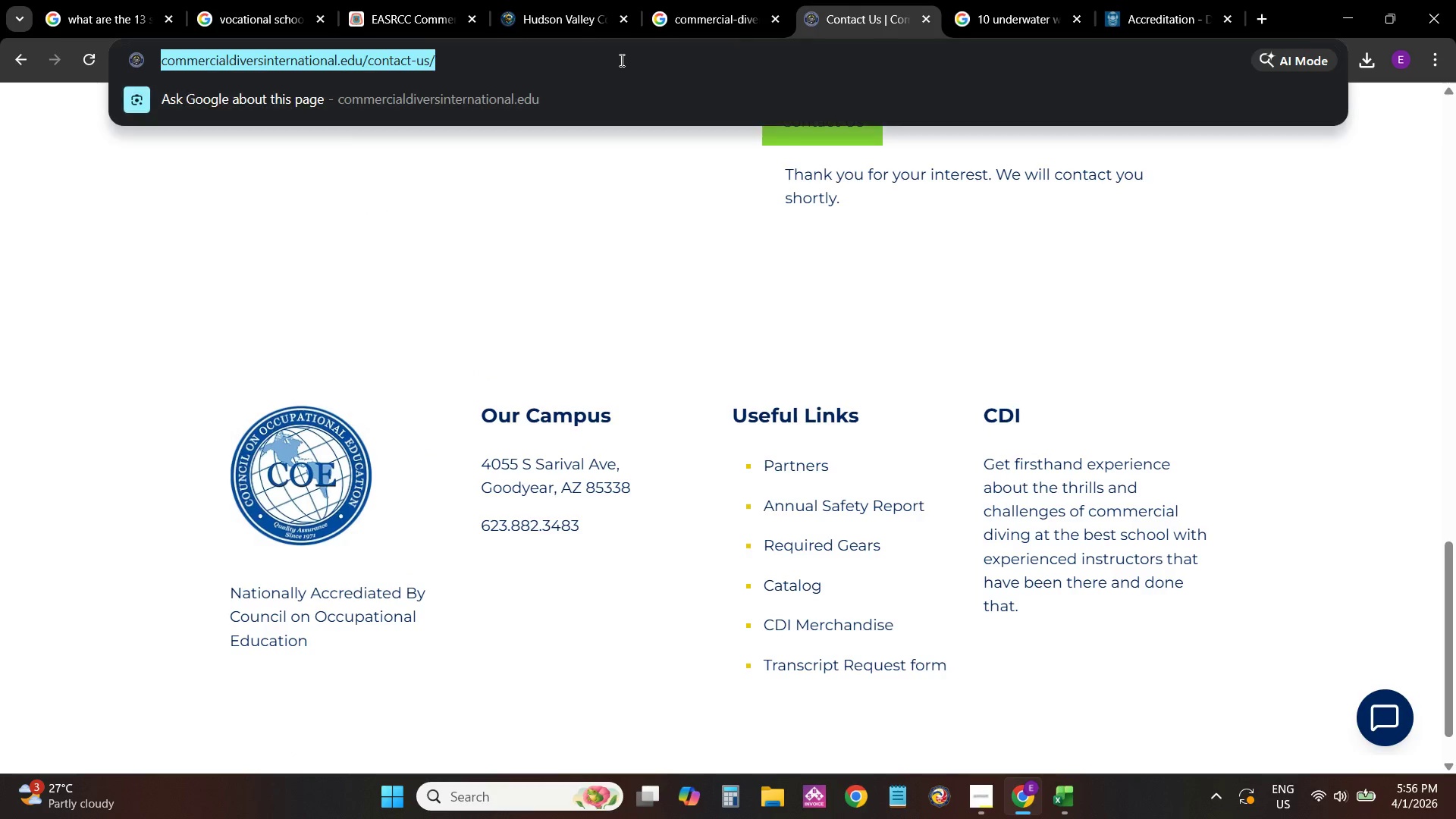 
key(Control+V)
 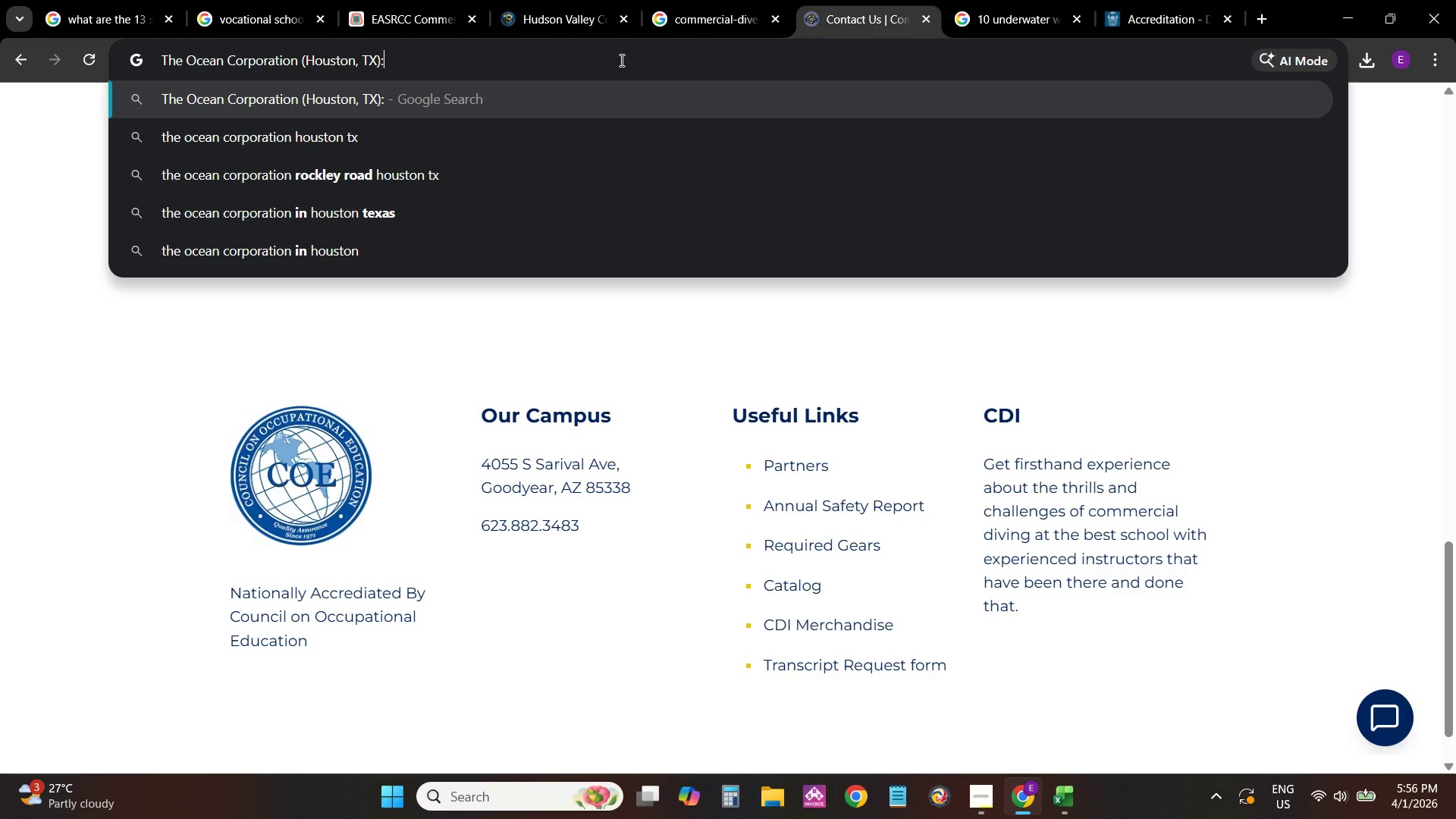 
type( tut)
key(Backspace)
type(ition fee and coi)
key(Backspace)
type(urse duration)
 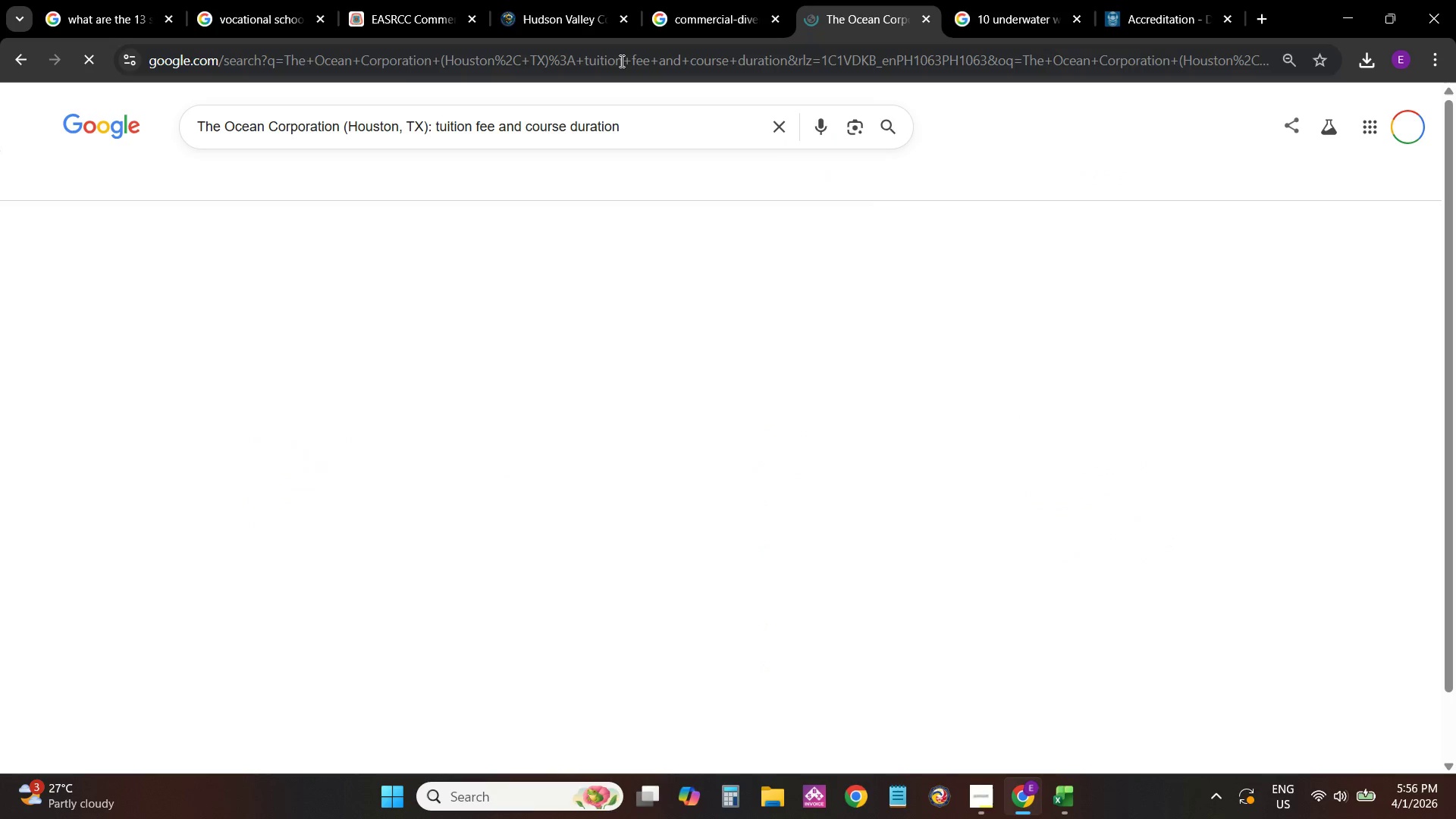 
 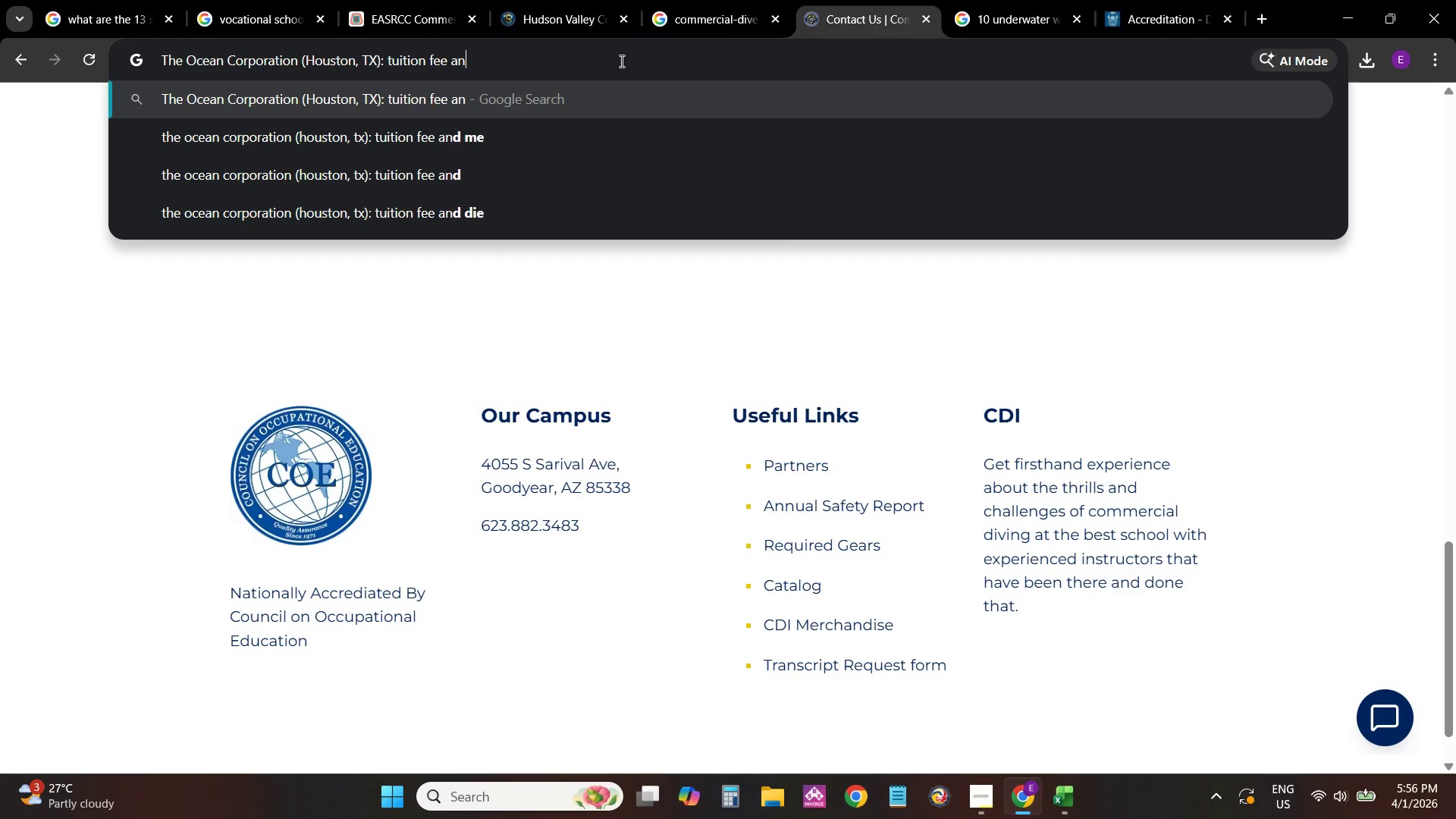 
key(Enter)
 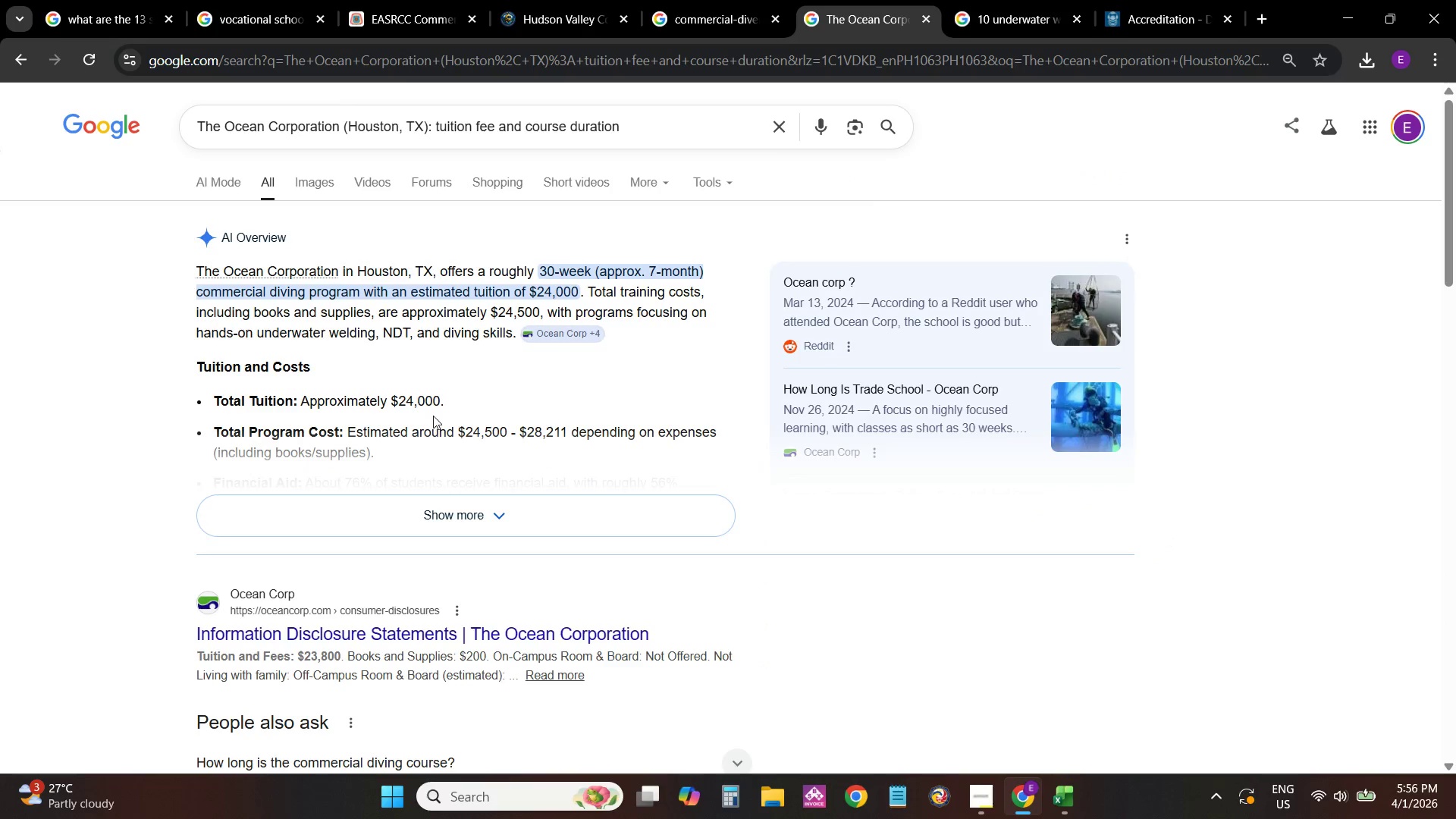 
scroll: coordinate [573, 590], scroll_direction: down, amount: 2.0
 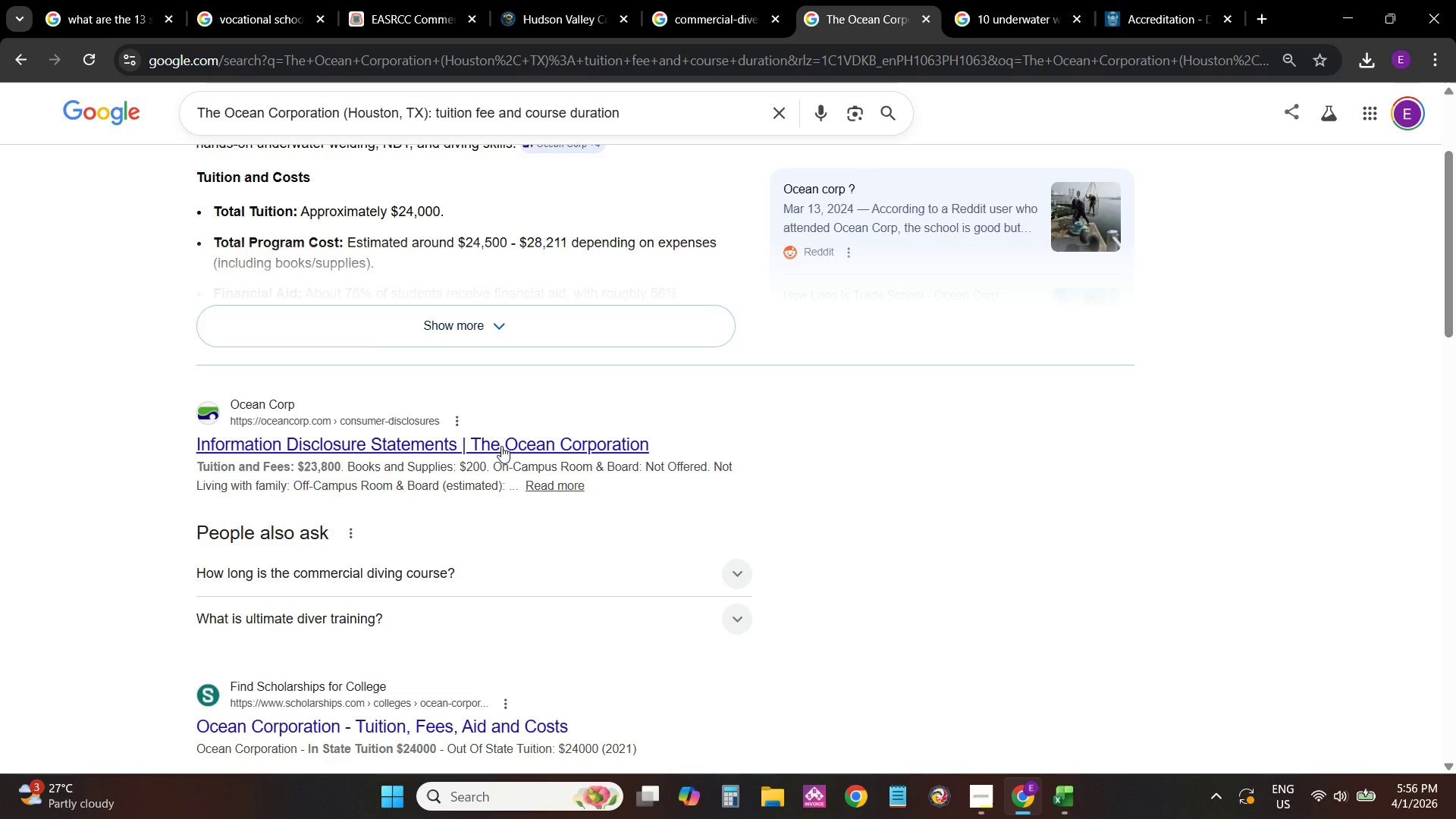 
left_click([529, 438])
 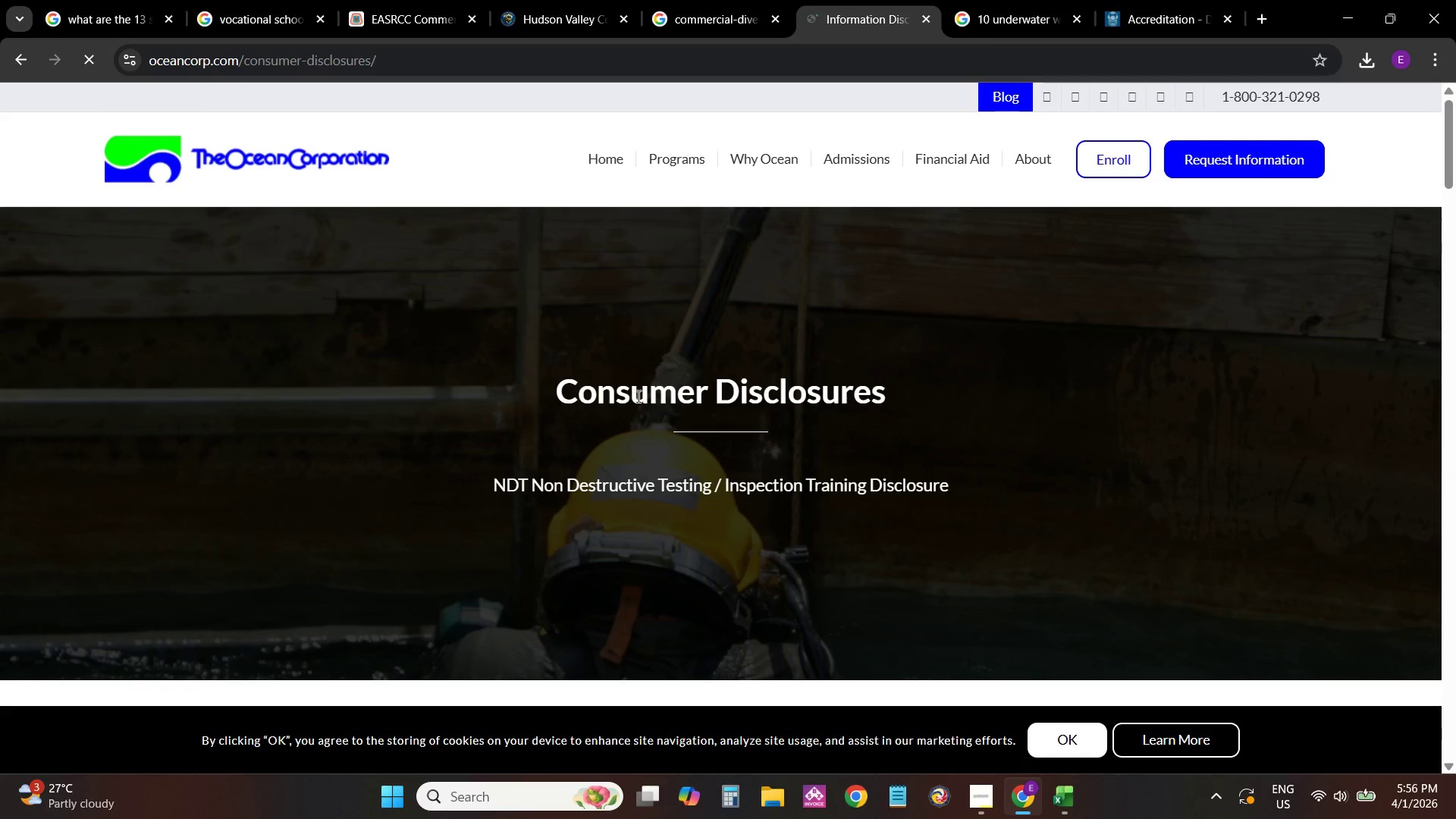 
scroll: coordinate [744, 376], scroll_direction: down, amount: 7.0
 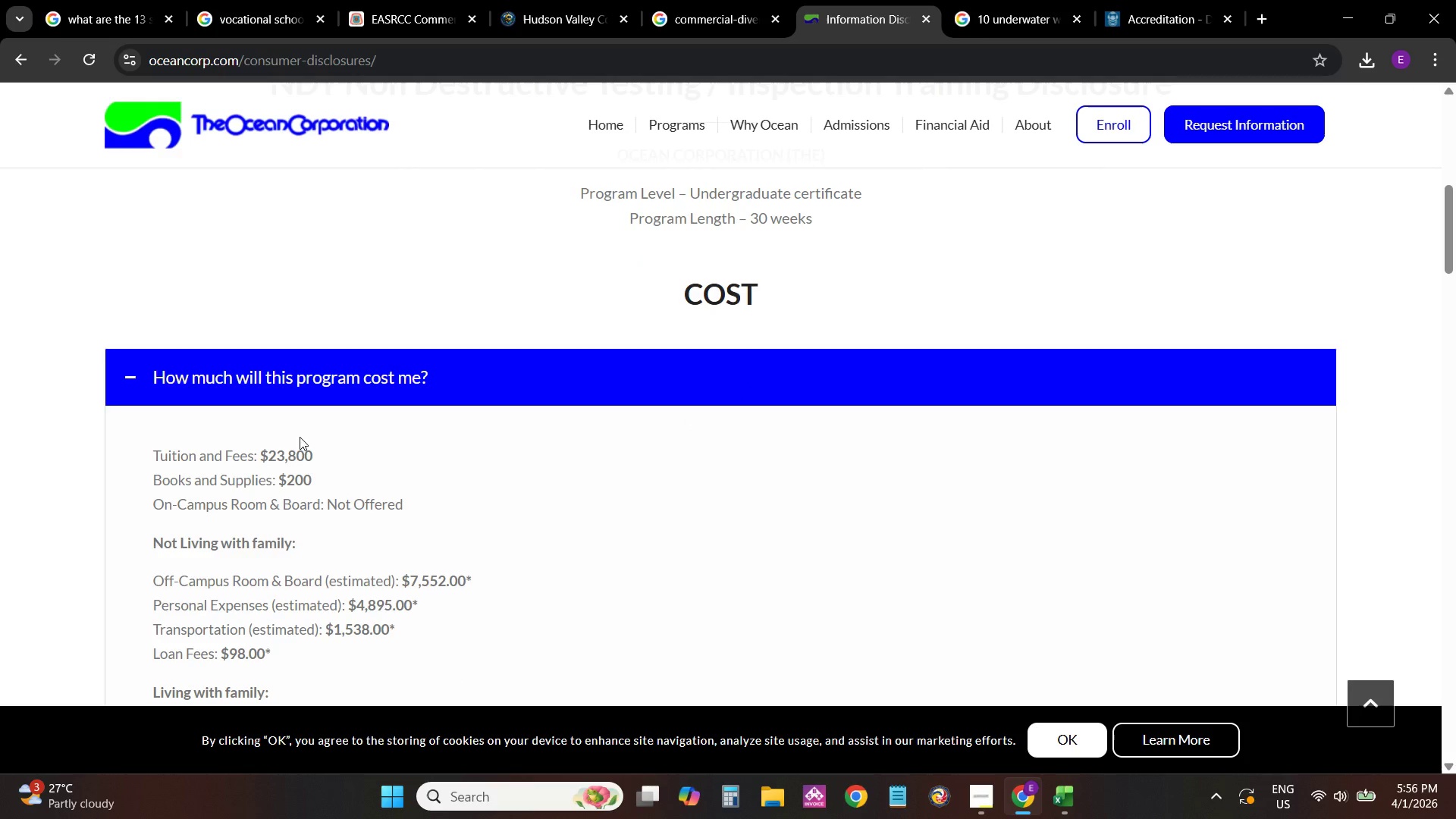 
key(Alt+AltLeft)
 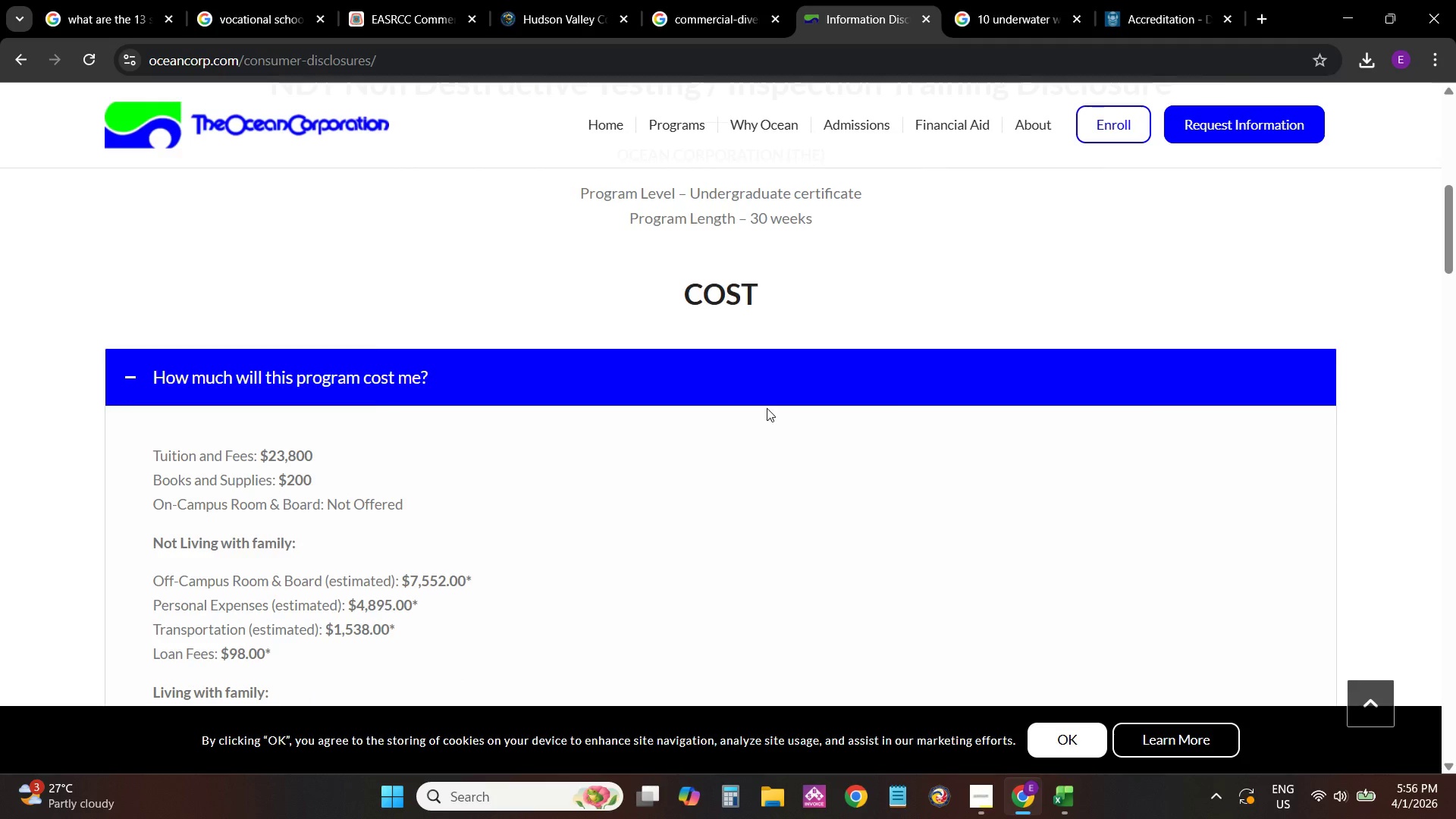 
key(Alt+Tab)
 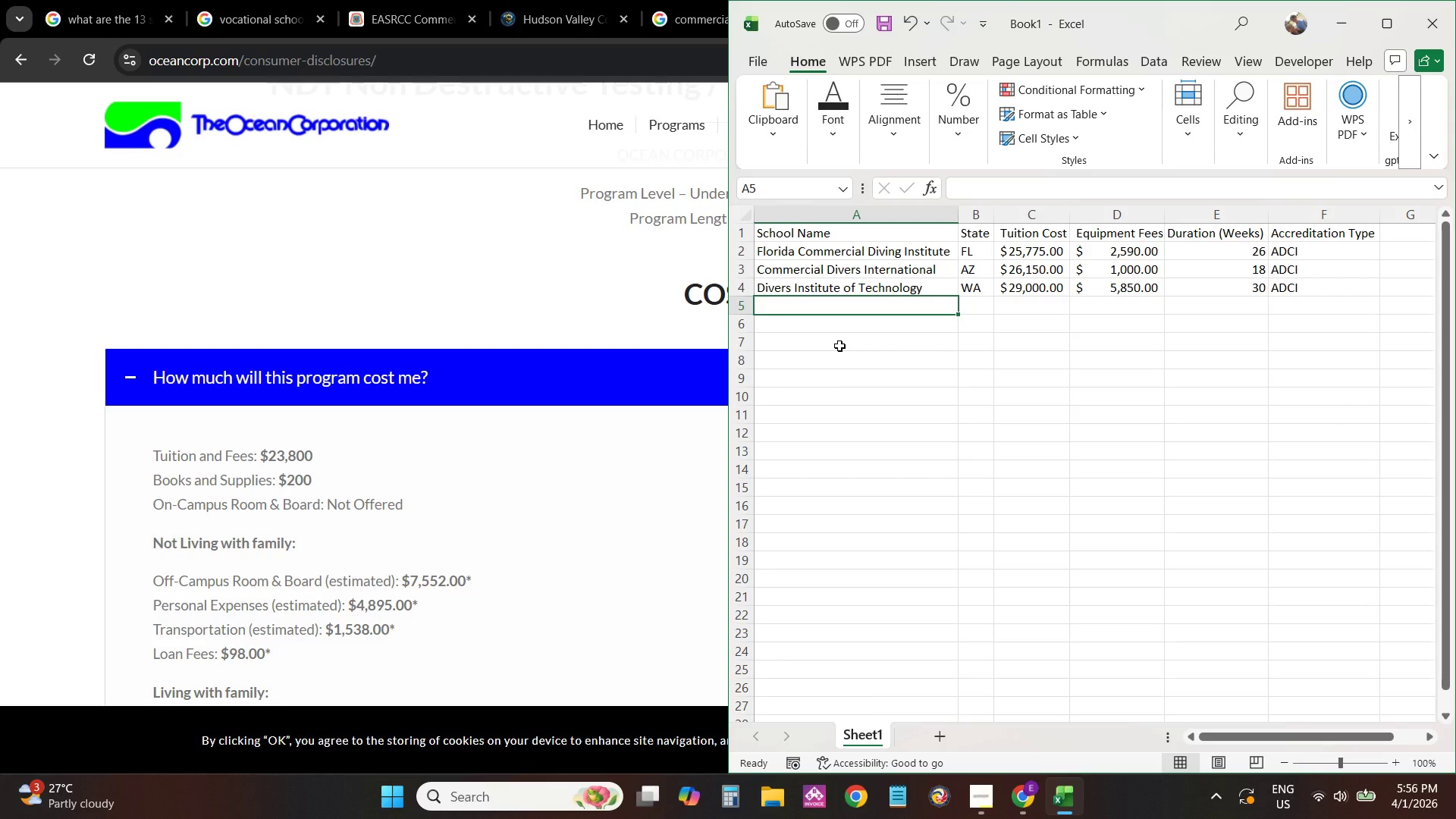 
key(Alt+AltLeft)
 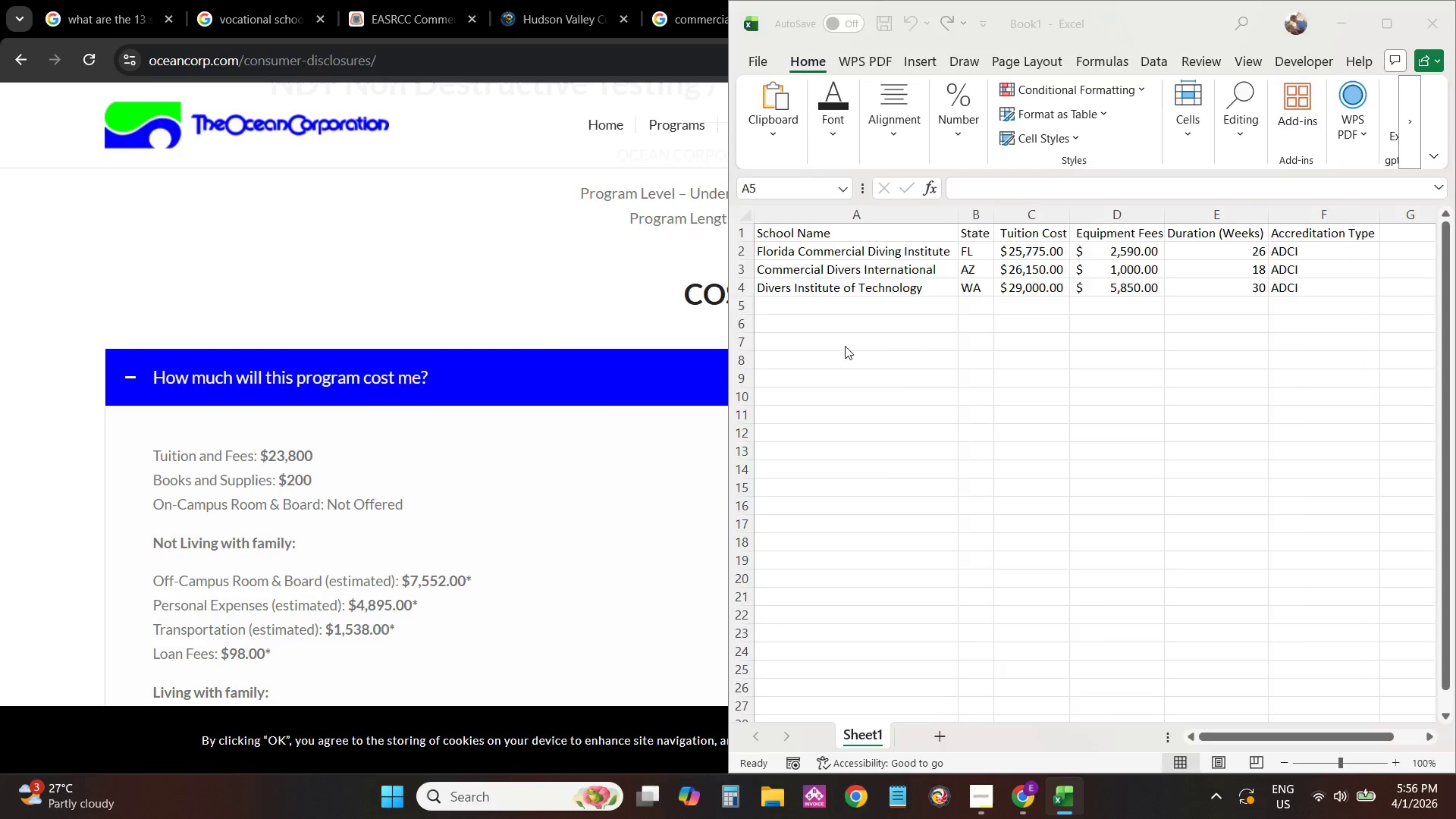 
key(Alt+Tab)
 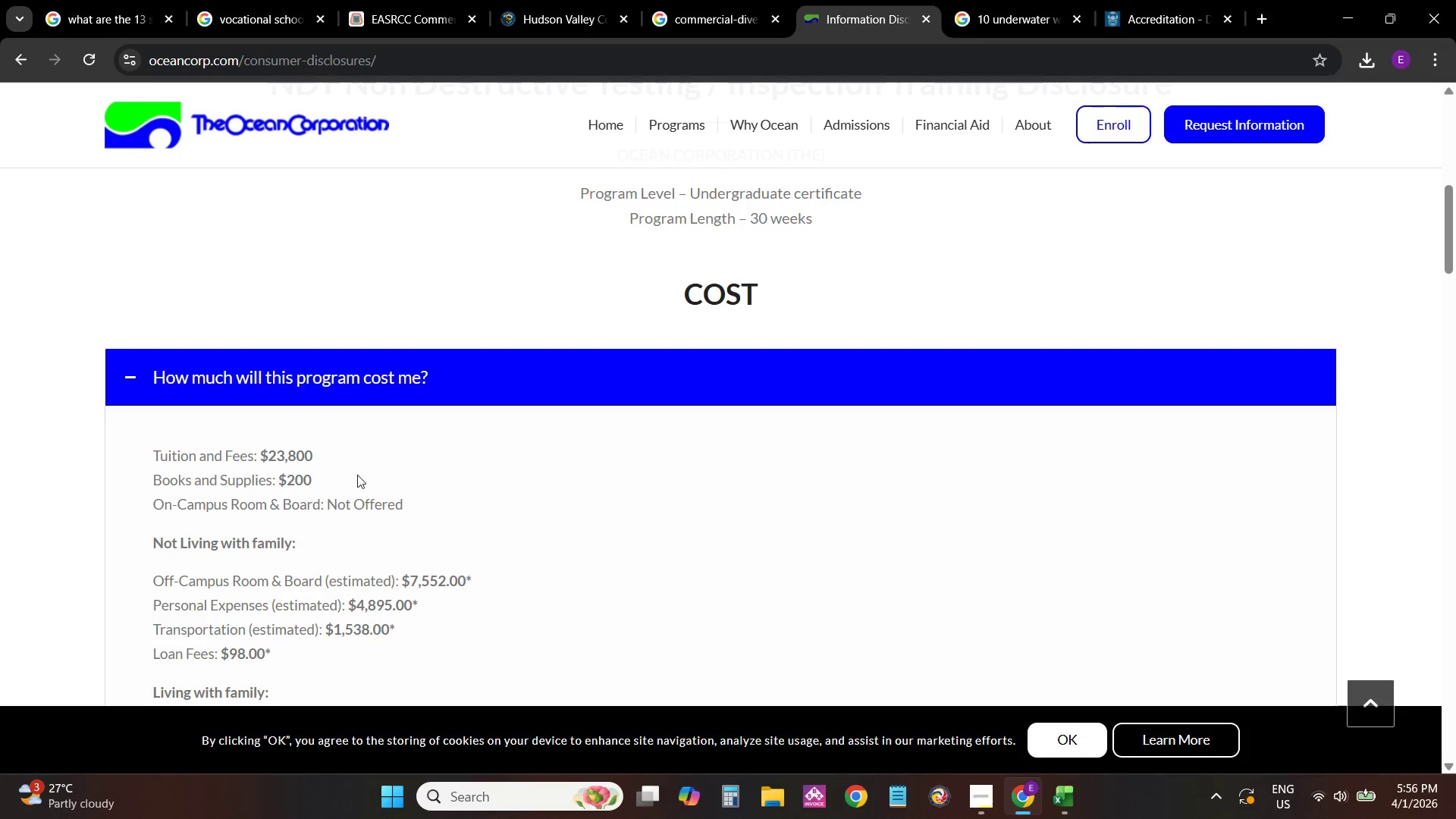 
scroll: coordinate [328, 471], scroll_direction: down, amount: 2.0
 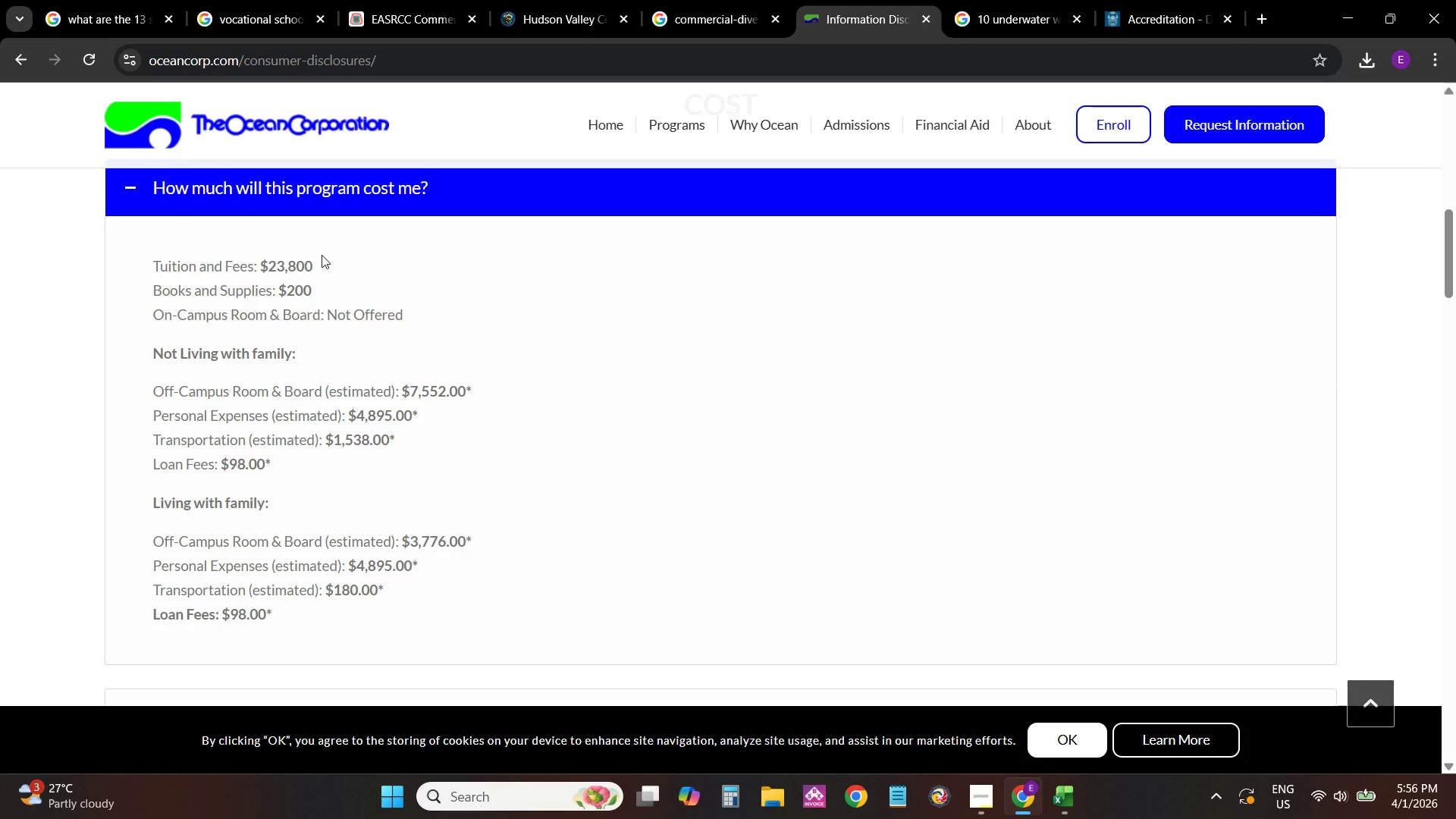 
key(Alt+AltLeft)
 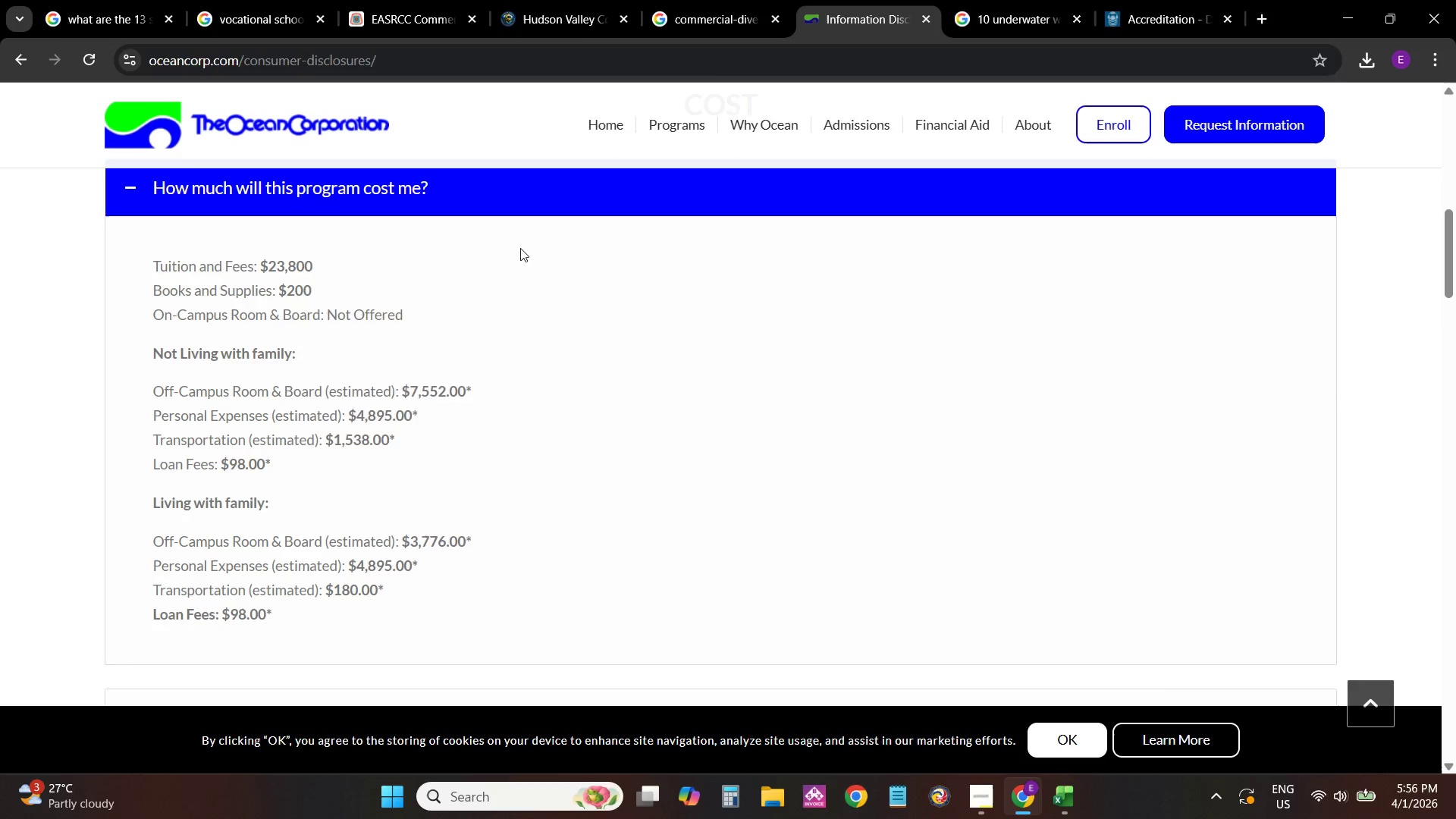 
key(Alt+Tab)
 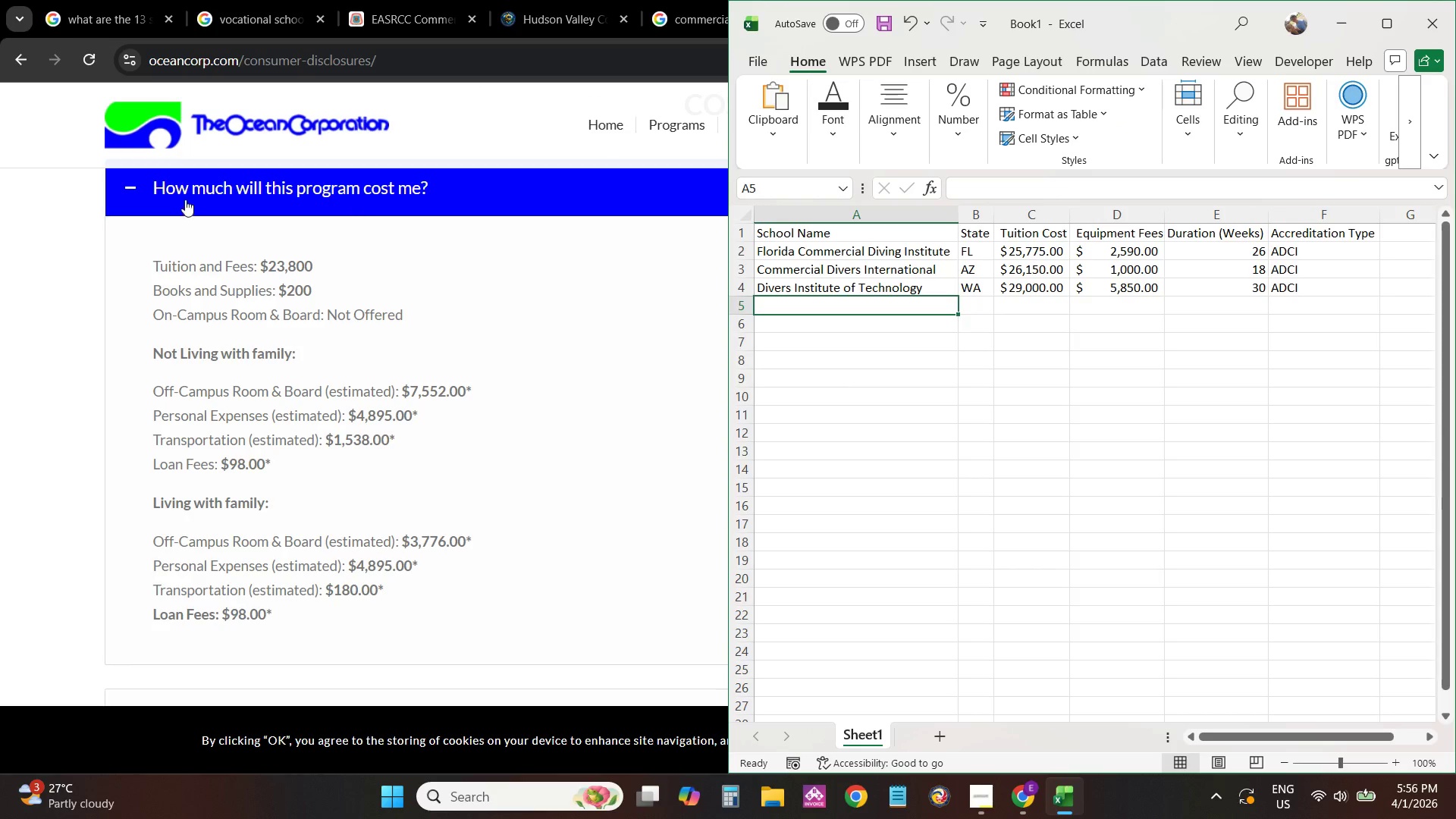 
key(Alt+AltLeft)
 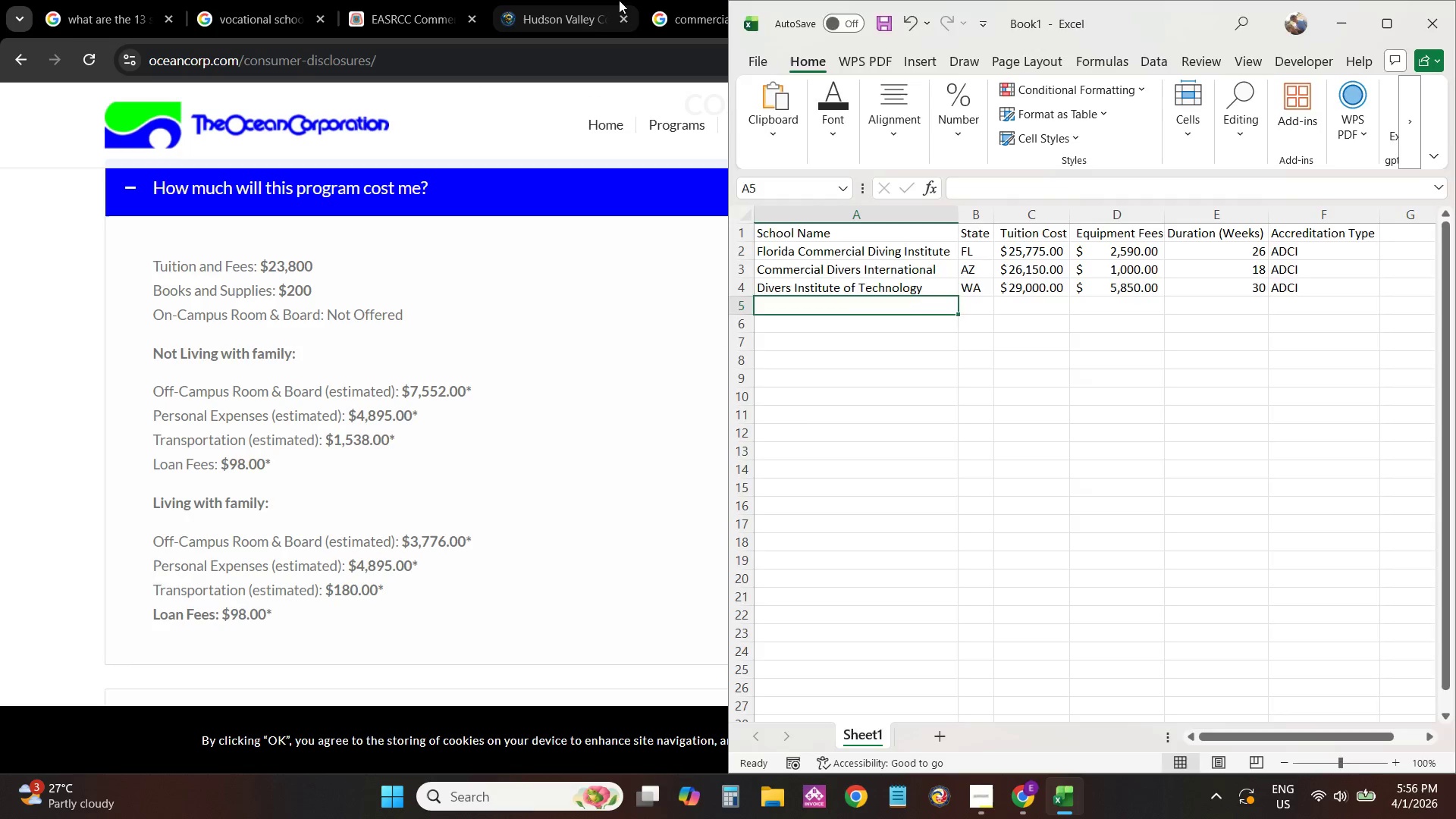 
key(Alt+Tab)
 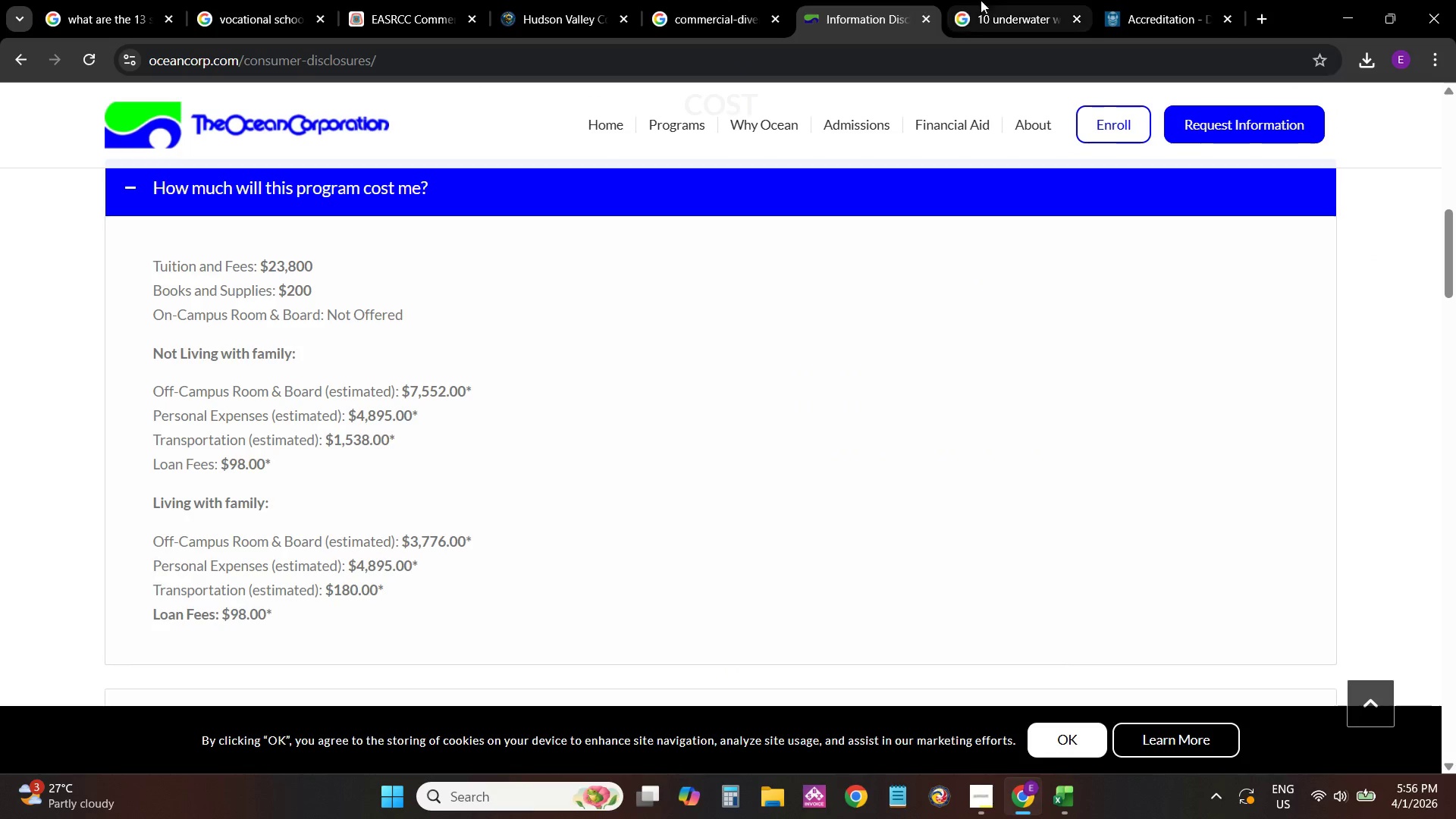 
left_click([1003, 0])
 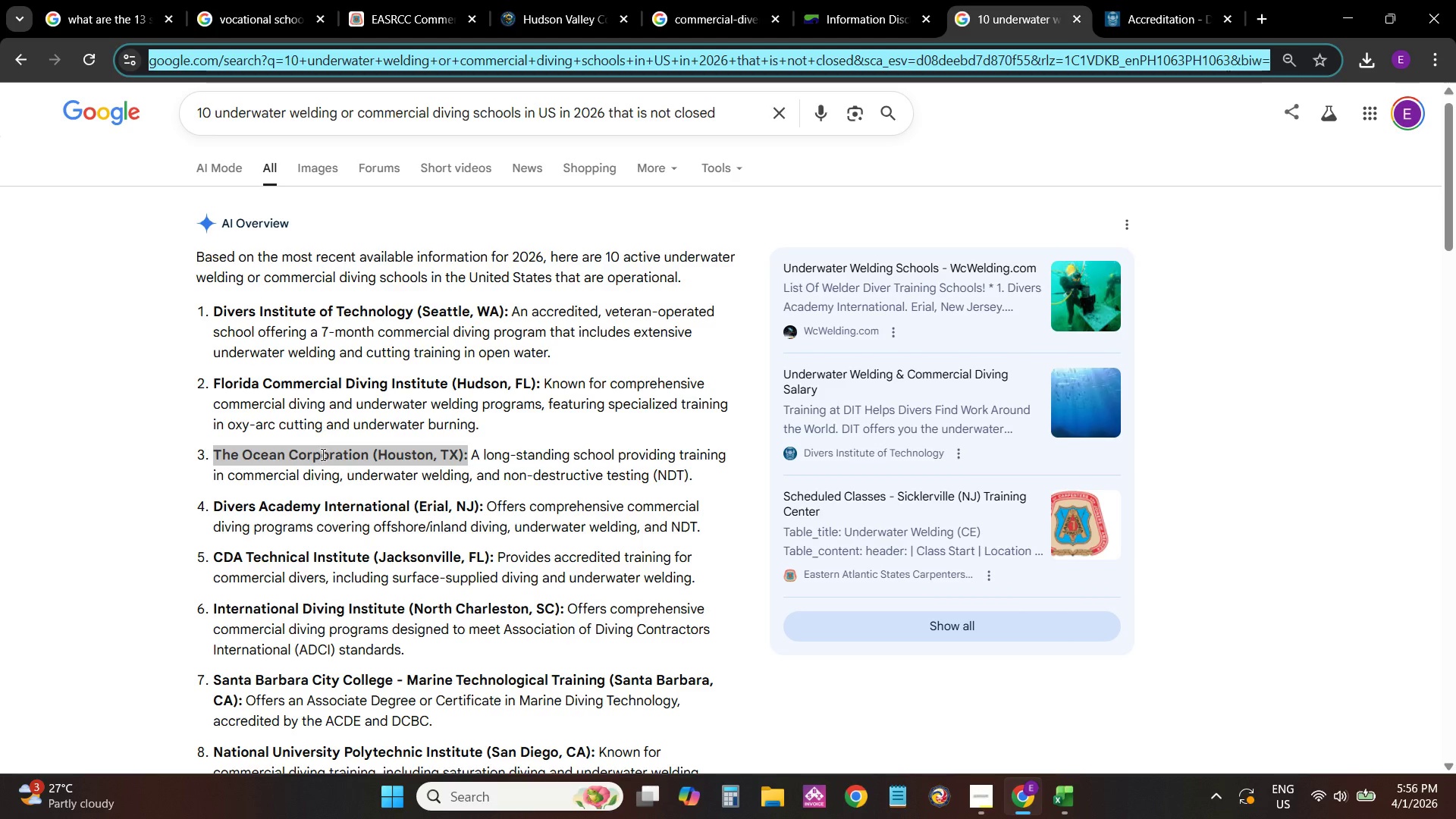 
double_click([322, 454])
 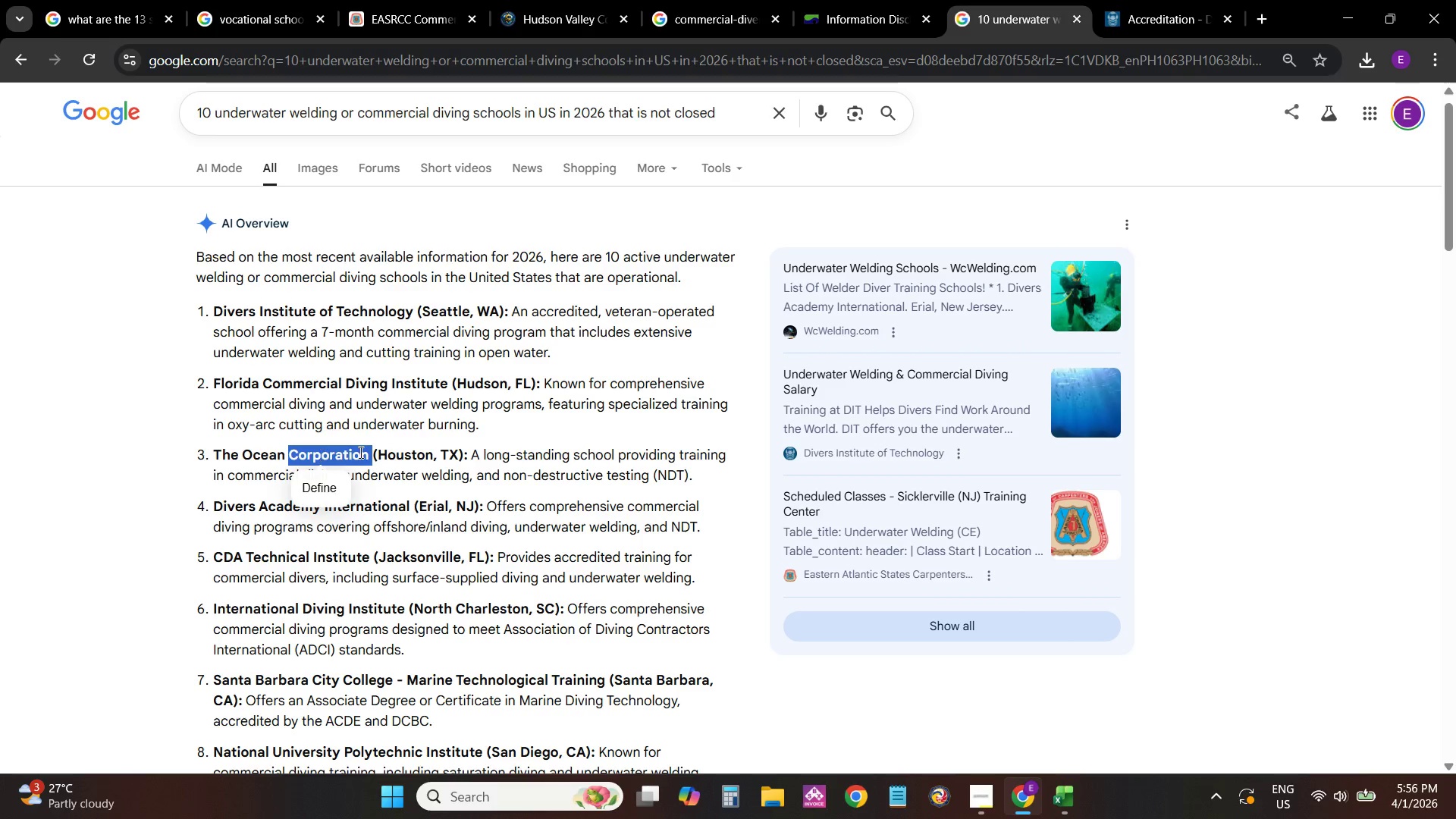 
left_click([359, 452])
 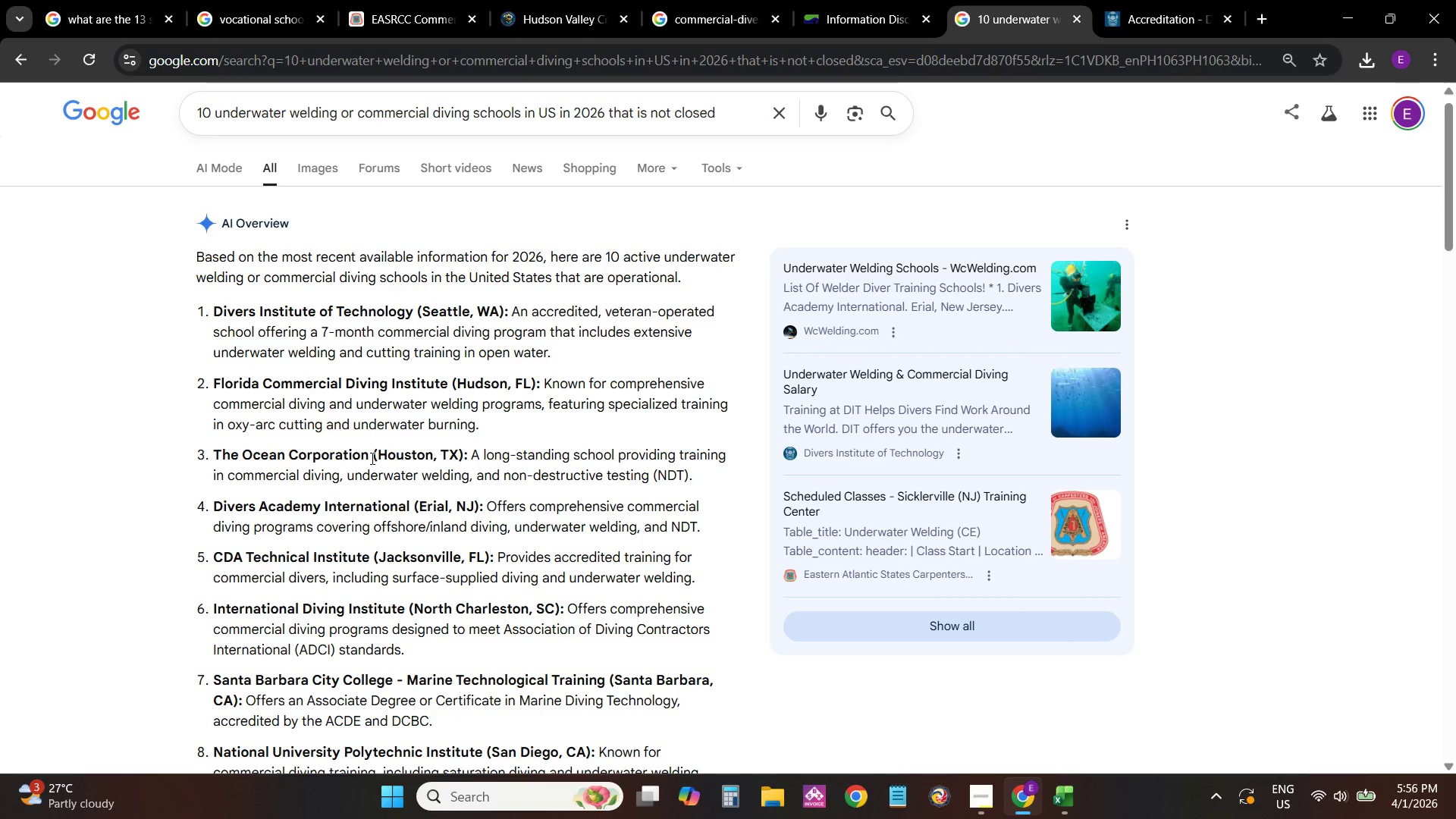 
left_click_drag(start_coordinate=[371, 458], to_coordinate=[225, 463])
 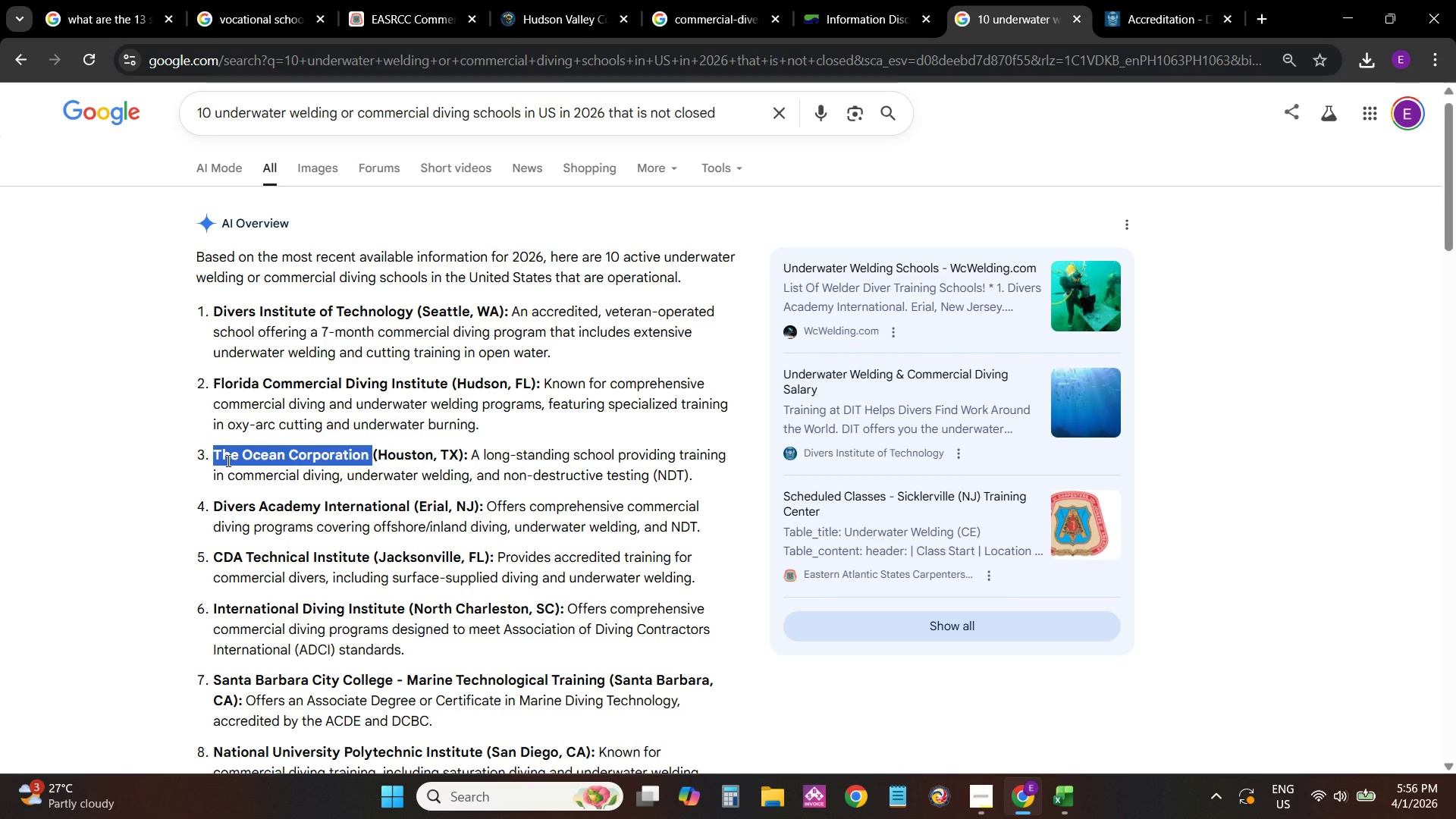 
key(Control+C)
 